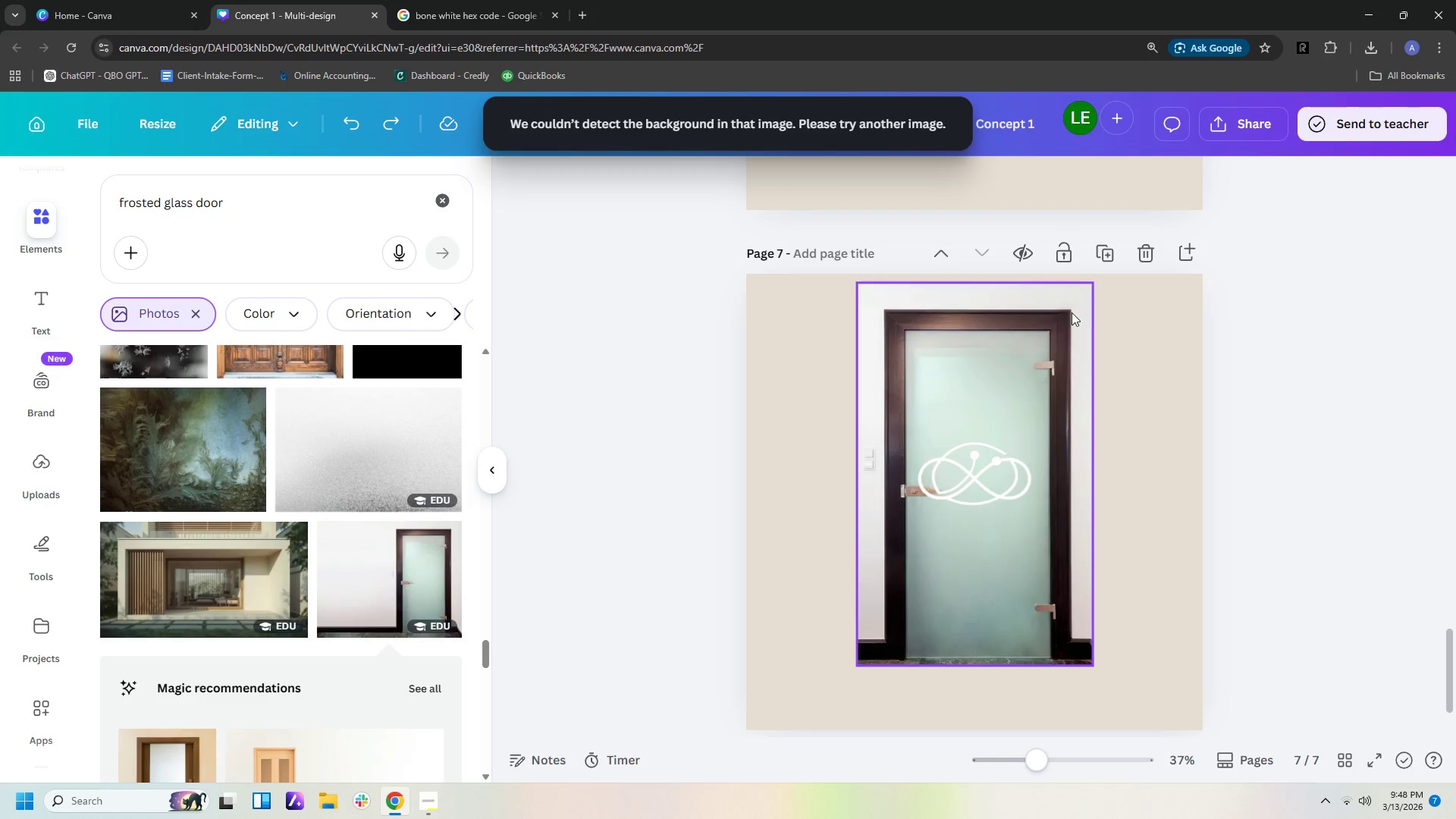 
left_click([1072, 308])
 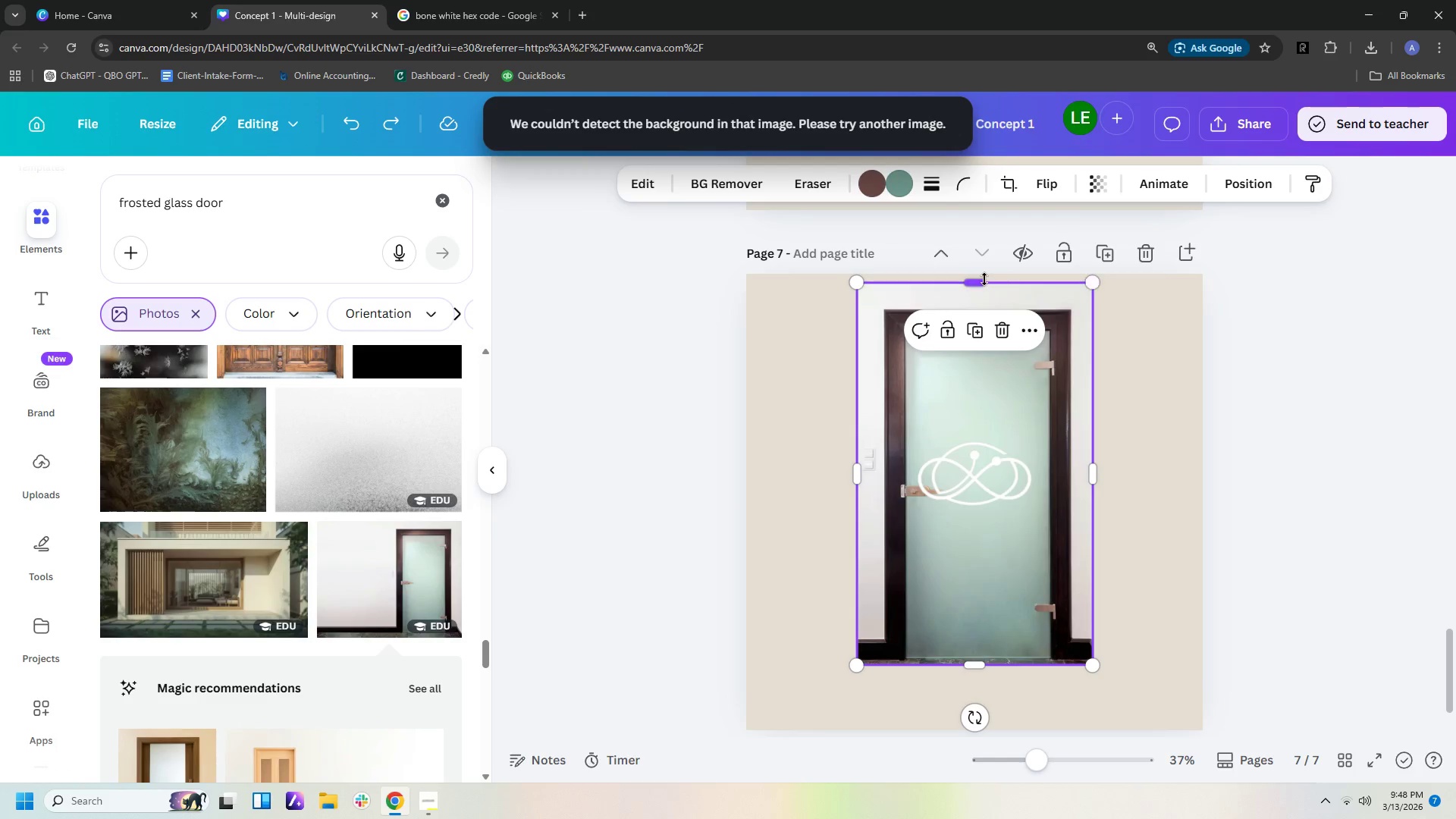 
left_click_drag(start_coordinate=[984, 279], to_coordinate=[982, 295])
 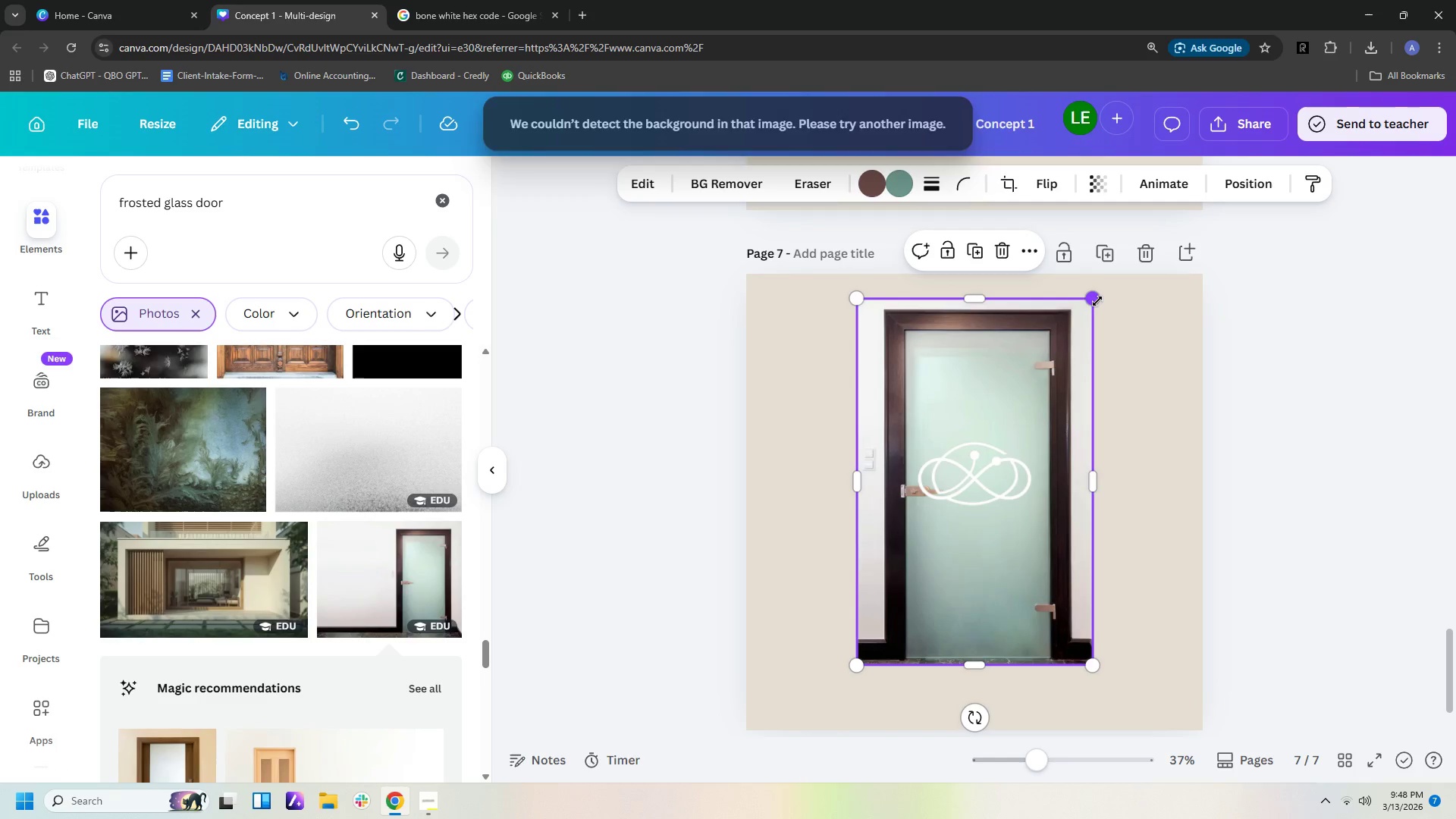 
left_click_drag(start_coordinate=[1098, 301], to_coordinate=[1091, 329])
 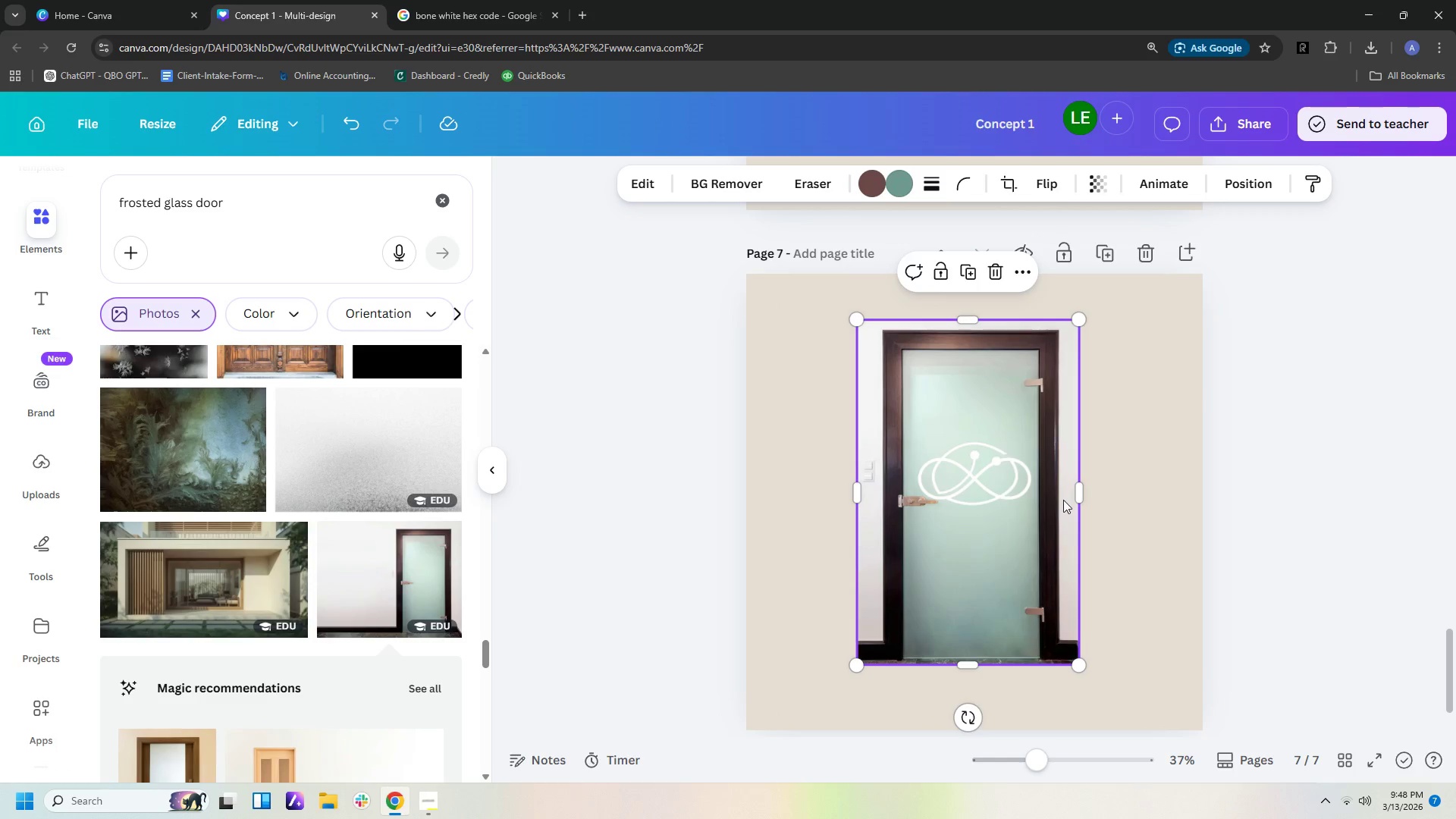 
left_click_drag(start_coordinate=[1063, 500], to_coordinate=[1063, 521])
 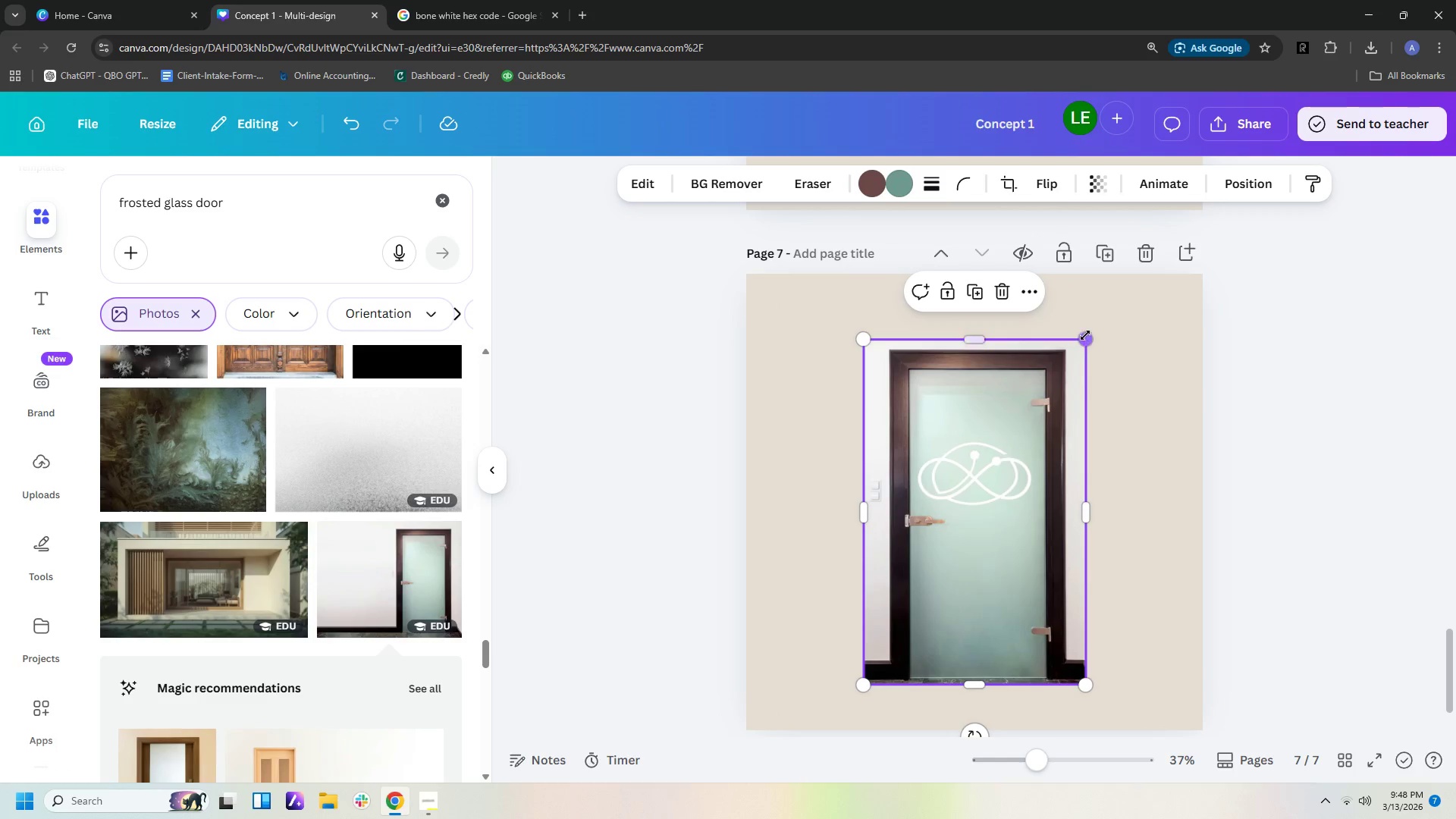 
left_click_drag(start_coordinate=[1087, 337], to_coordinate=[1100, 317])
 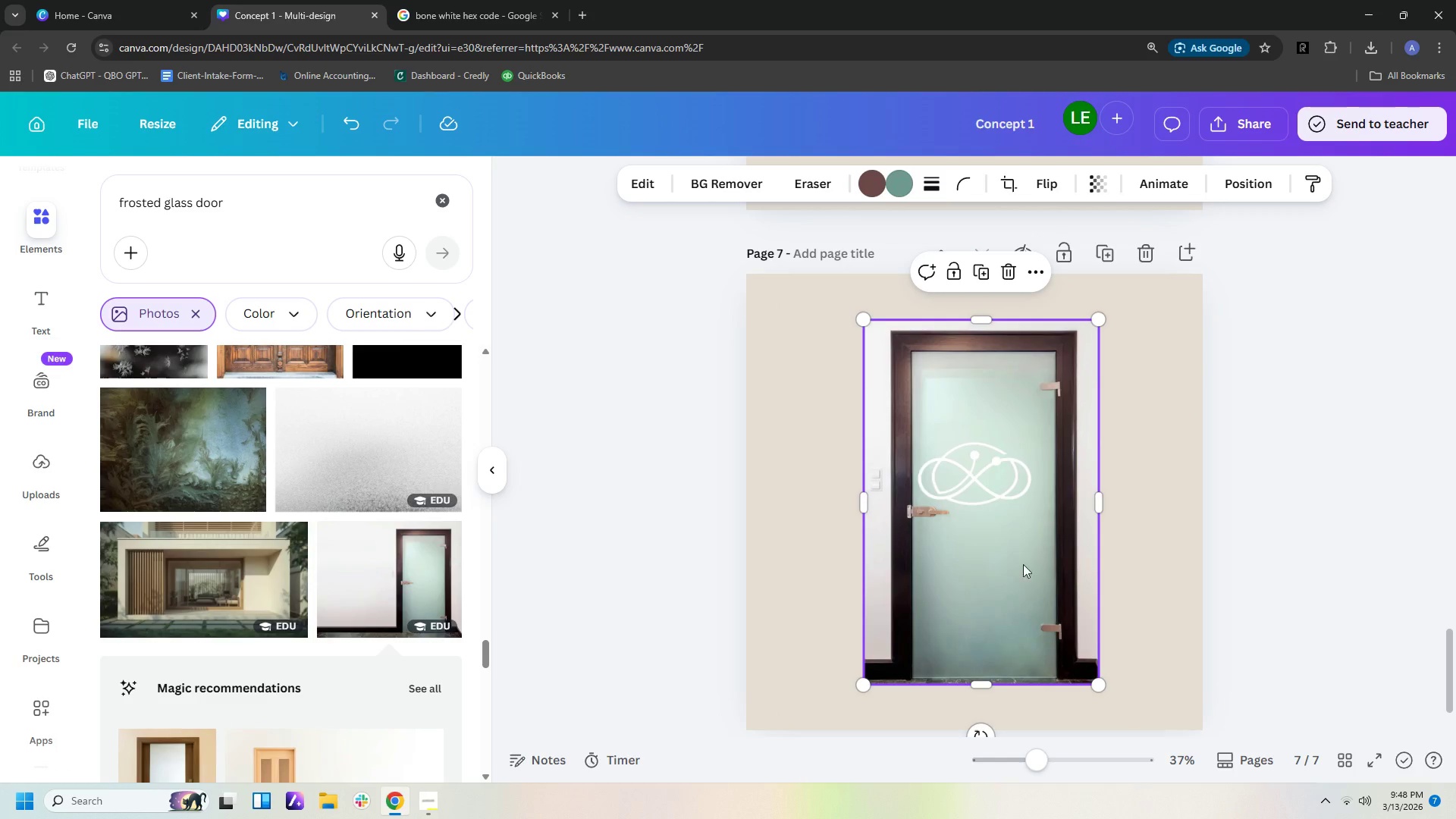 
left_click([988, 476])
 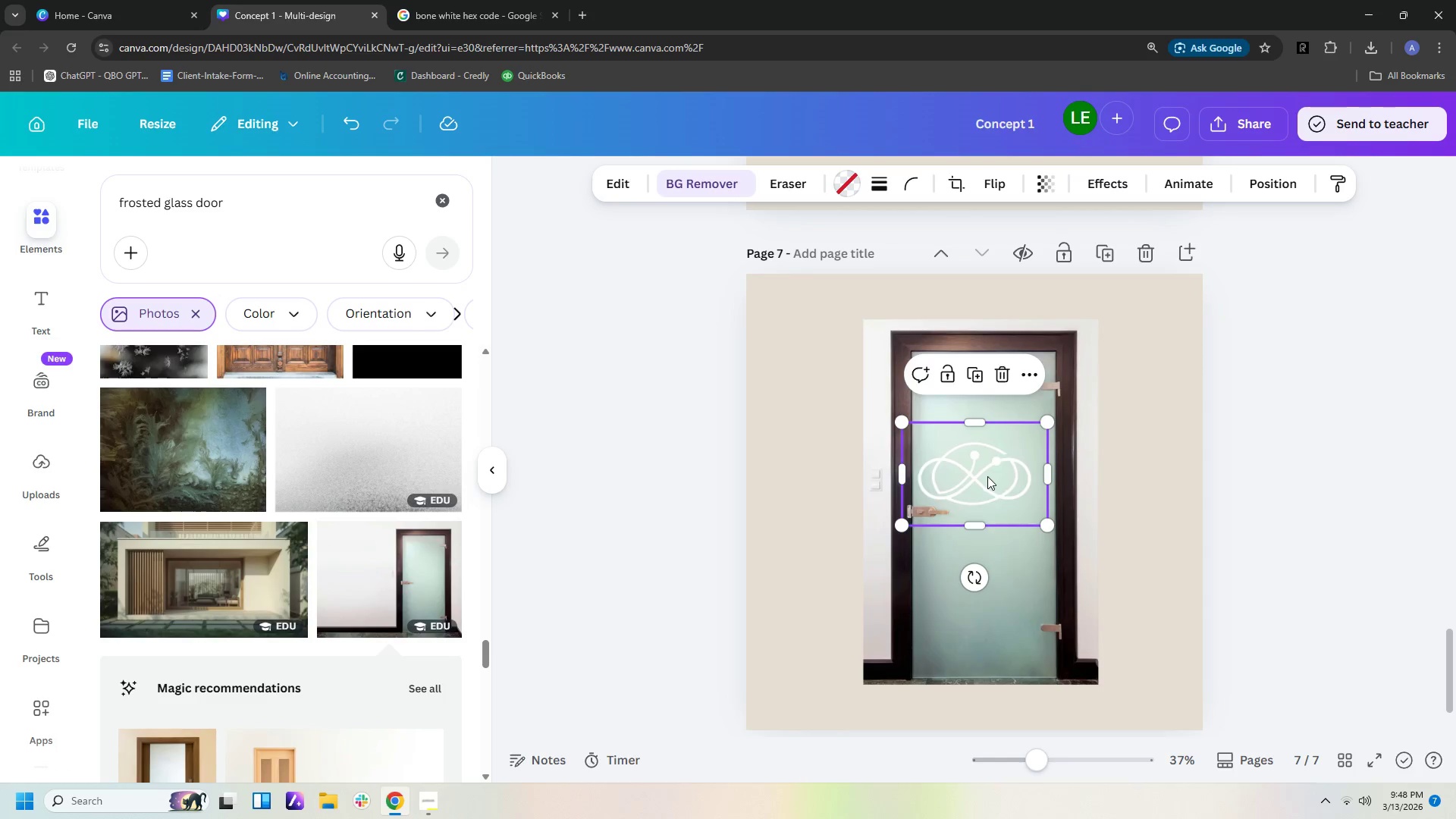 
left_click_drag(start_coordinate=[987, 476], to_coordinate=[996, 461])
 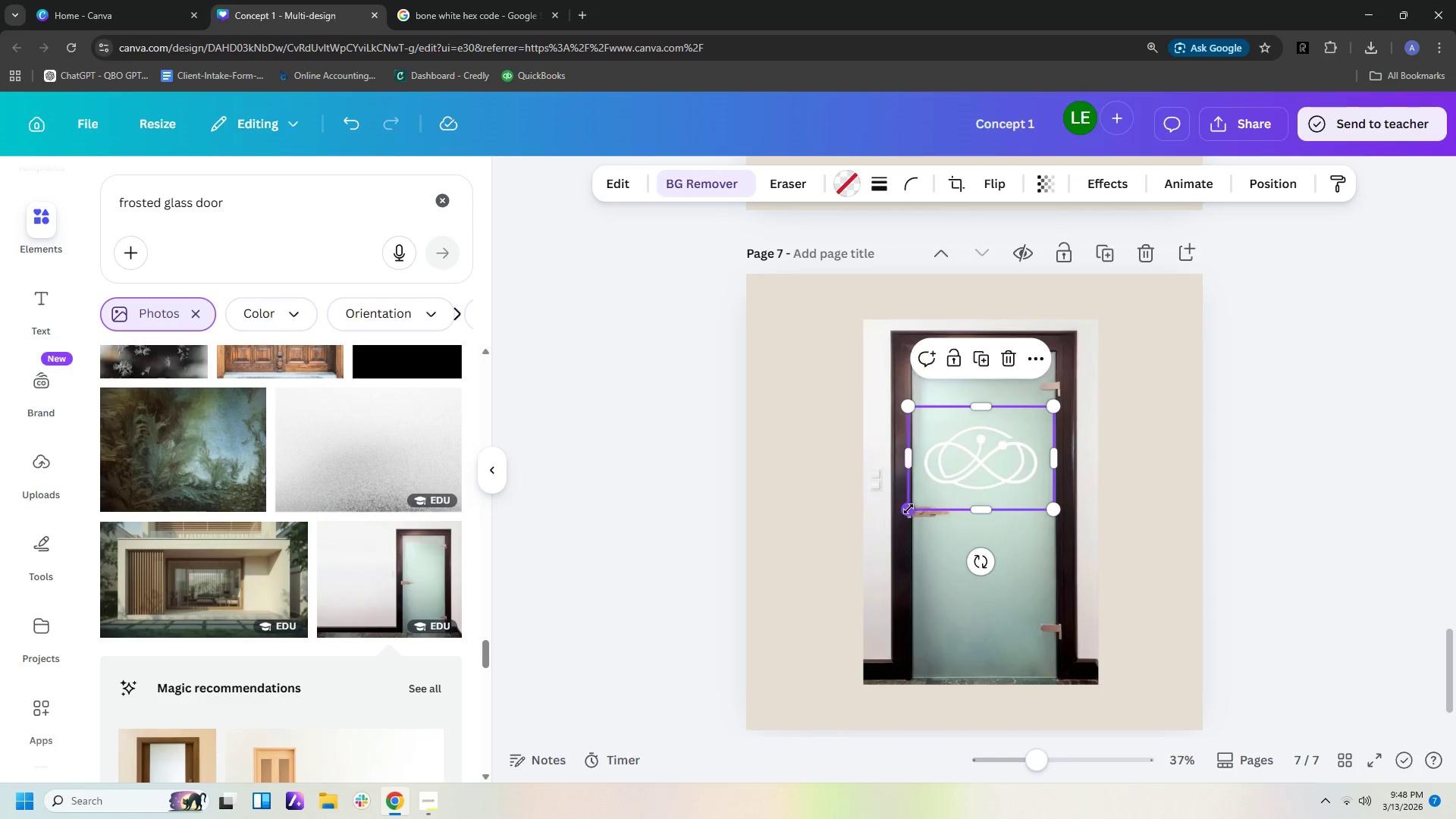 
left_click_drag(start_coordinate=[908, 510], to_coordinate=[910, 506])
 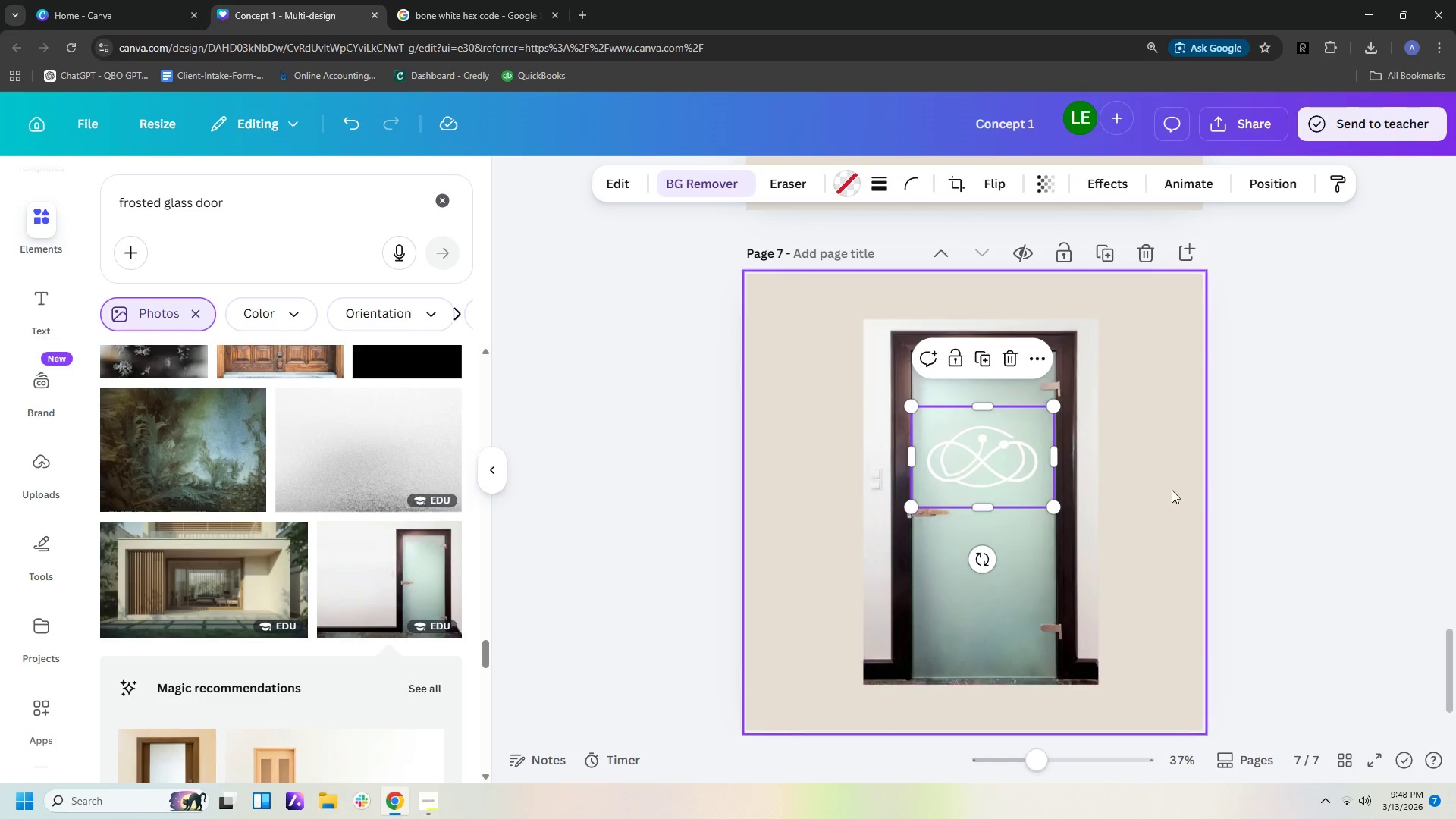 
left_click([1178, 490])
 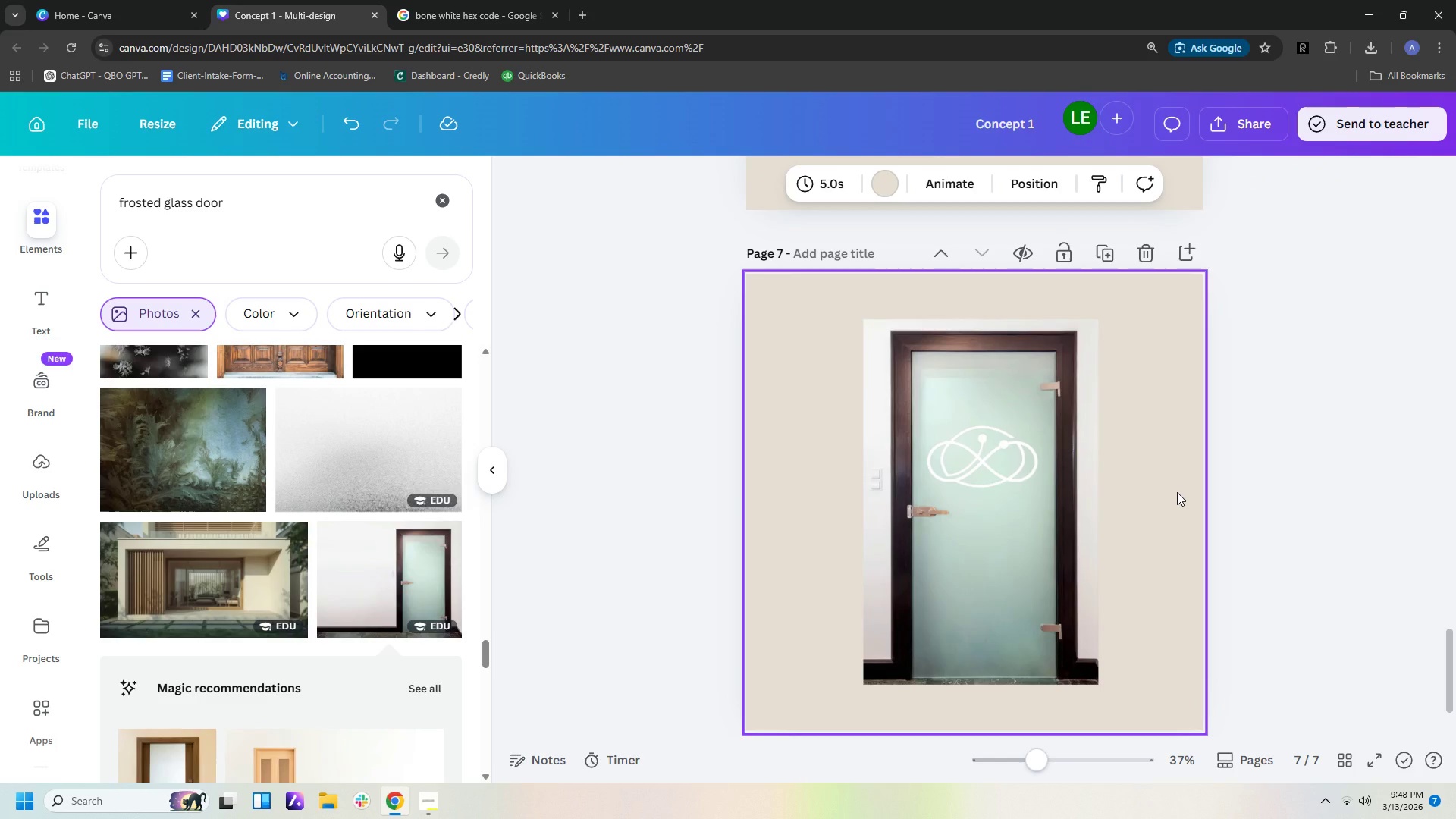 
wait(9.36)
 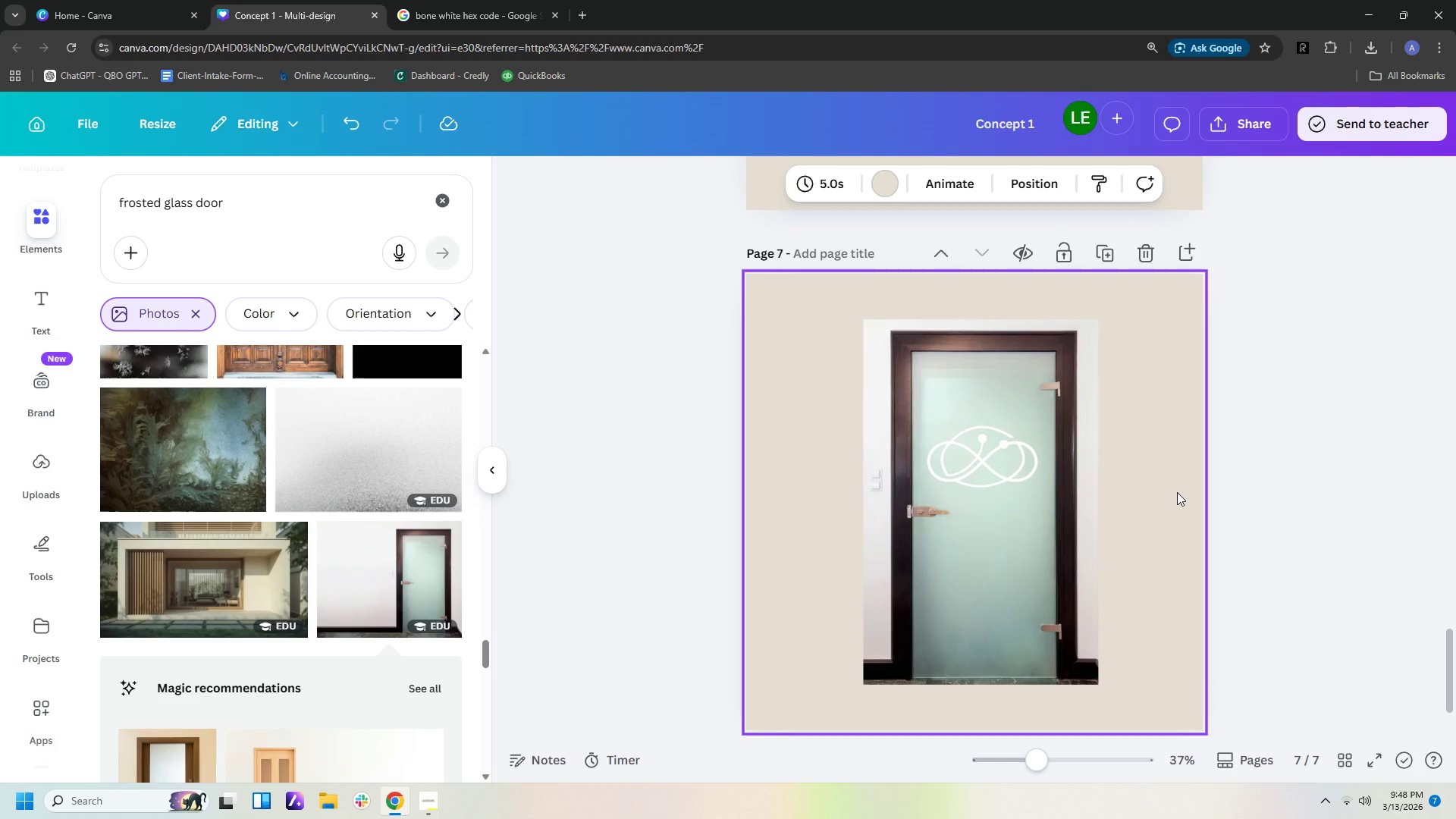 
left_click([1027, 592])
 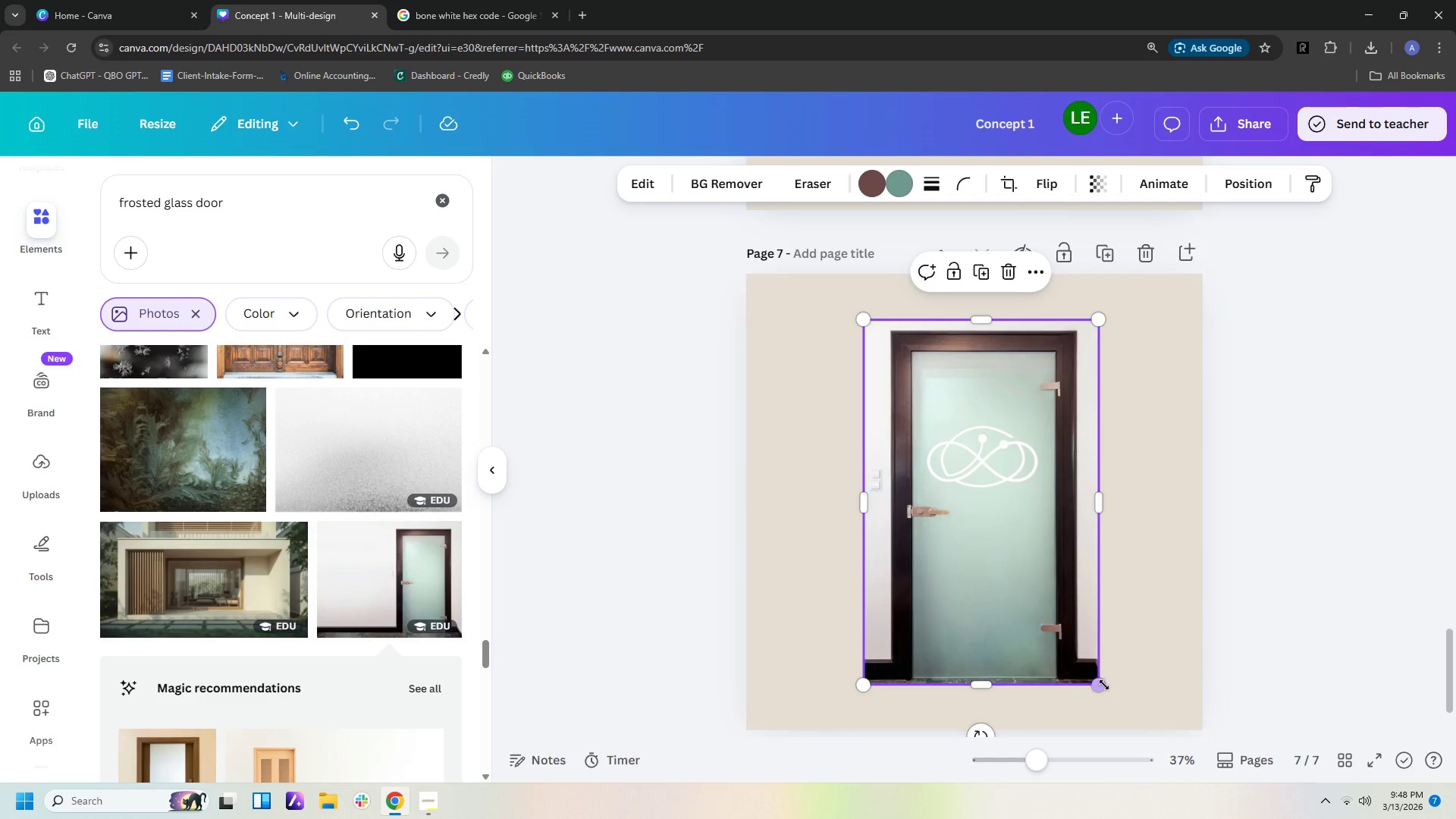 
left_click_drag(start_coordinate=[1100, 682], to_coordinate=[1056, 631])
 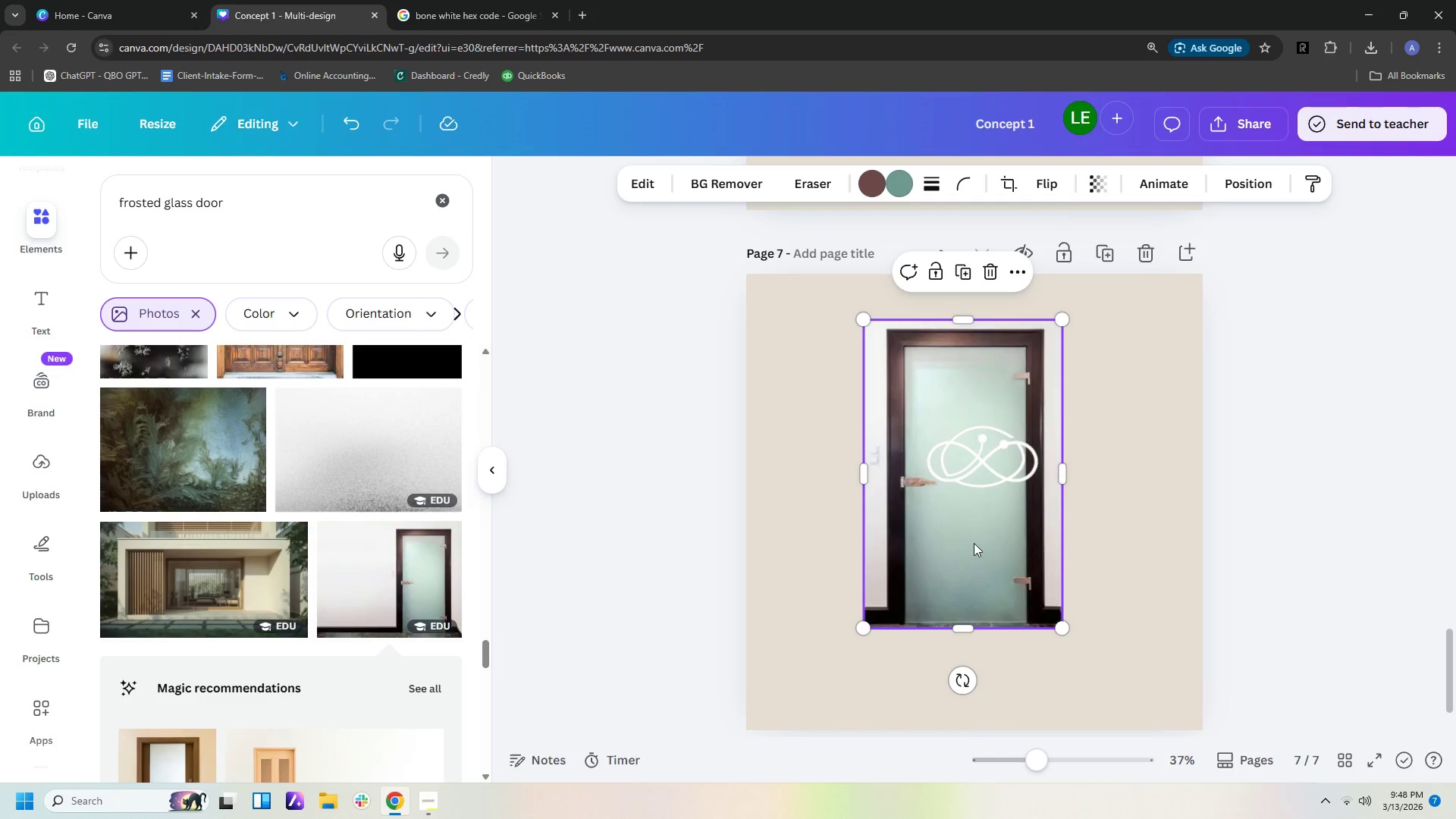 
left_click_drag(start_coordinate=[973, 542], to_coordinate=[987, 541])
 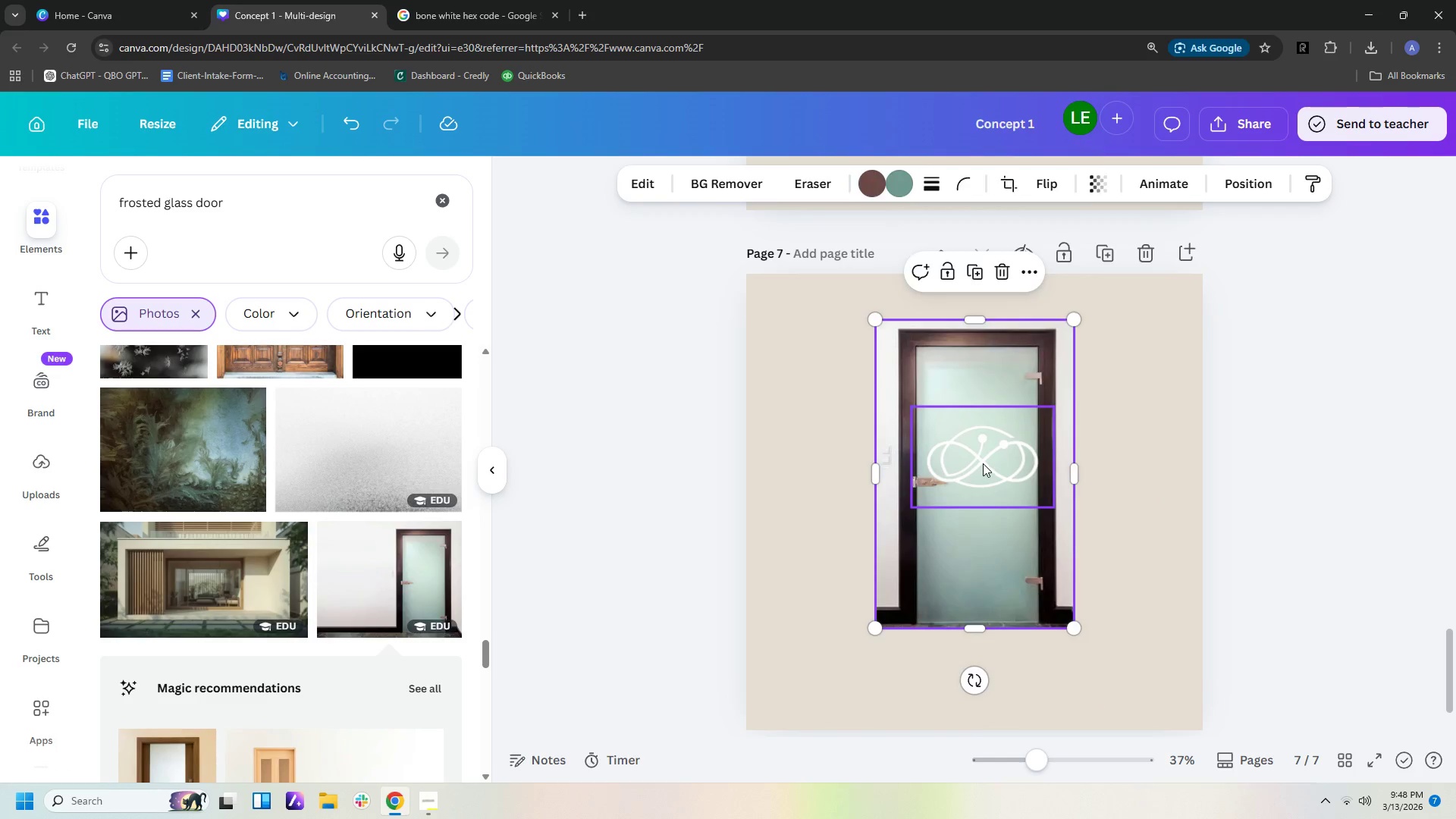 
left_click_drag(start_coordinate=[983, 463], to_coordinate=[978, 428])
 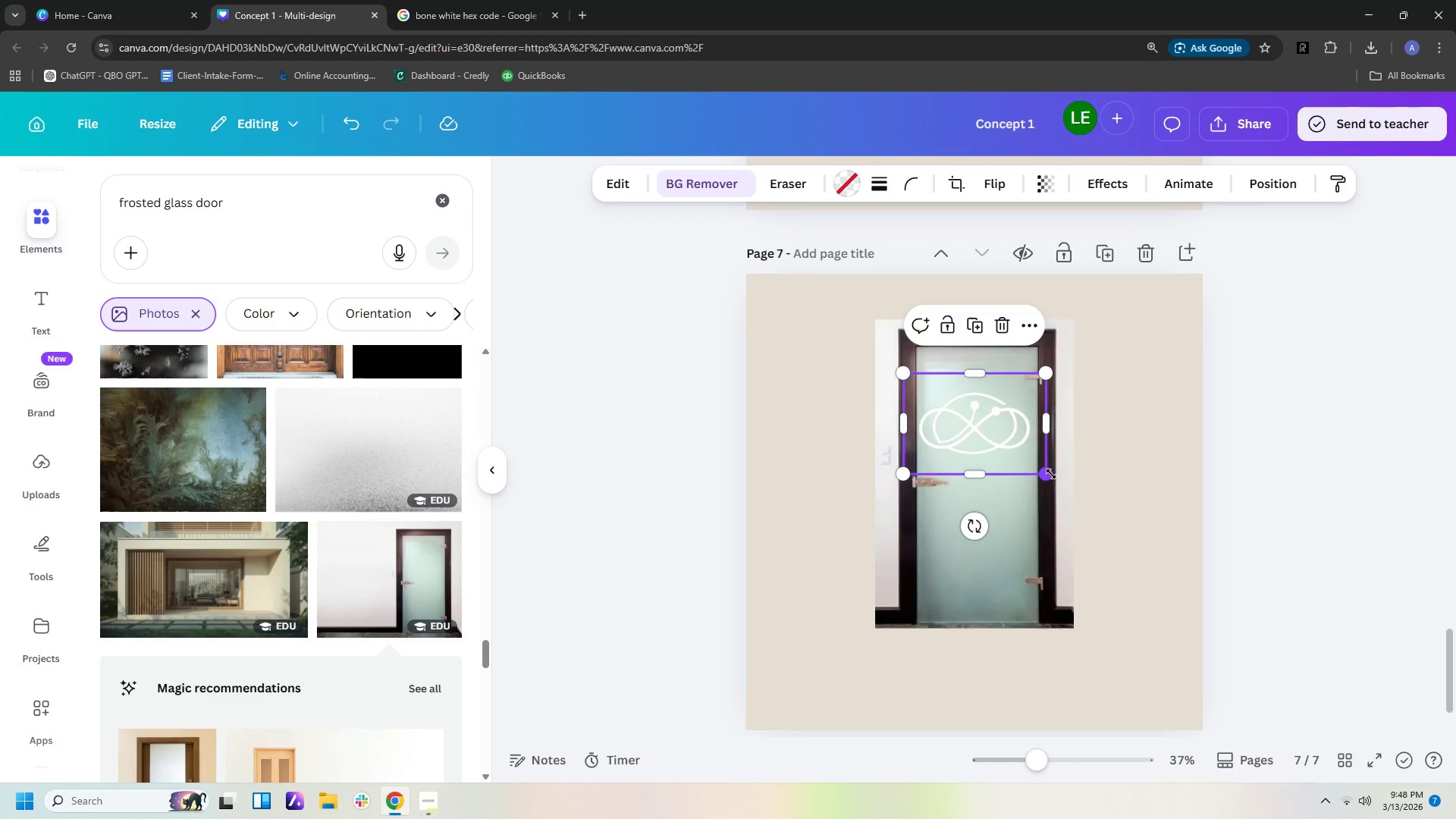 
left_click_drag(start_coordinate=[1048, 474], to_coordinate=[1041, 463])
 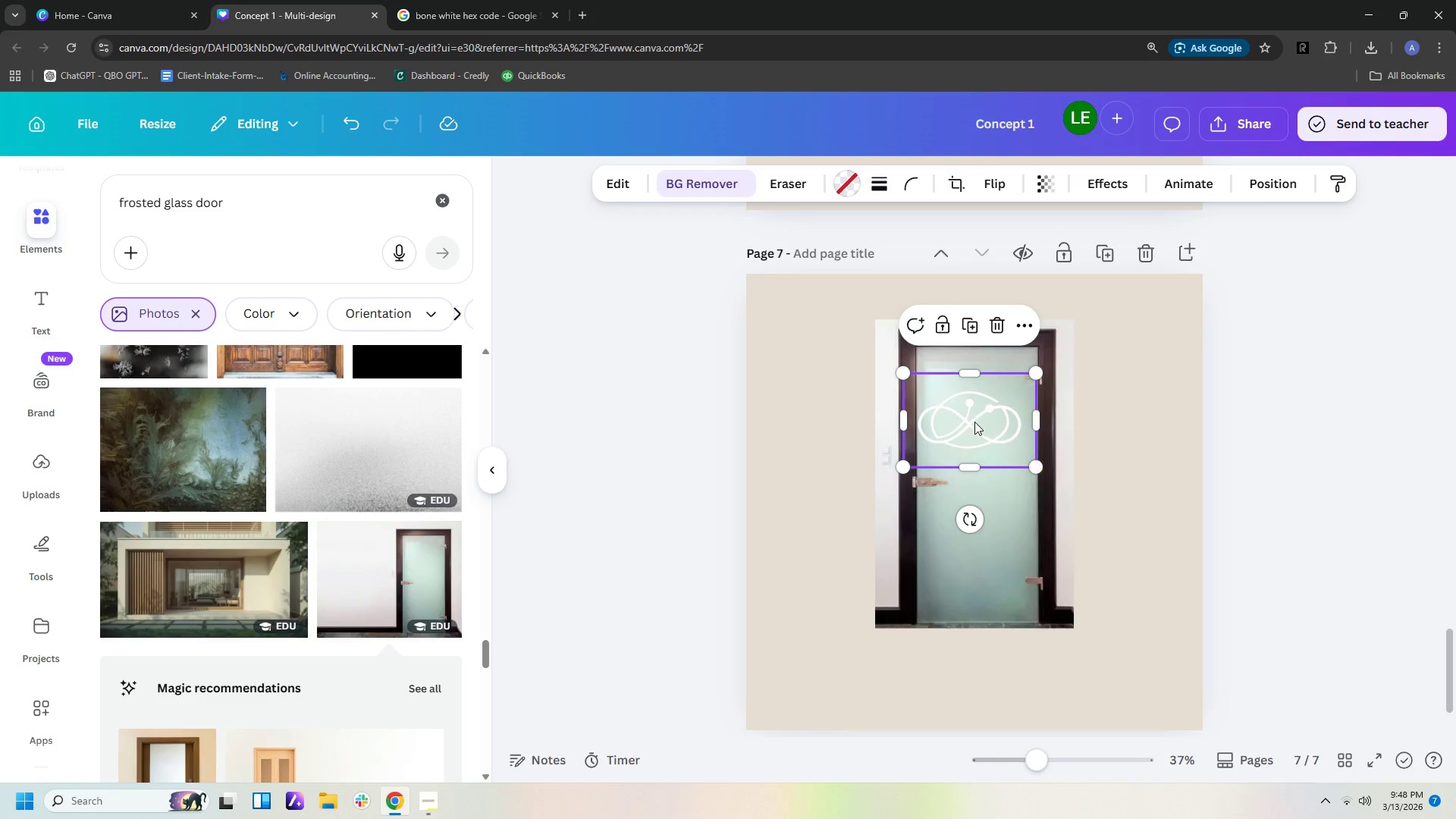 
left_click_drag(start_coordinate=[974, 422], to_coordinate=[985, 424])
 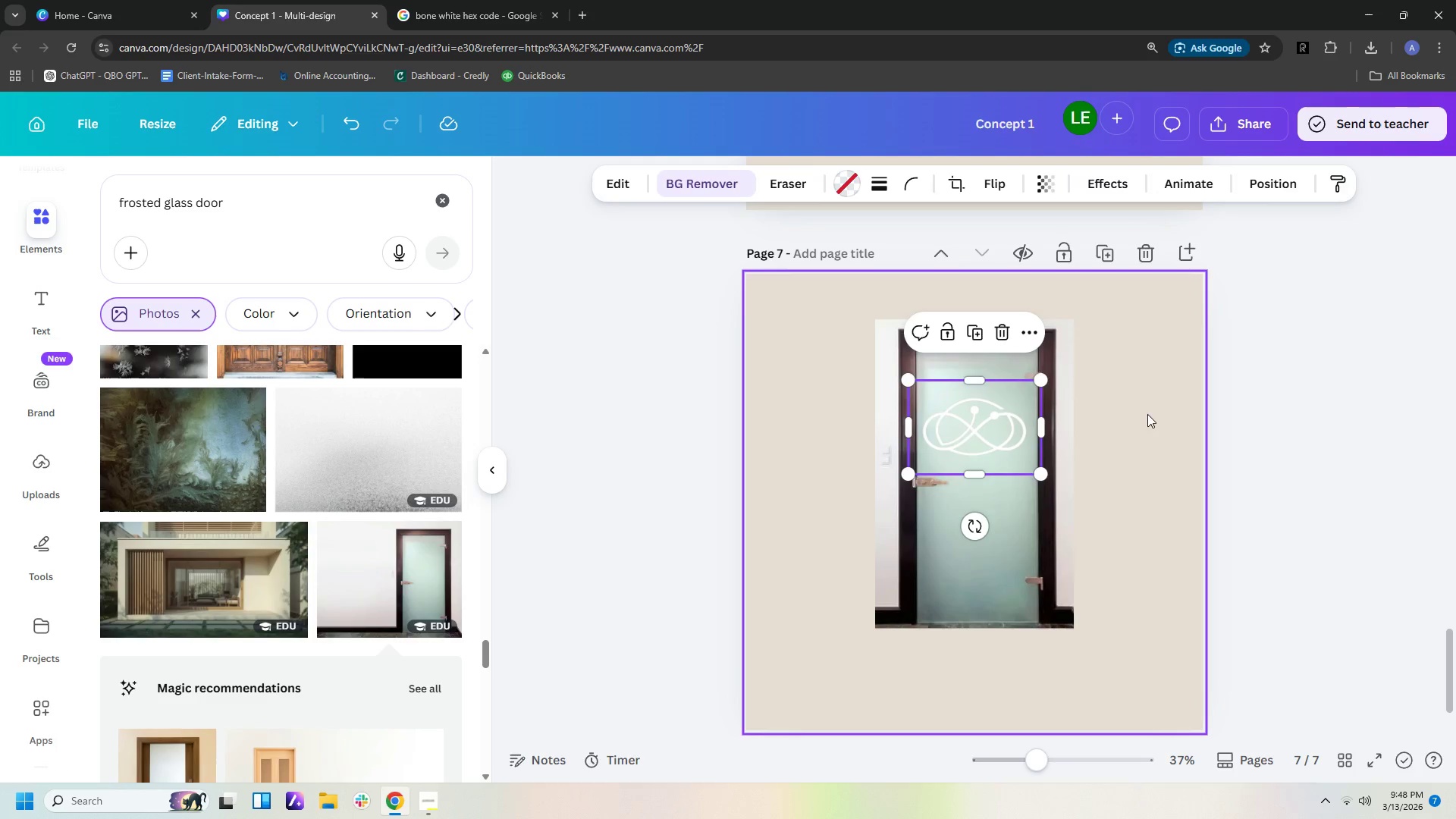 
left_click([1153, 413])
 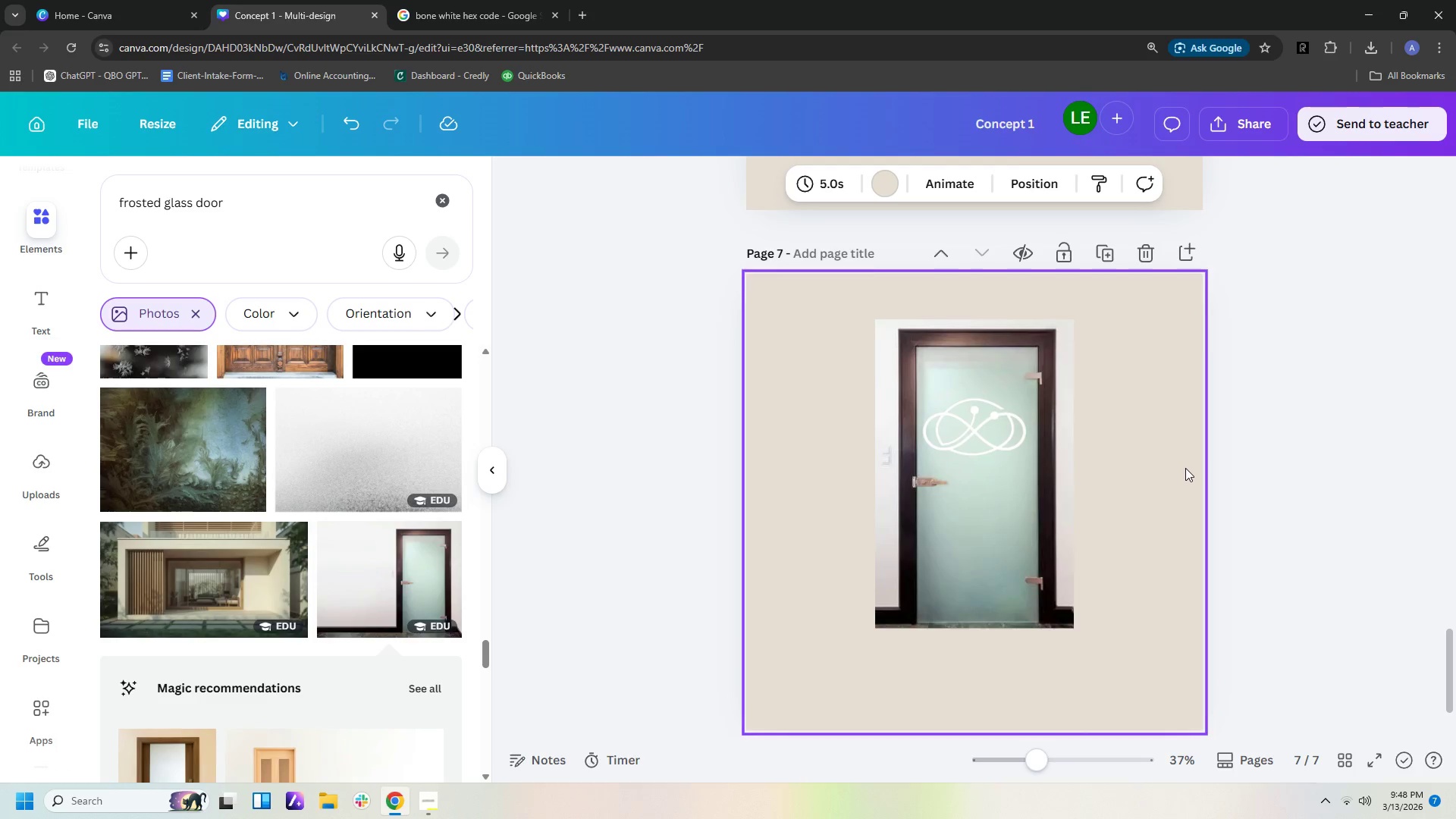 
scroll: coordinate [1186, 469], scroll_direction: up, amount: 7.0
 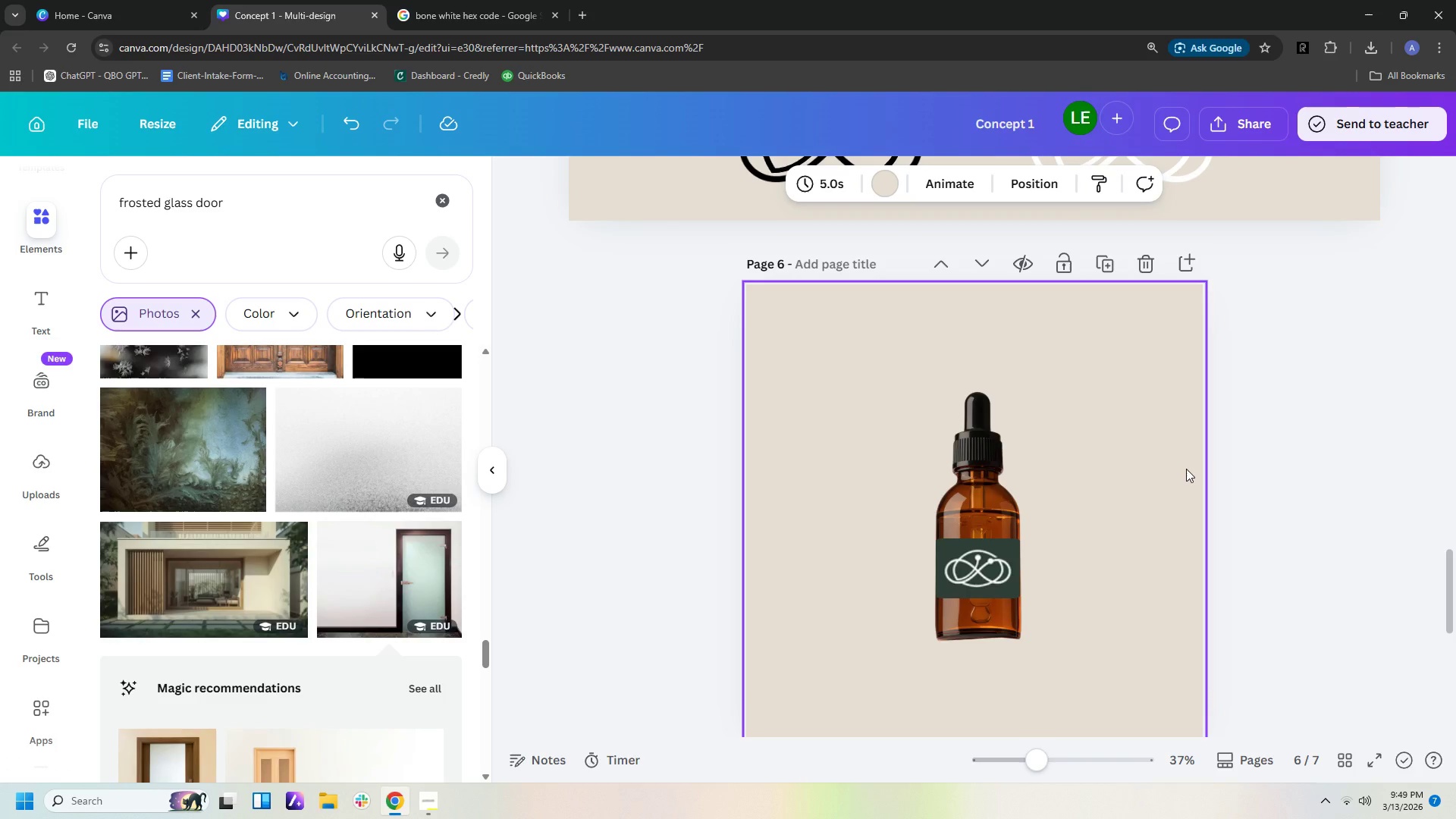 
wait(6.36)
 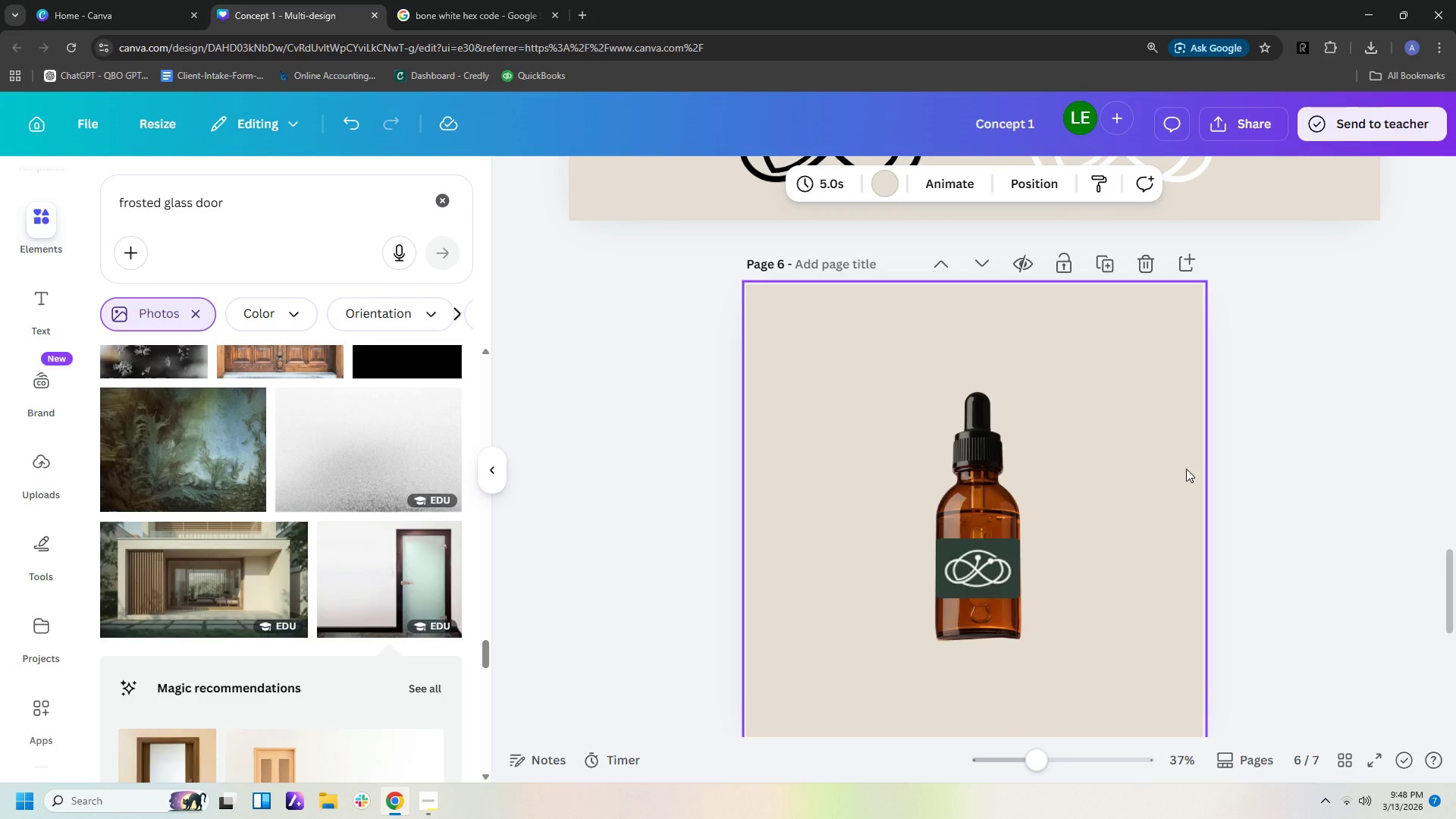 
scroll: coordinate [1159, 419], scroll_direction: up, amount: 17.0
 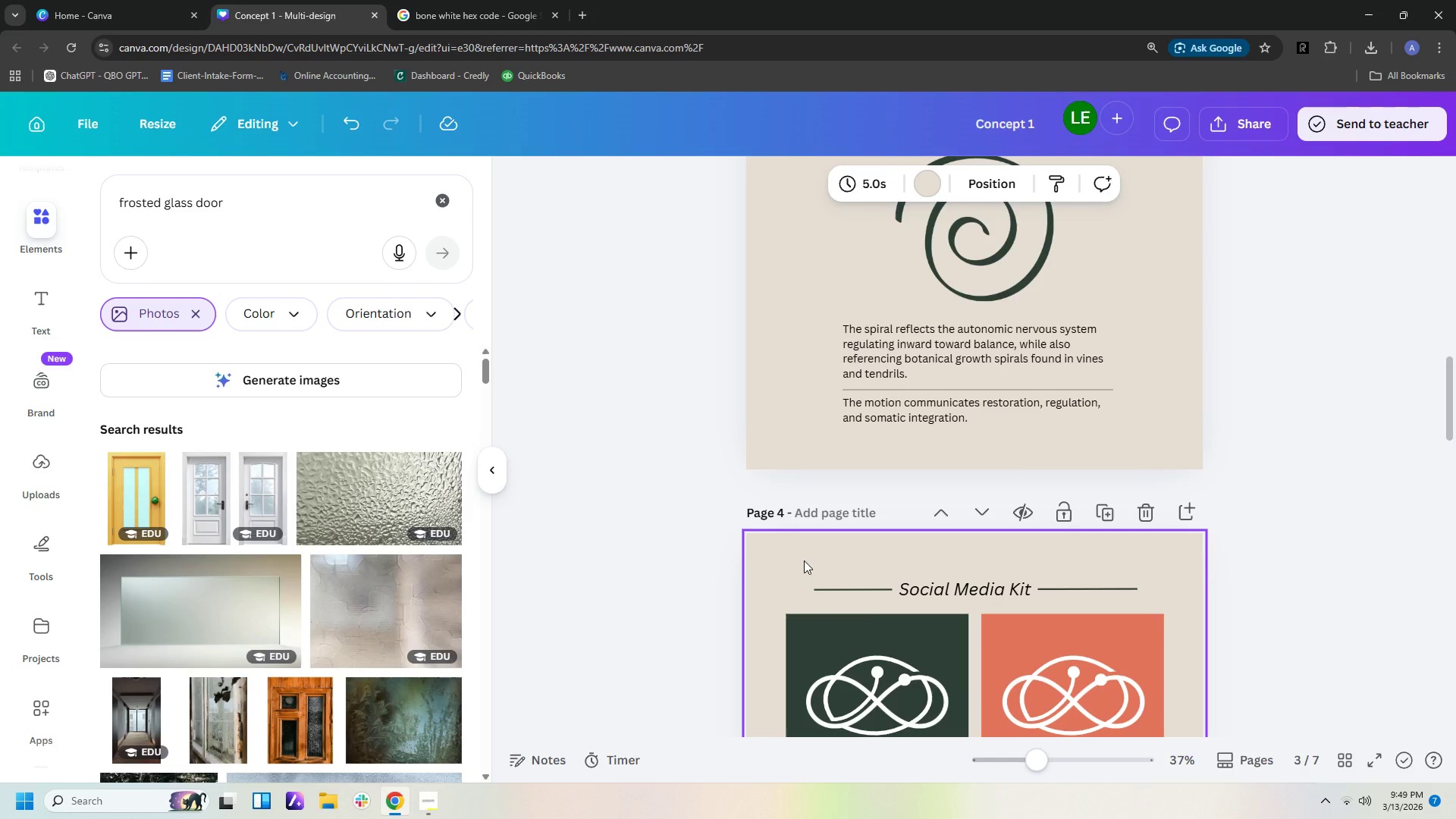 
left_click_drag(start_coordinate=[794, 572], to_coordinate=[1131, 599])
 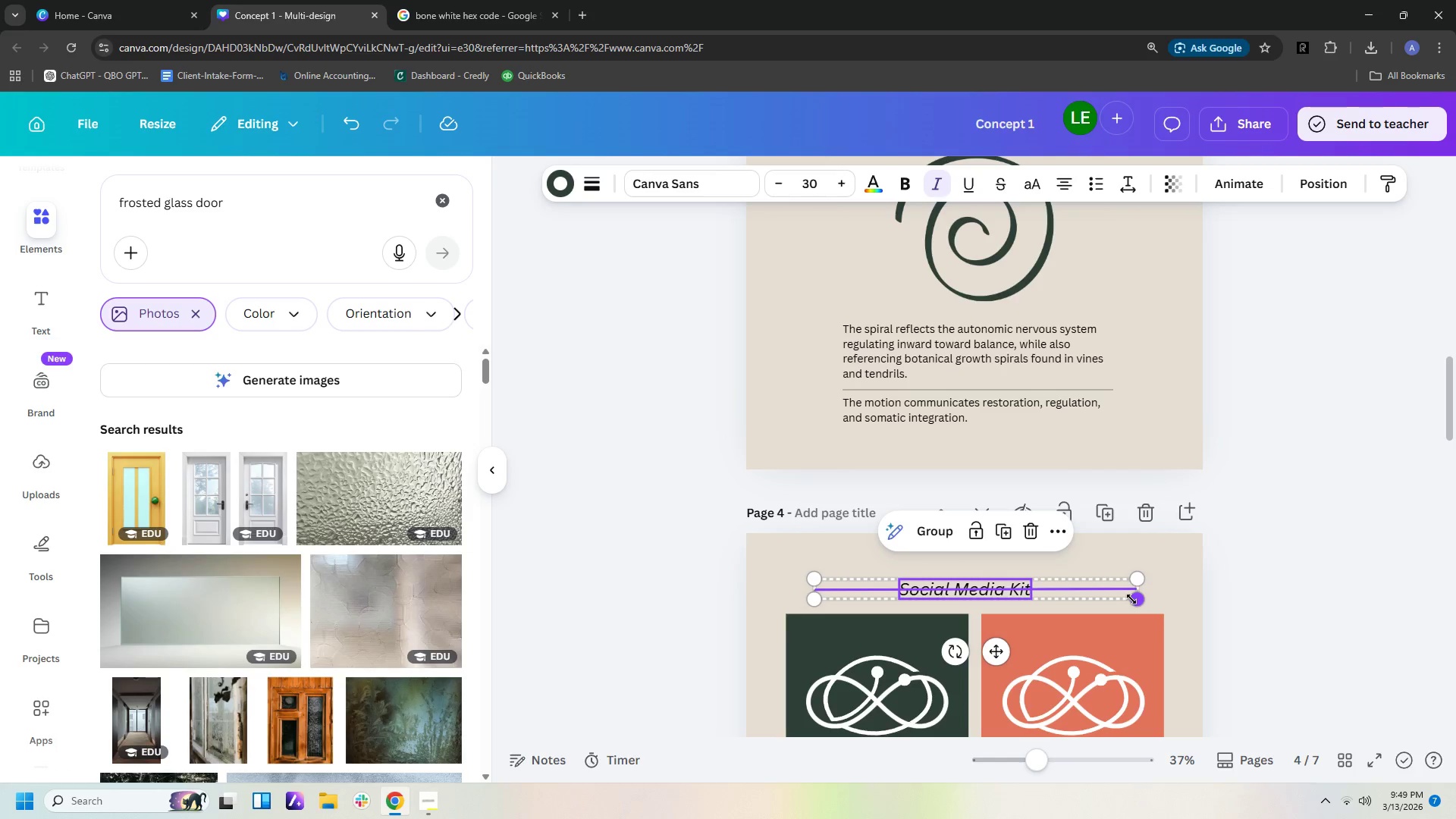 
key(Control+C)
 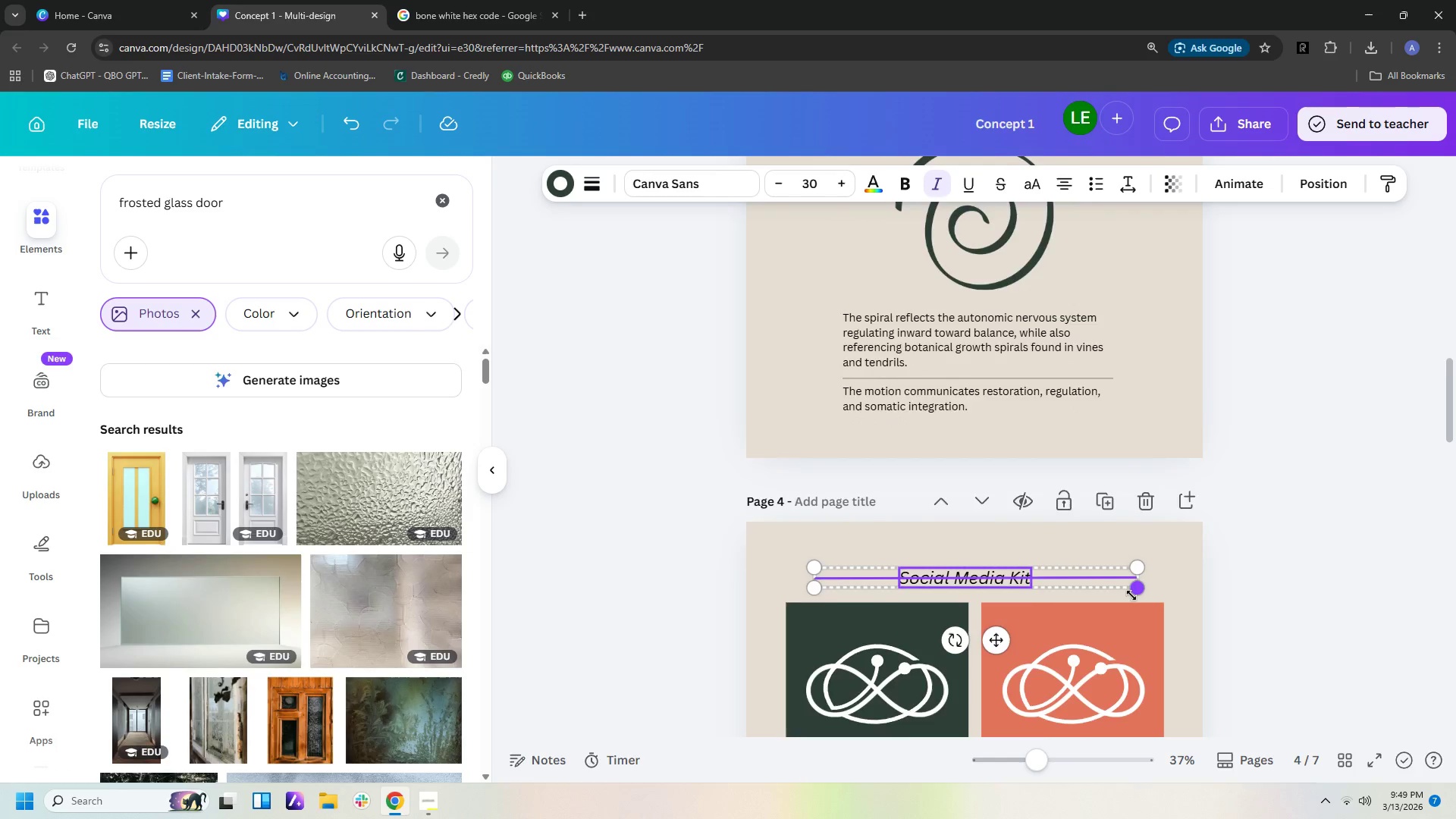 
scroll: coordinate [1129, 590], scroll_direction: down, amount: 15.0
 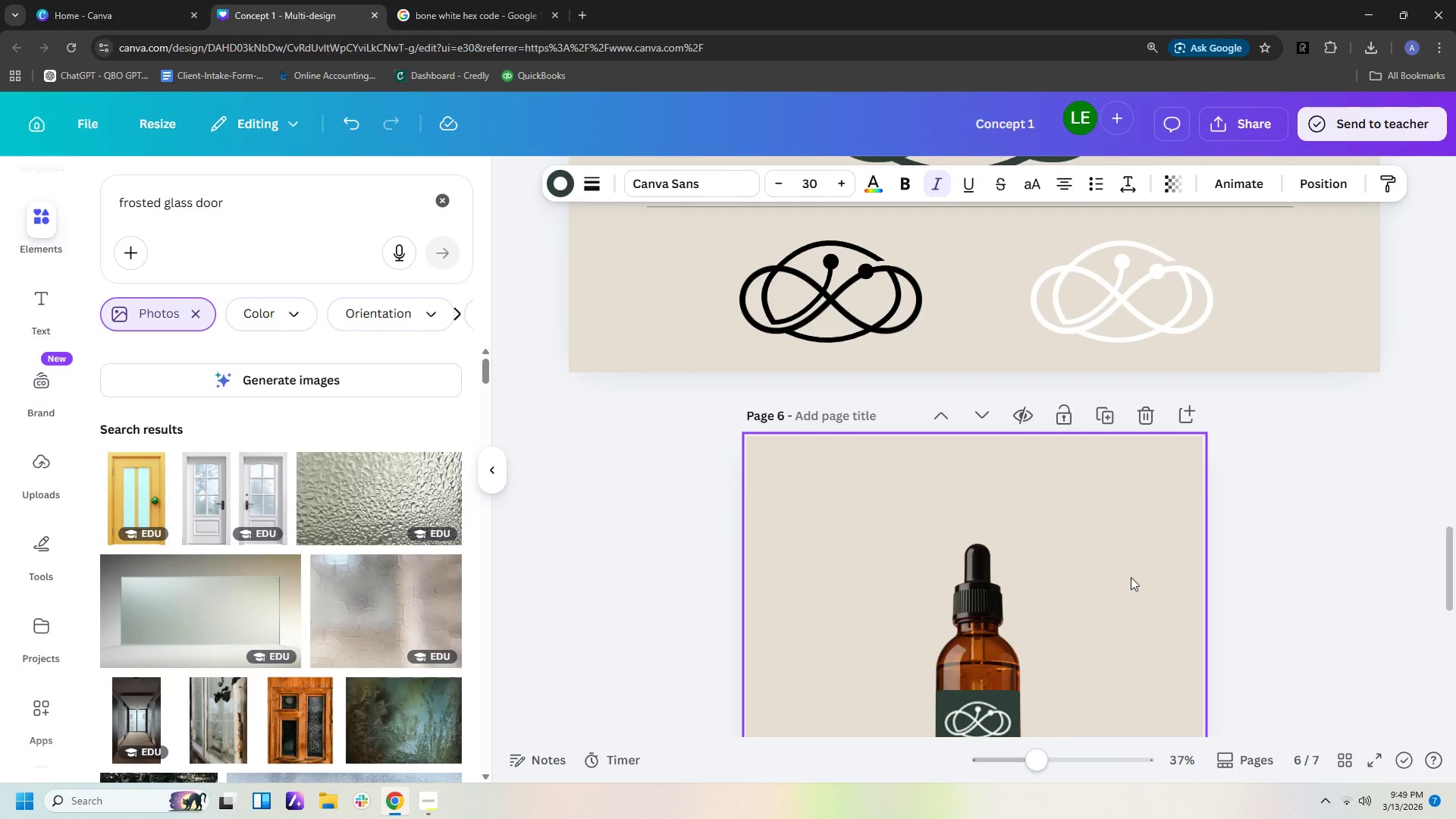 
left_click([1149, 481])
 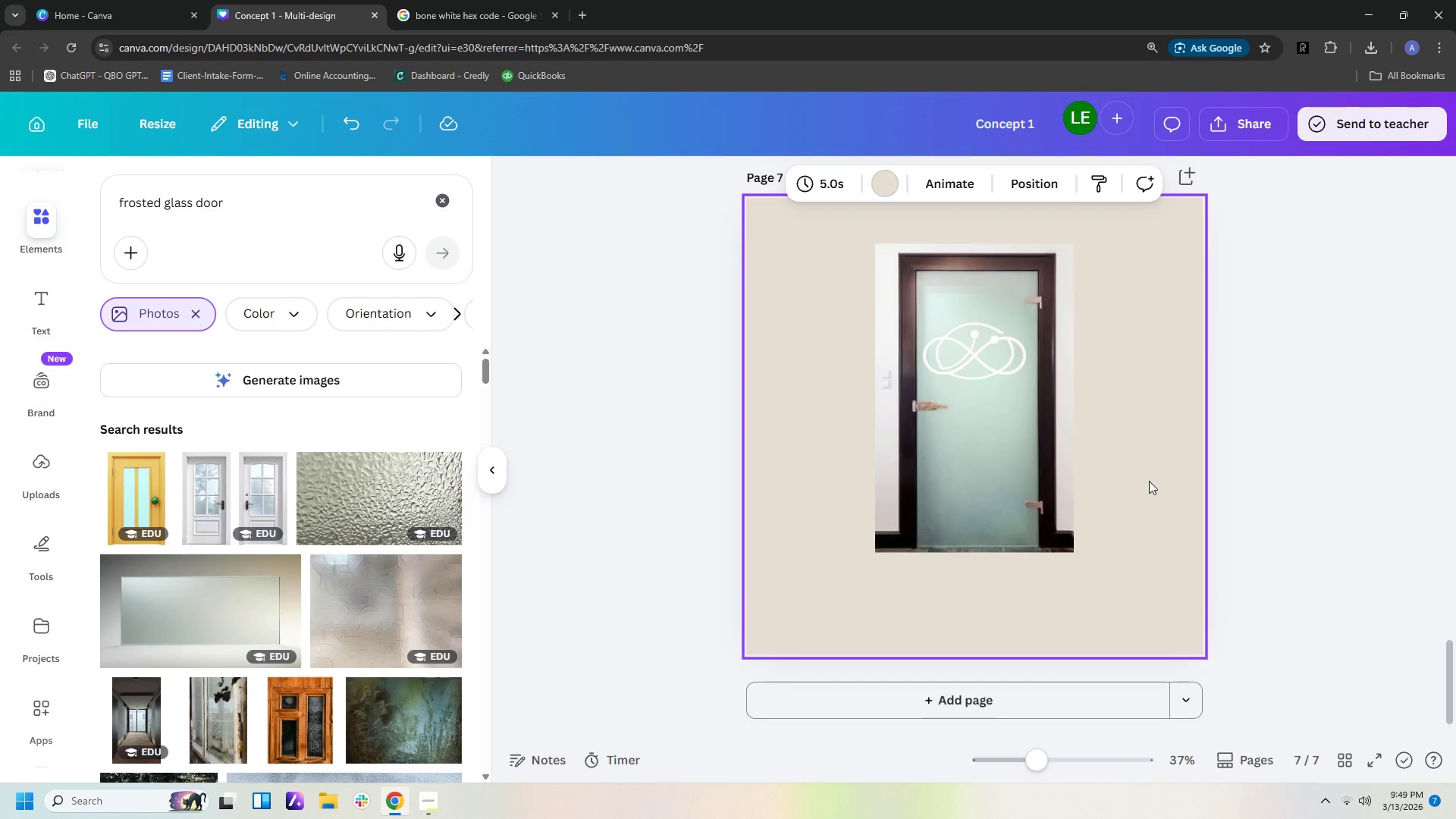 
scroll: coordinate [1132, 574], scroll_direction: down, amount: 15.0
 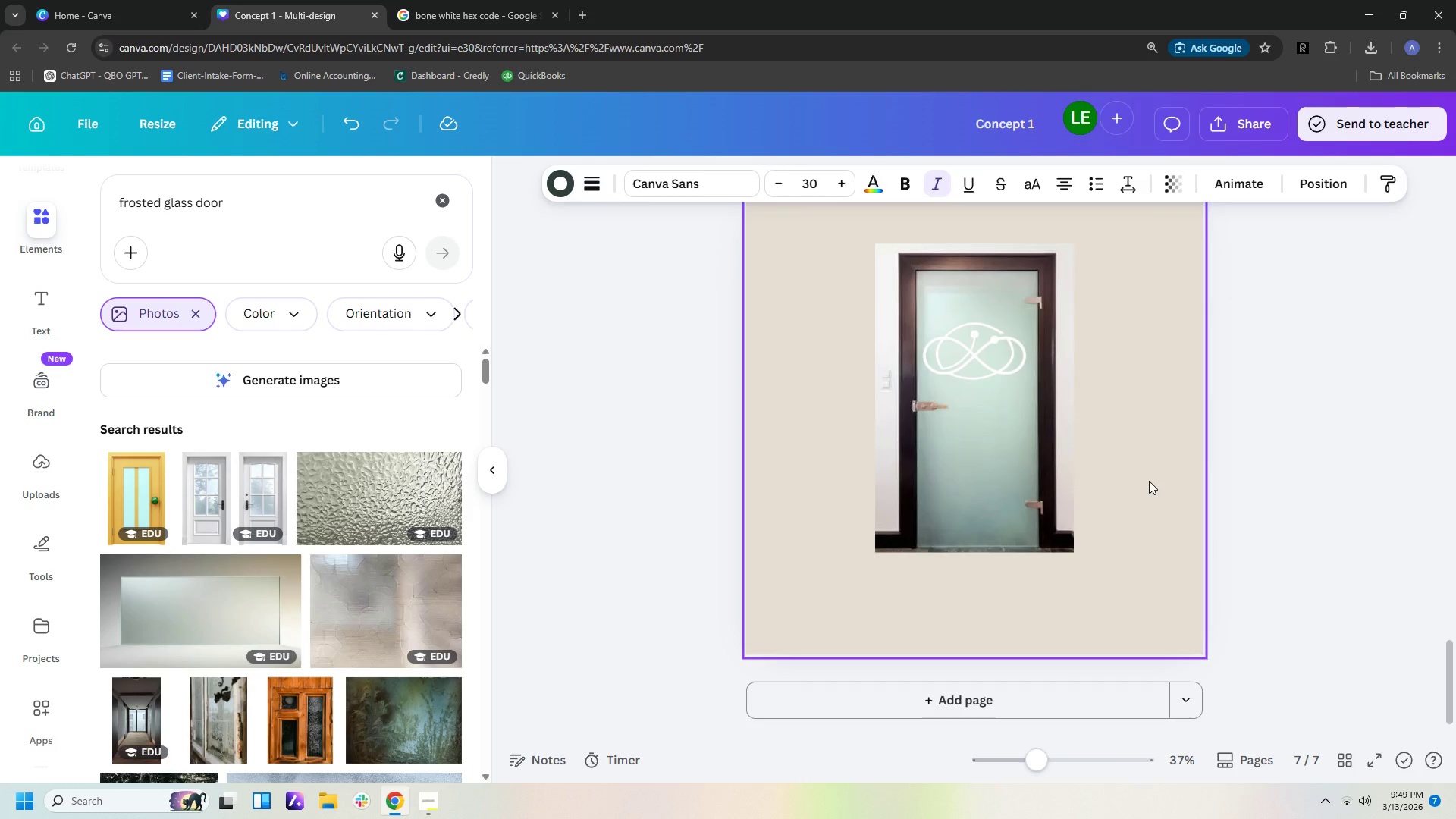 
key(Control+V)
 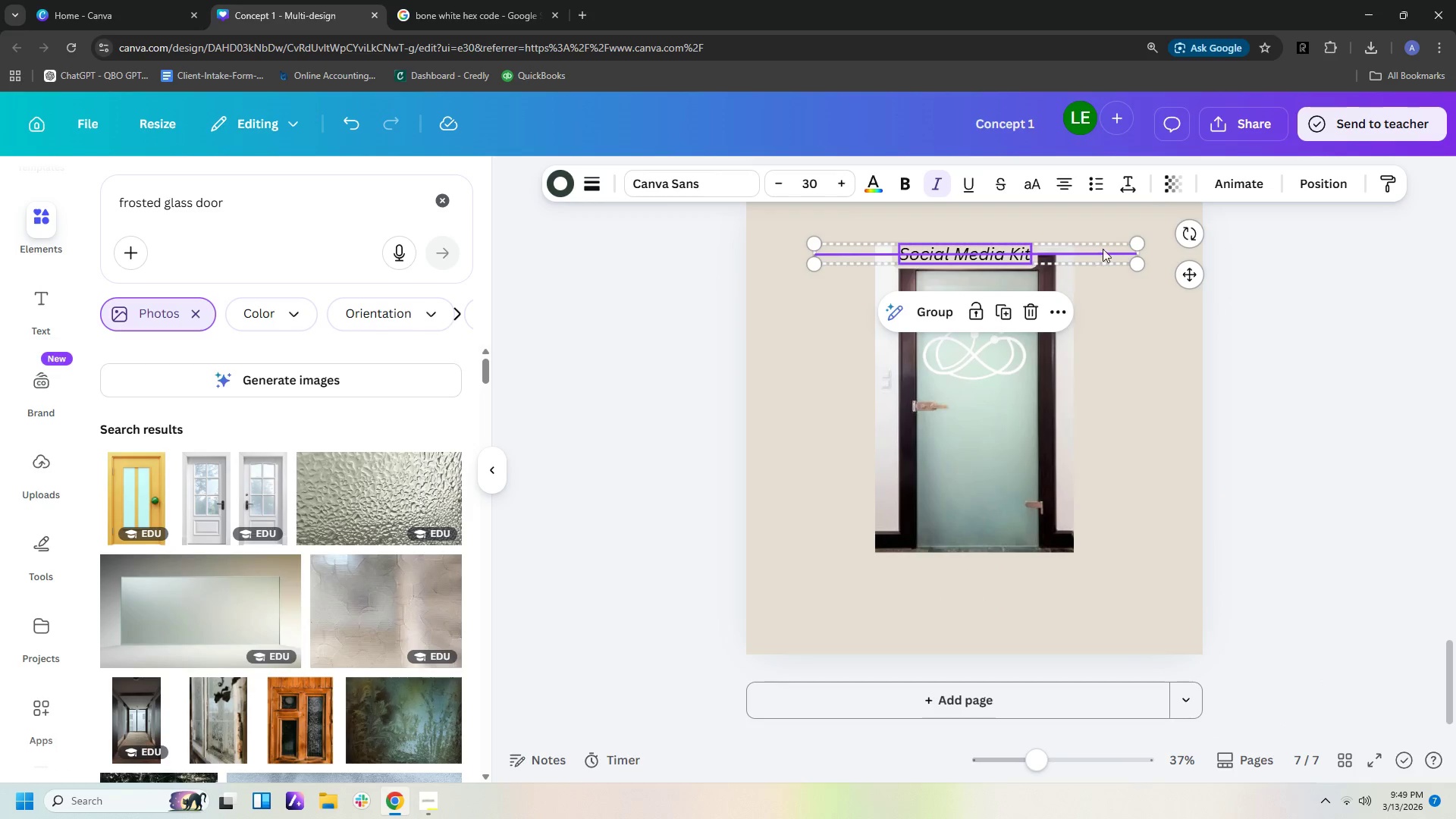 
left_click_drag(start_coordinate=[1109, 248], to_coordinate=[1109, 582])
 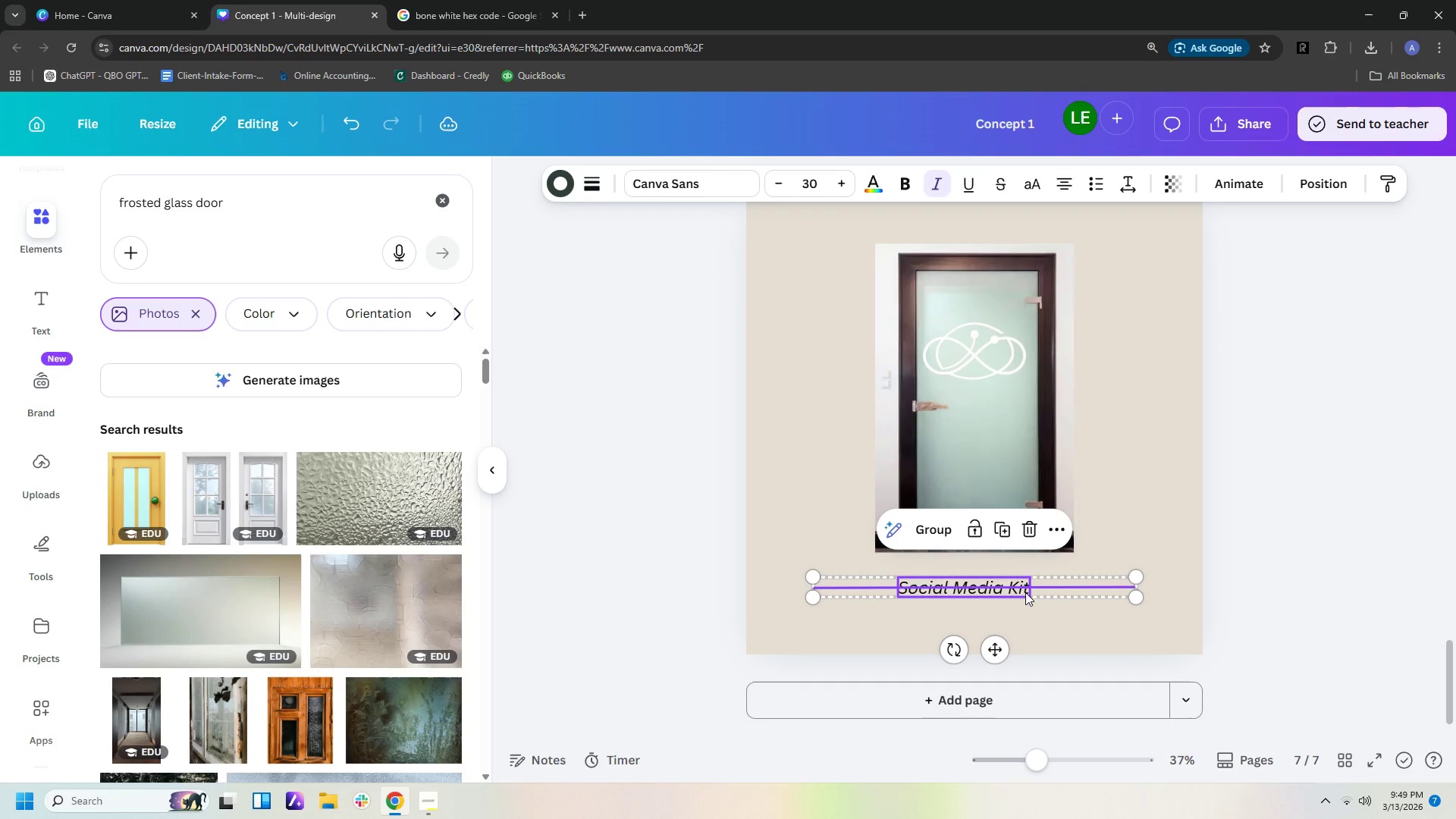 
left_click([1025, 589])
 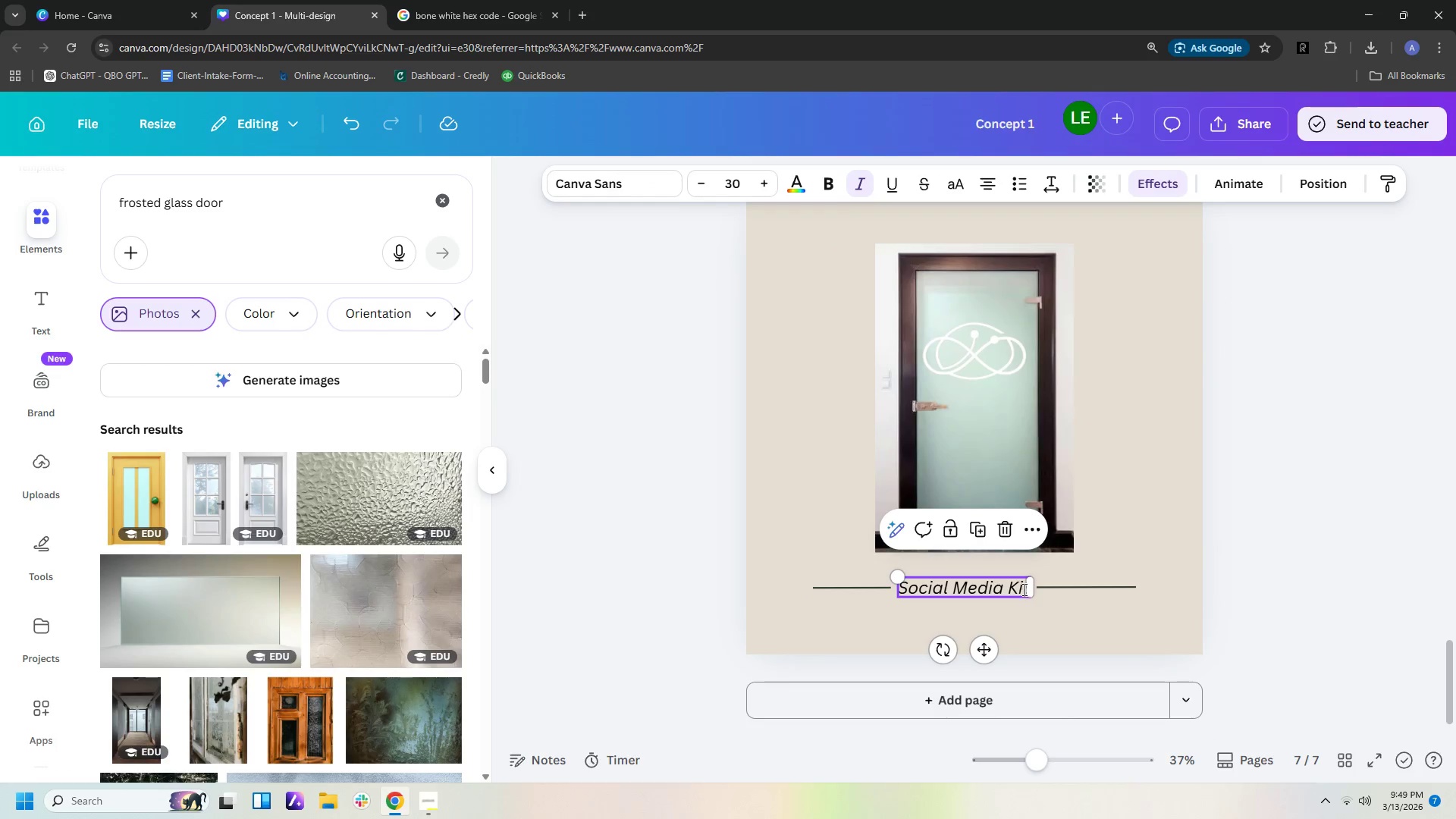 
double_click([1023, 589])
 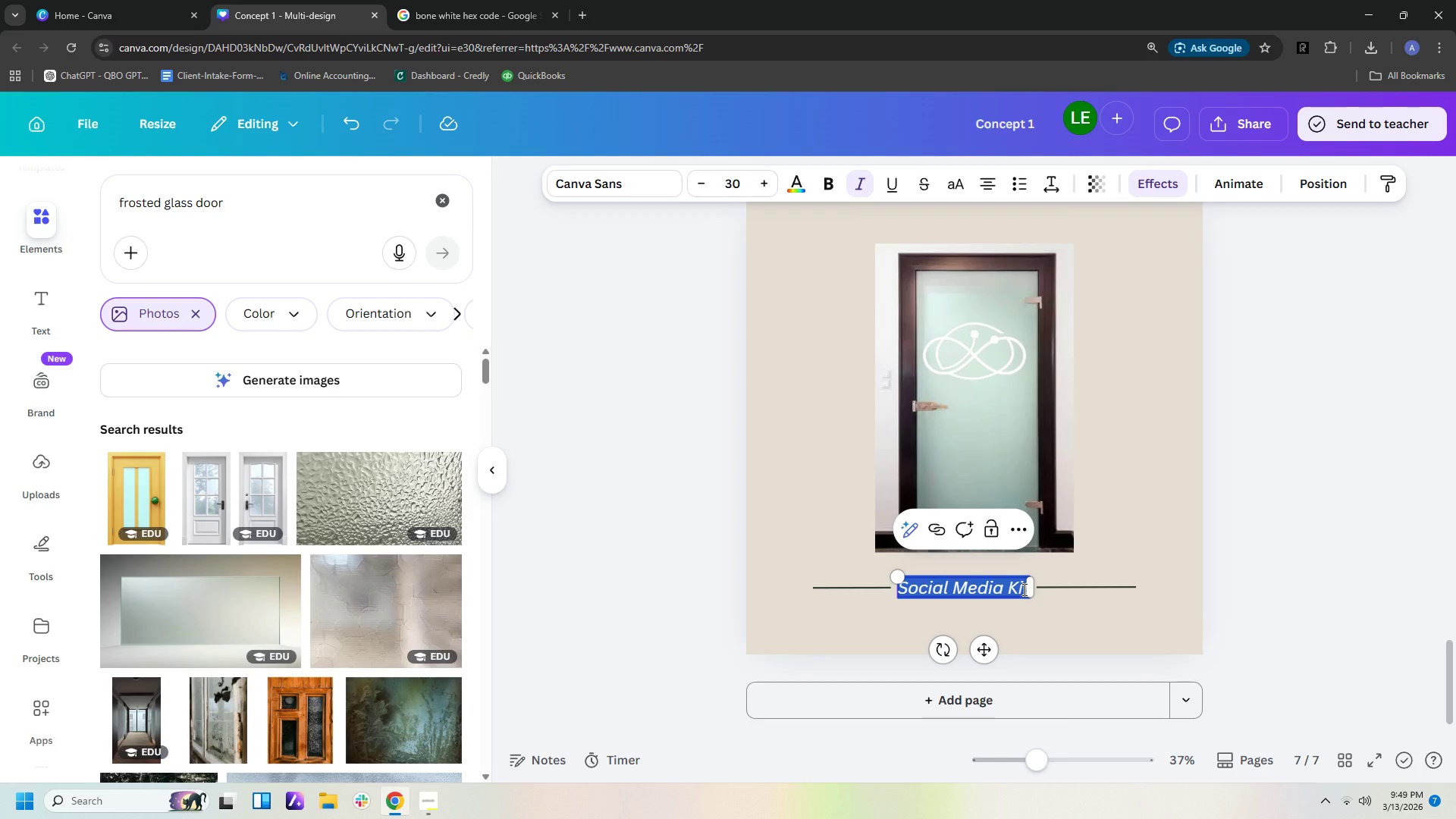 
type(Clinic Door Mockup)
 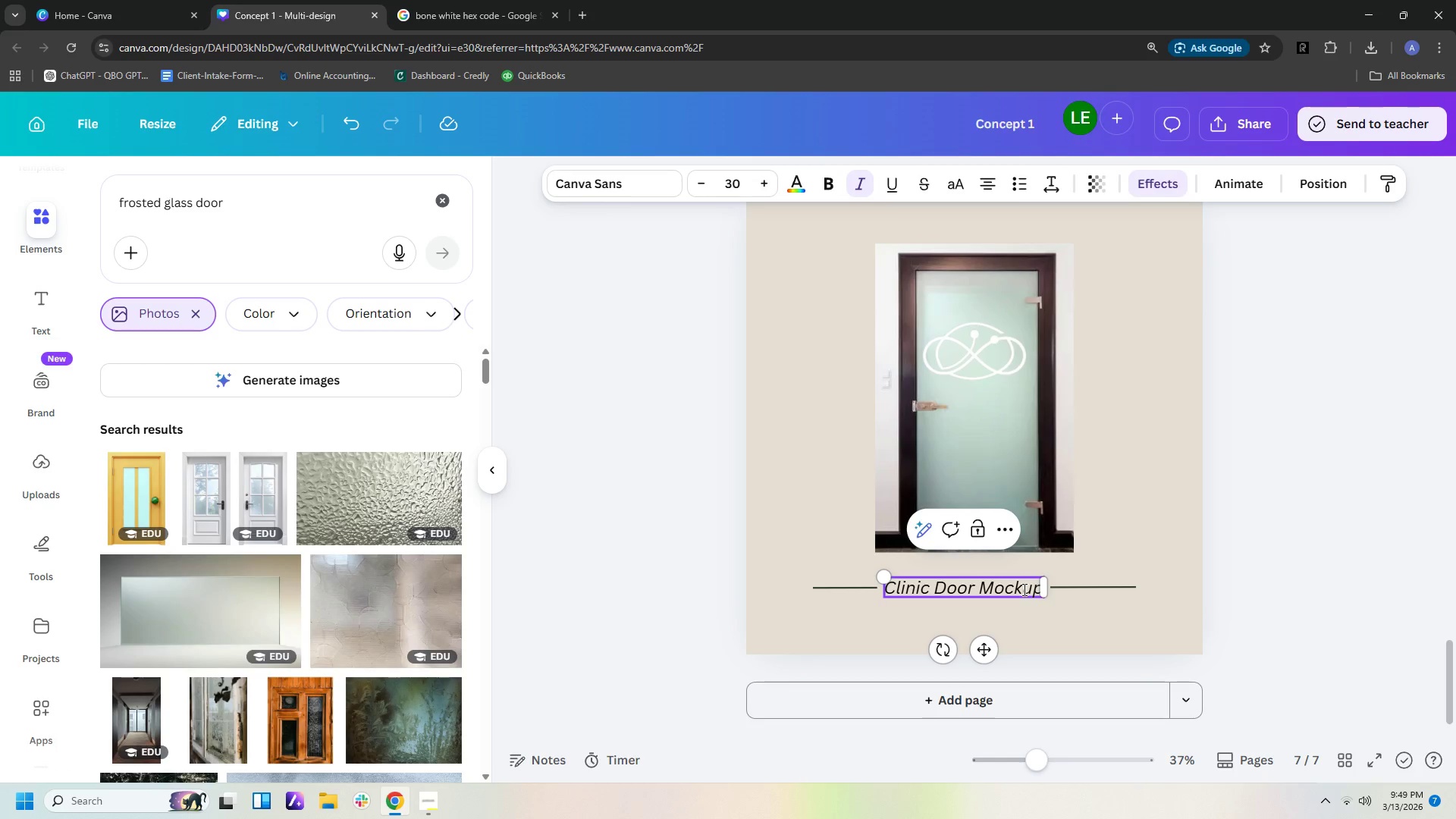 
left_click([1272, 563])
 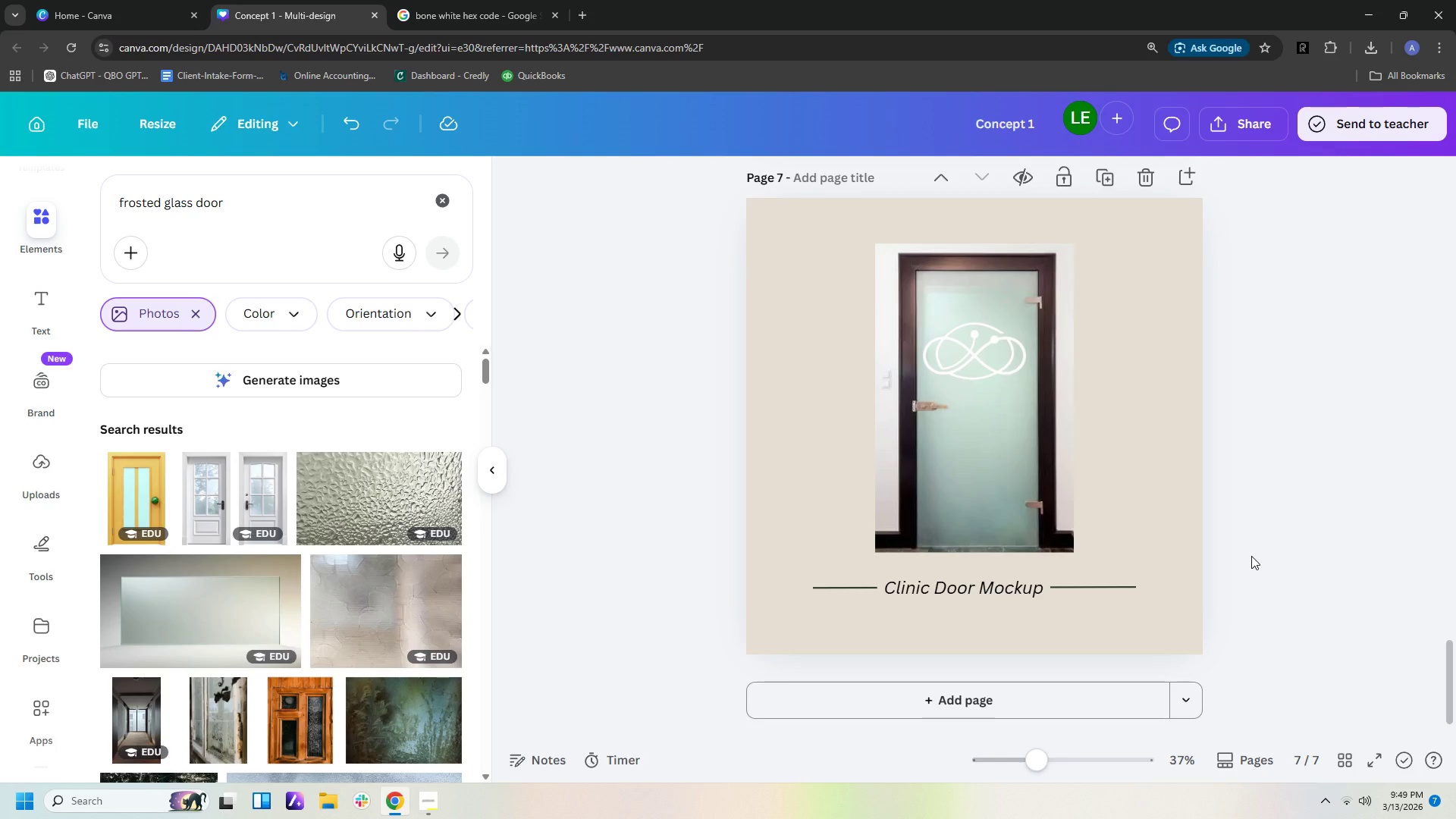 
wait(6.0)
 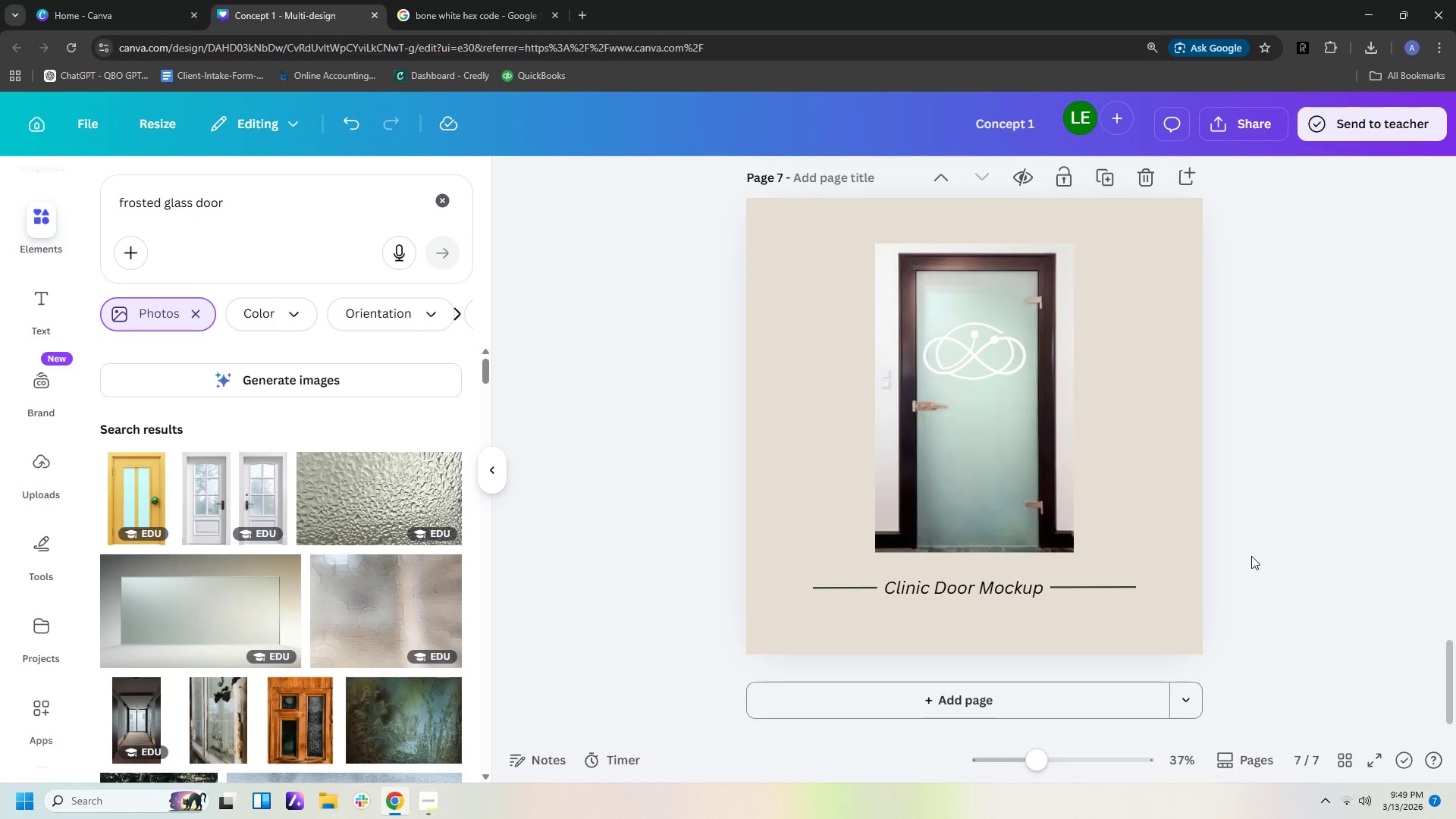 
left_click([971, 586])
 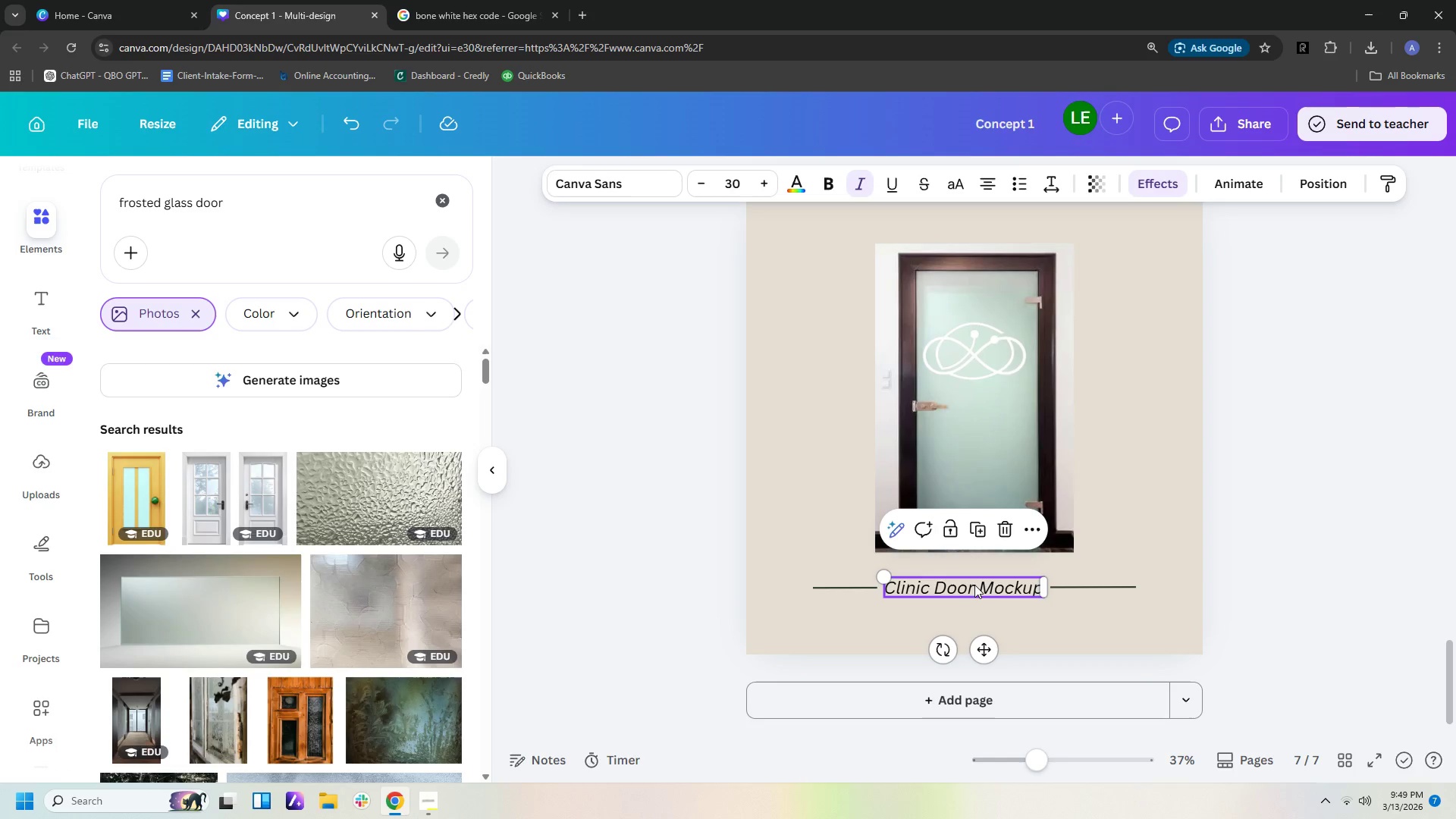 
left_click_drag(start_coordinate=[974, 585], to_coordinate=[989, 588])
 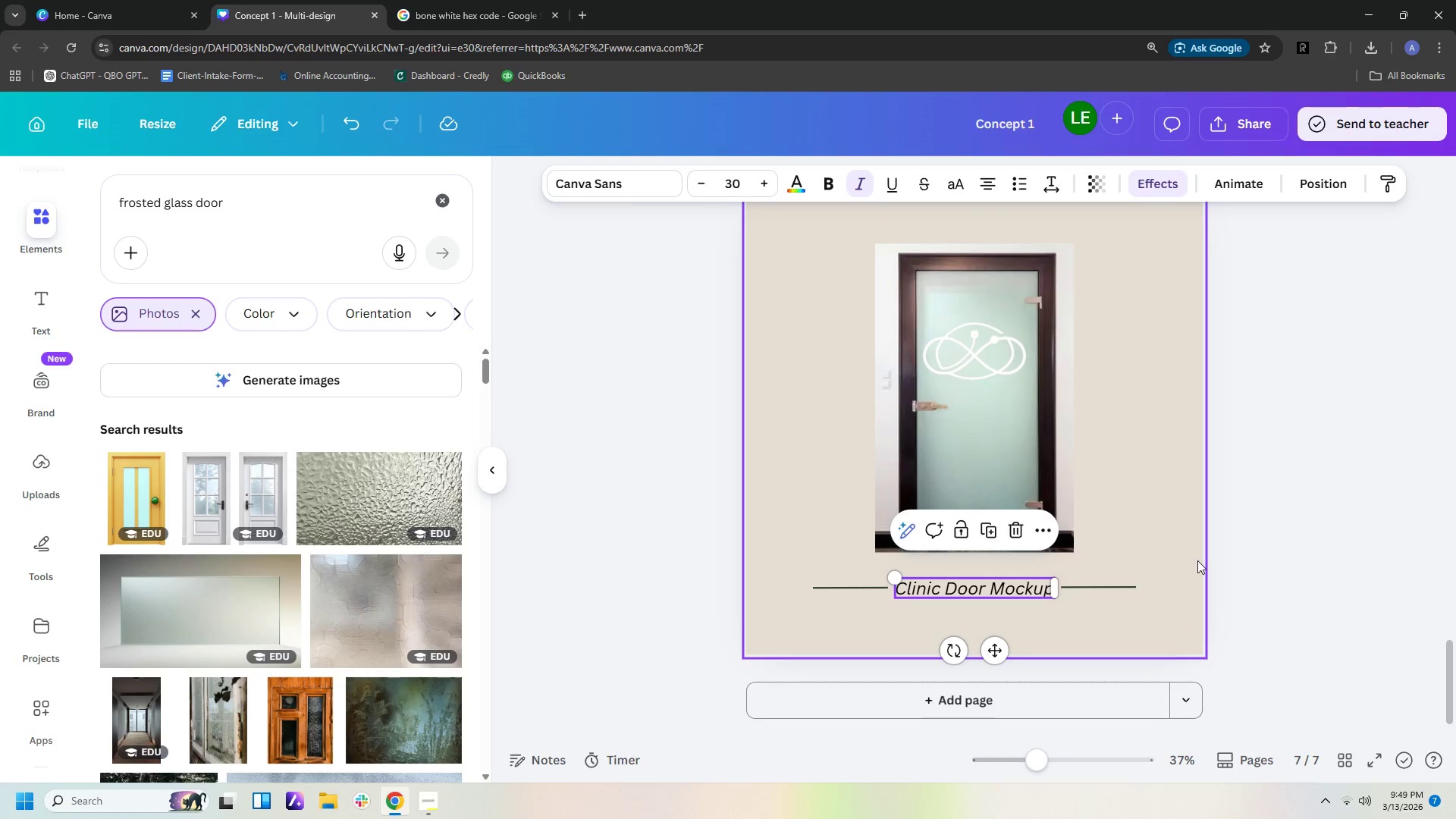 
left_click([1197, 560])
 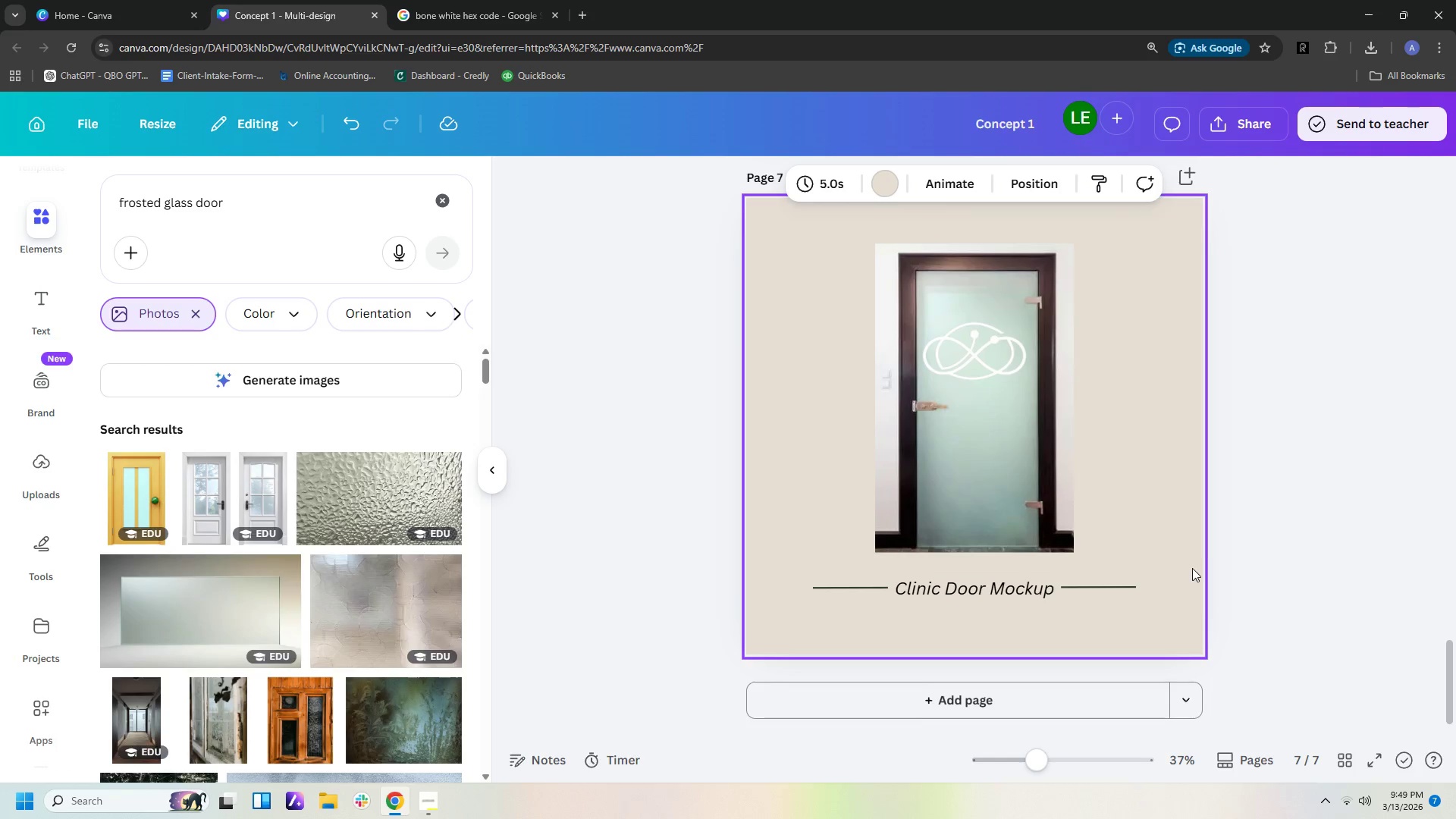 
scroll: coordinate [1156, 522], scroll_direction: up, amount: 26.0
 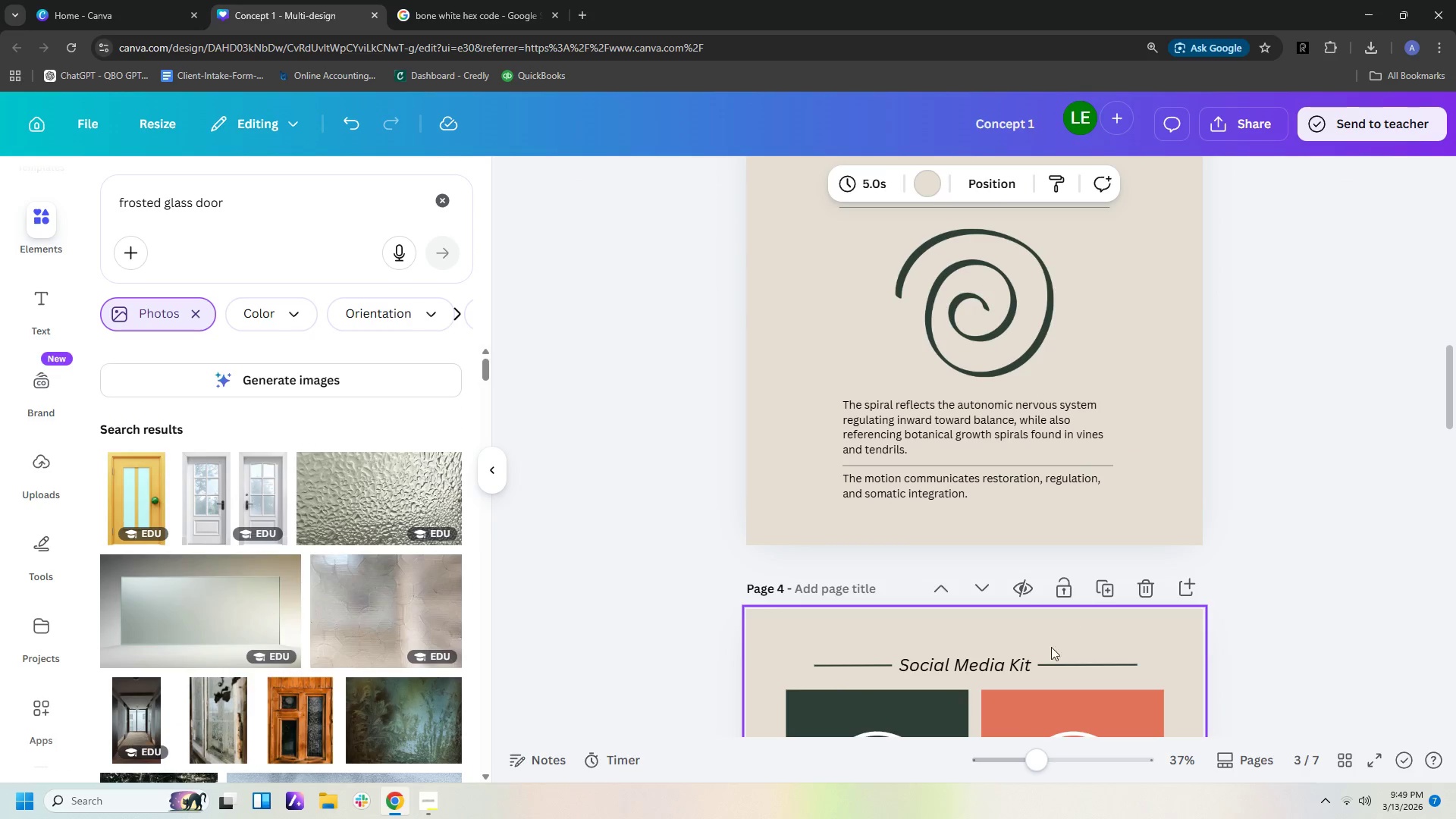 
left_click([1015, 667])
 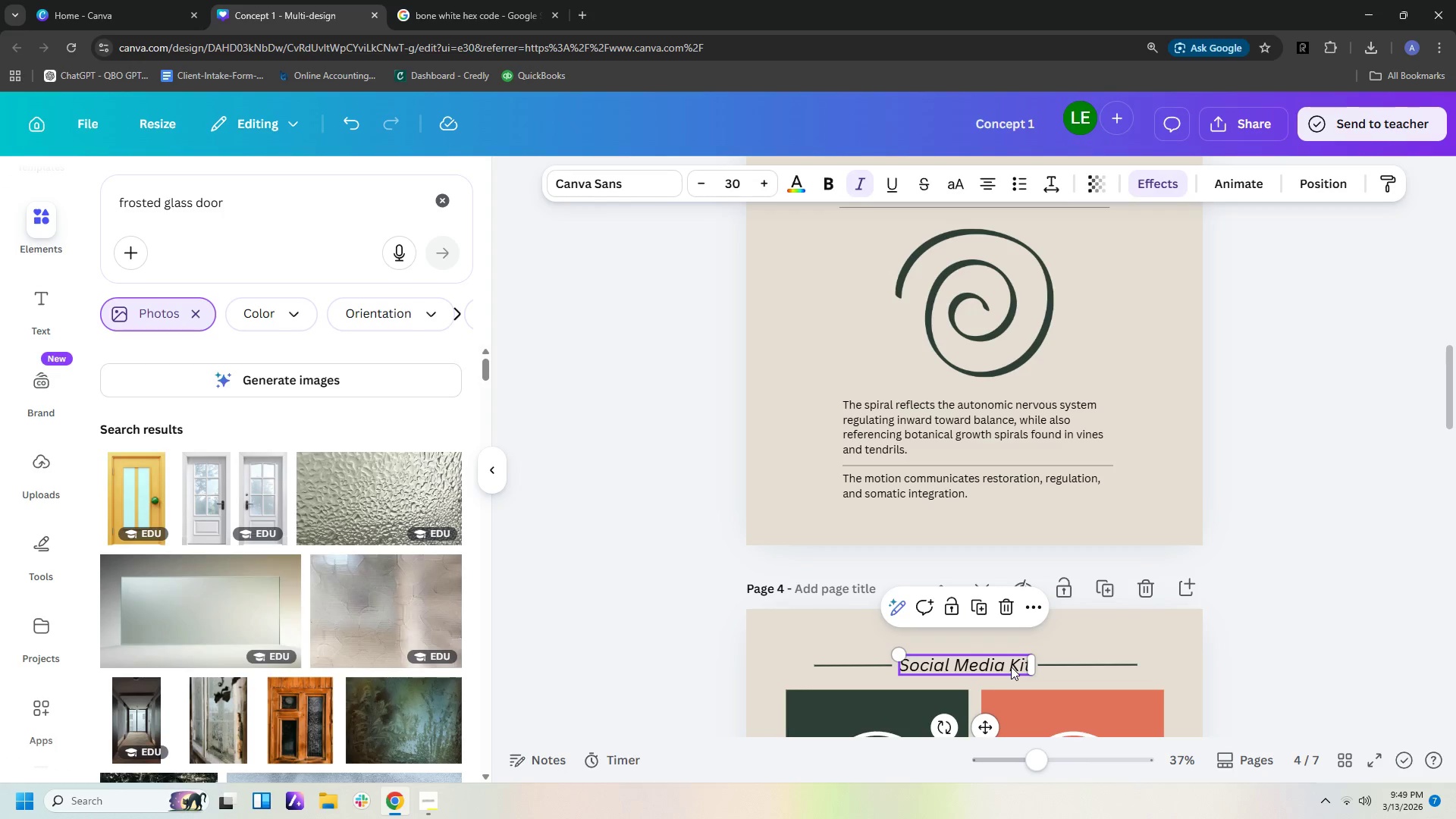 
left_click_drag(start_coordinate=[1011, 667], to_coordinate=[1022, 666])
 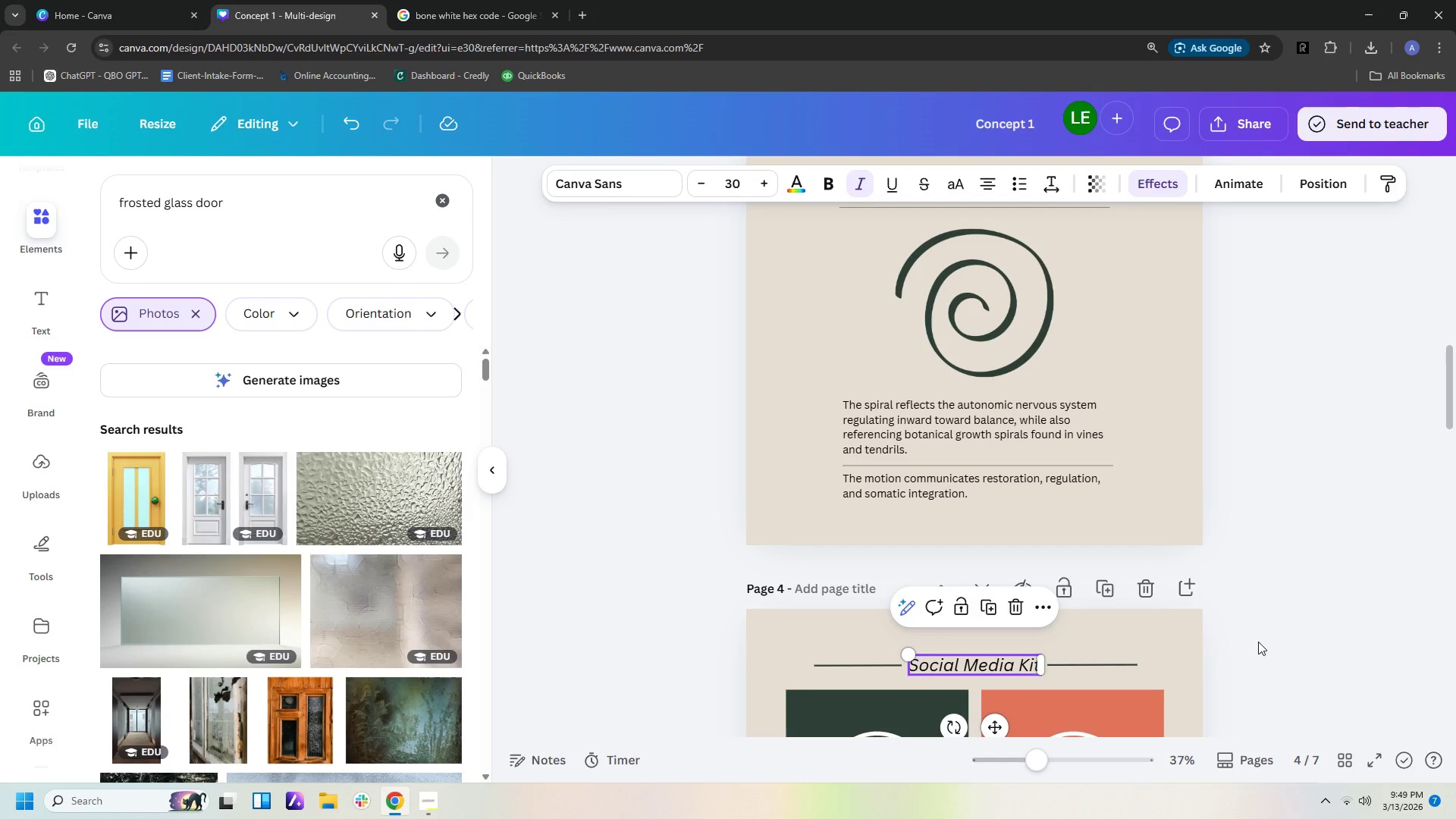 
left_click([1262, 642])
 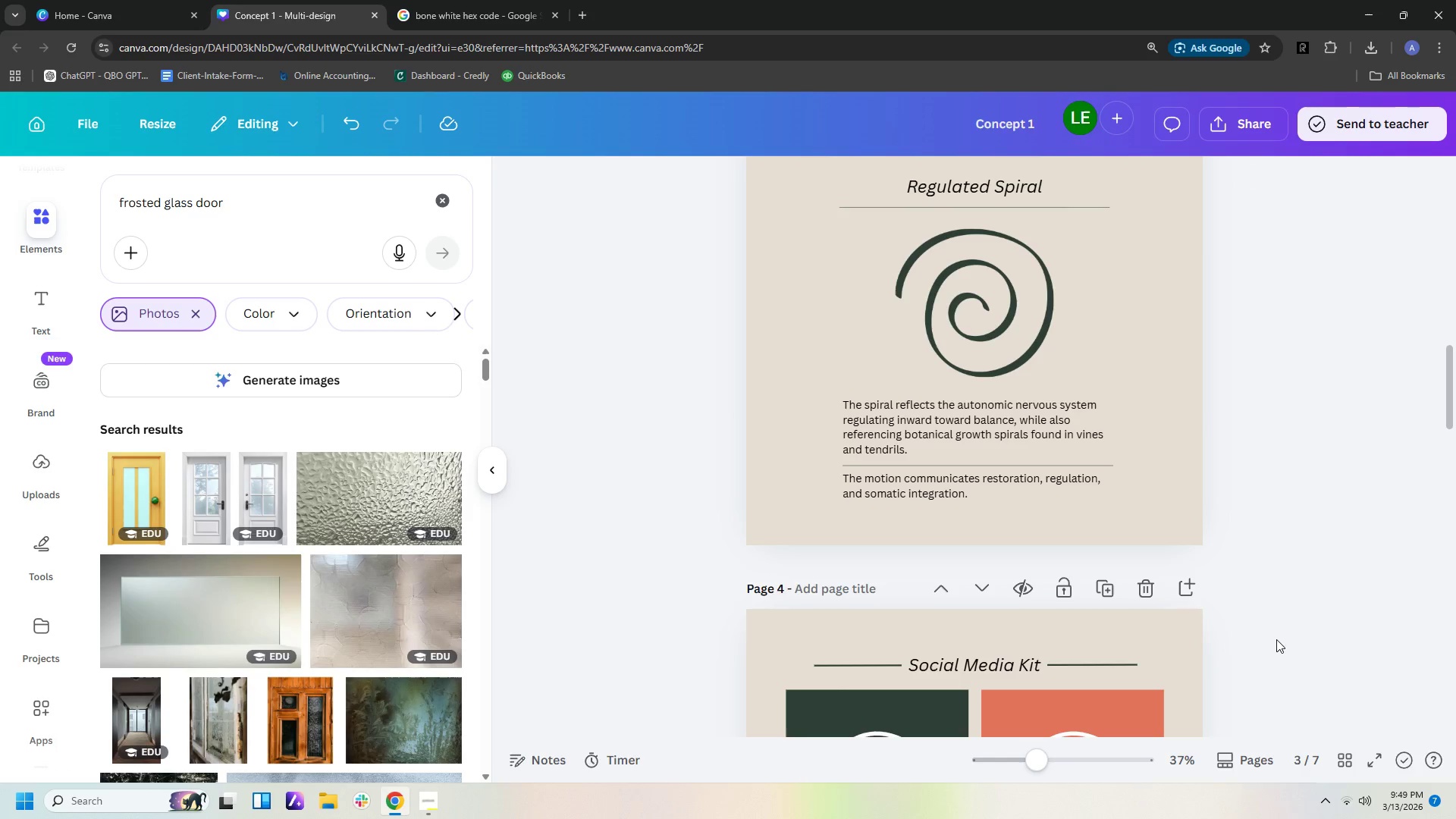 
scroll: coordinate [1279, 638], scroll_direction: up, amount: 5.0
 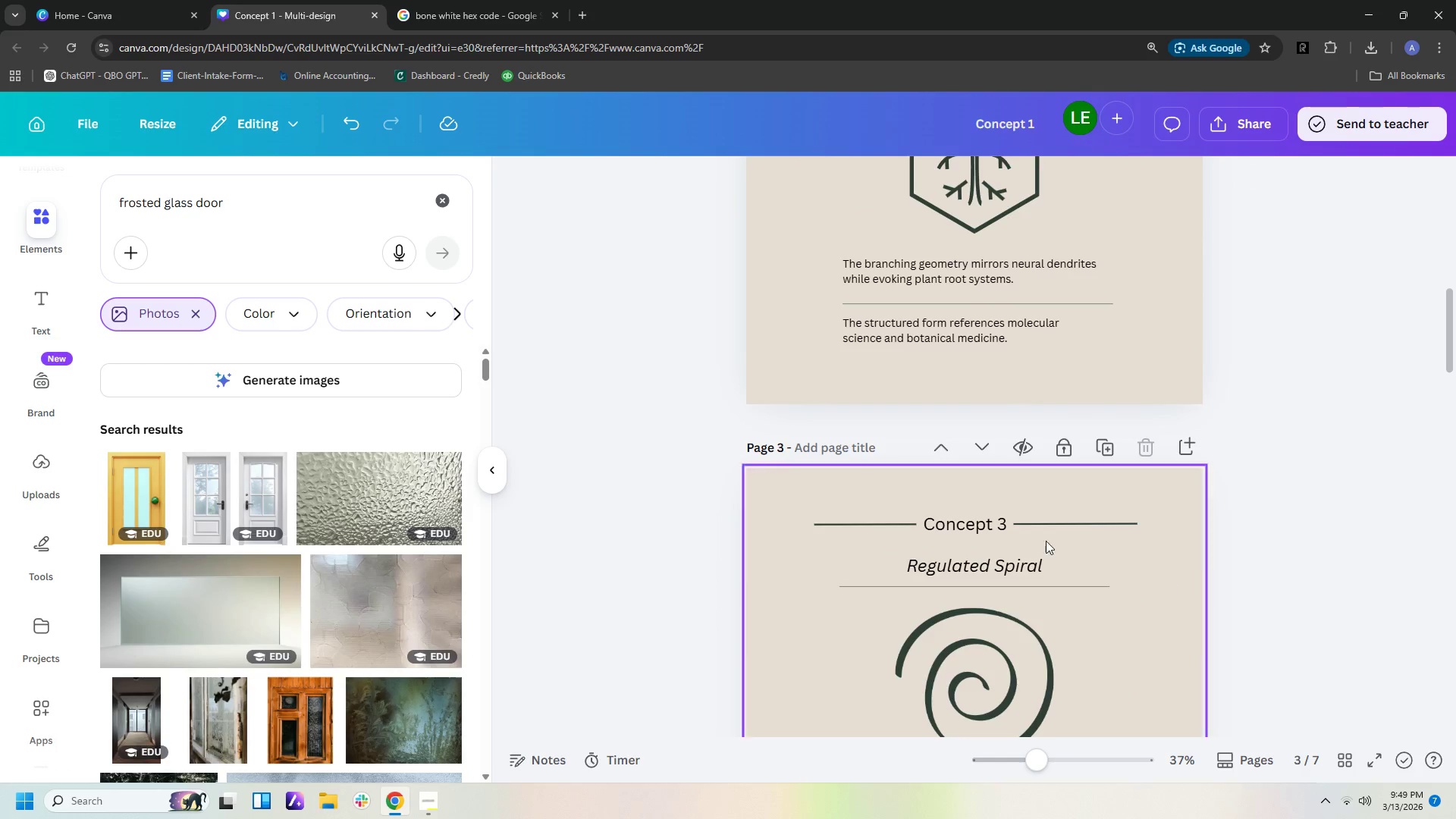 
left_click([981, 528])
 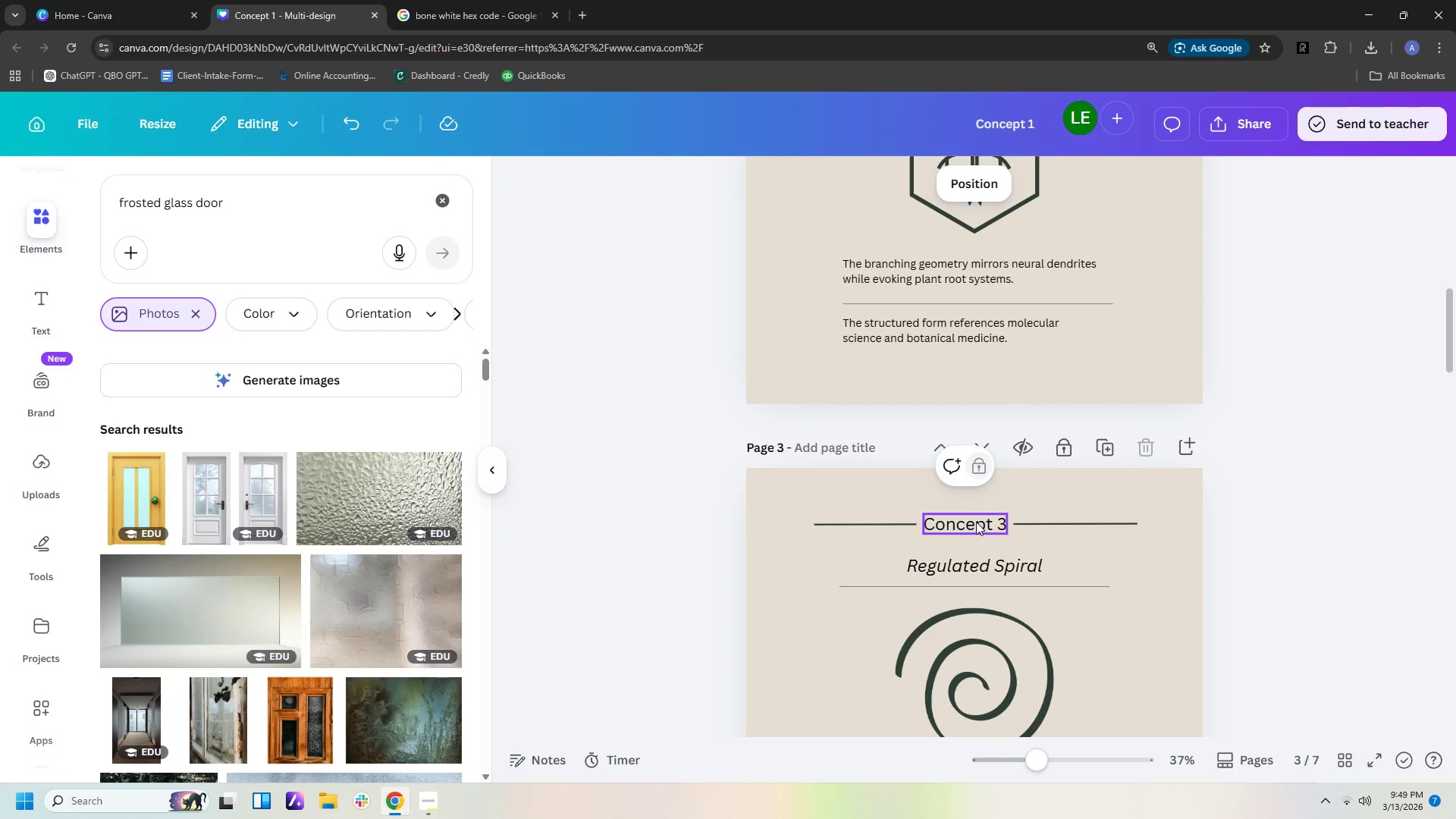 
left_click_drag(start_coordinate=[976, 522], to_coordinate=[997, 521])
 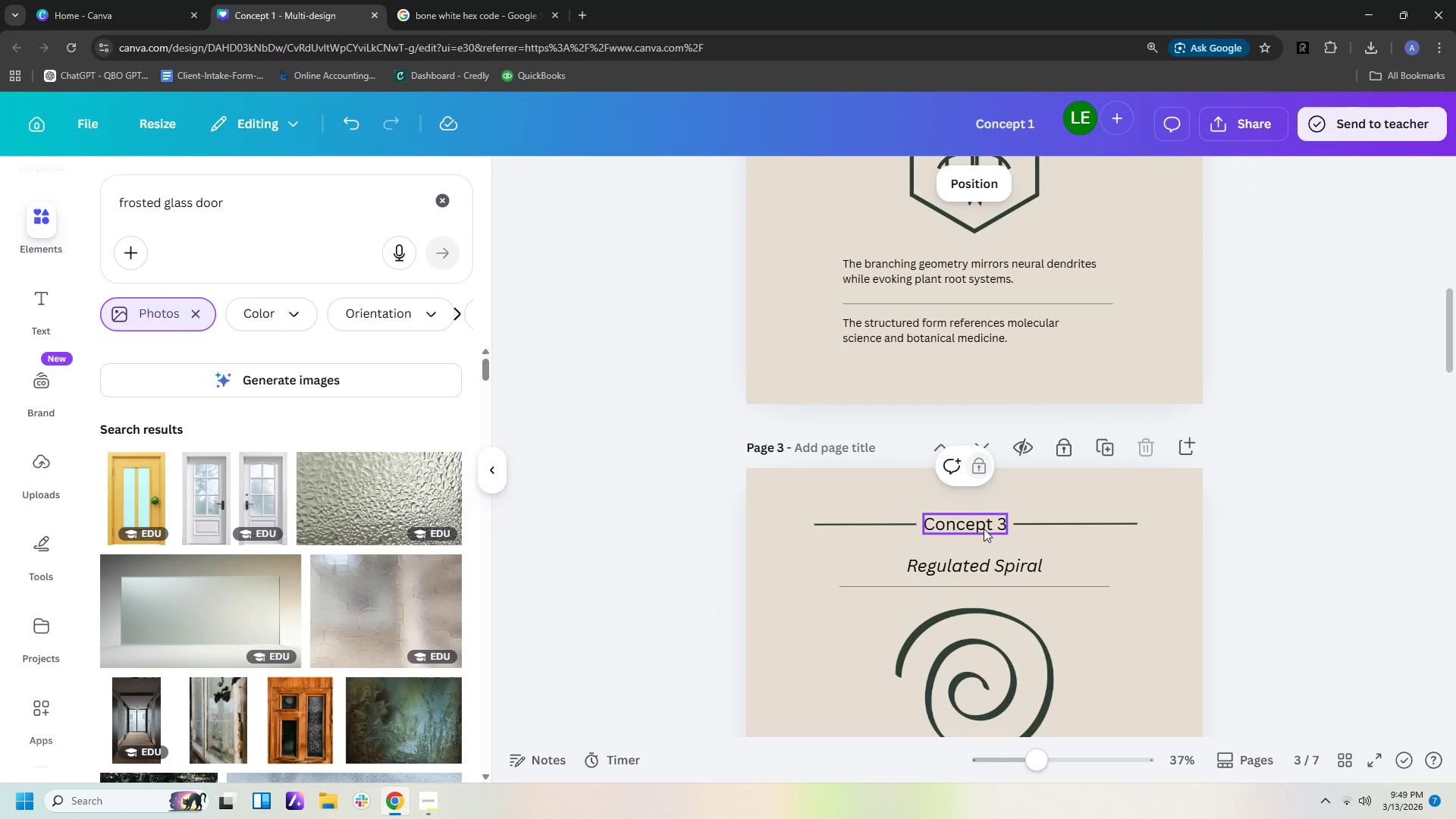 
left_click([983, 529])
 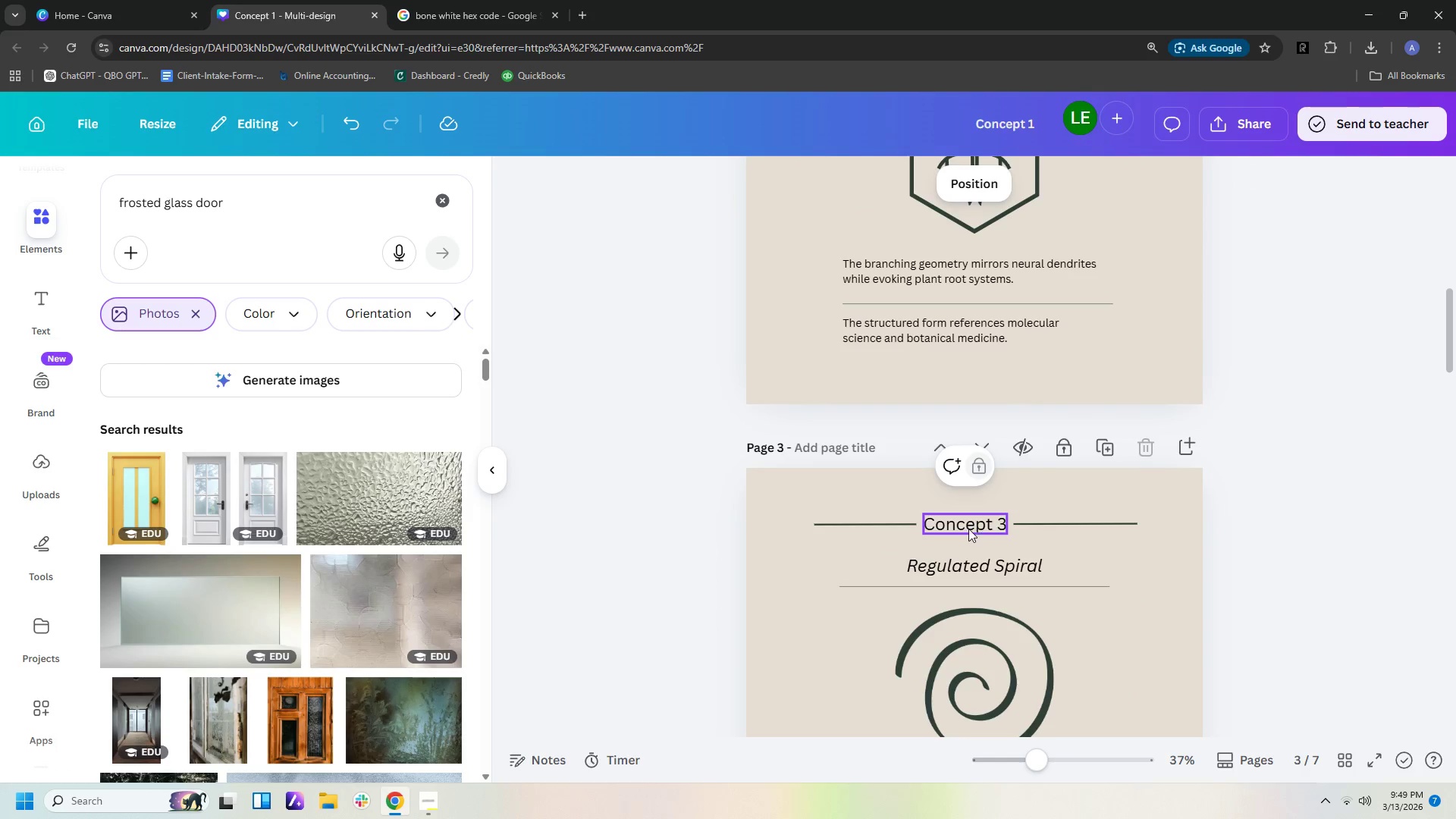 
left_click_drag(start_coordinate=[968, 529], to_coordinate=[987, 532])
 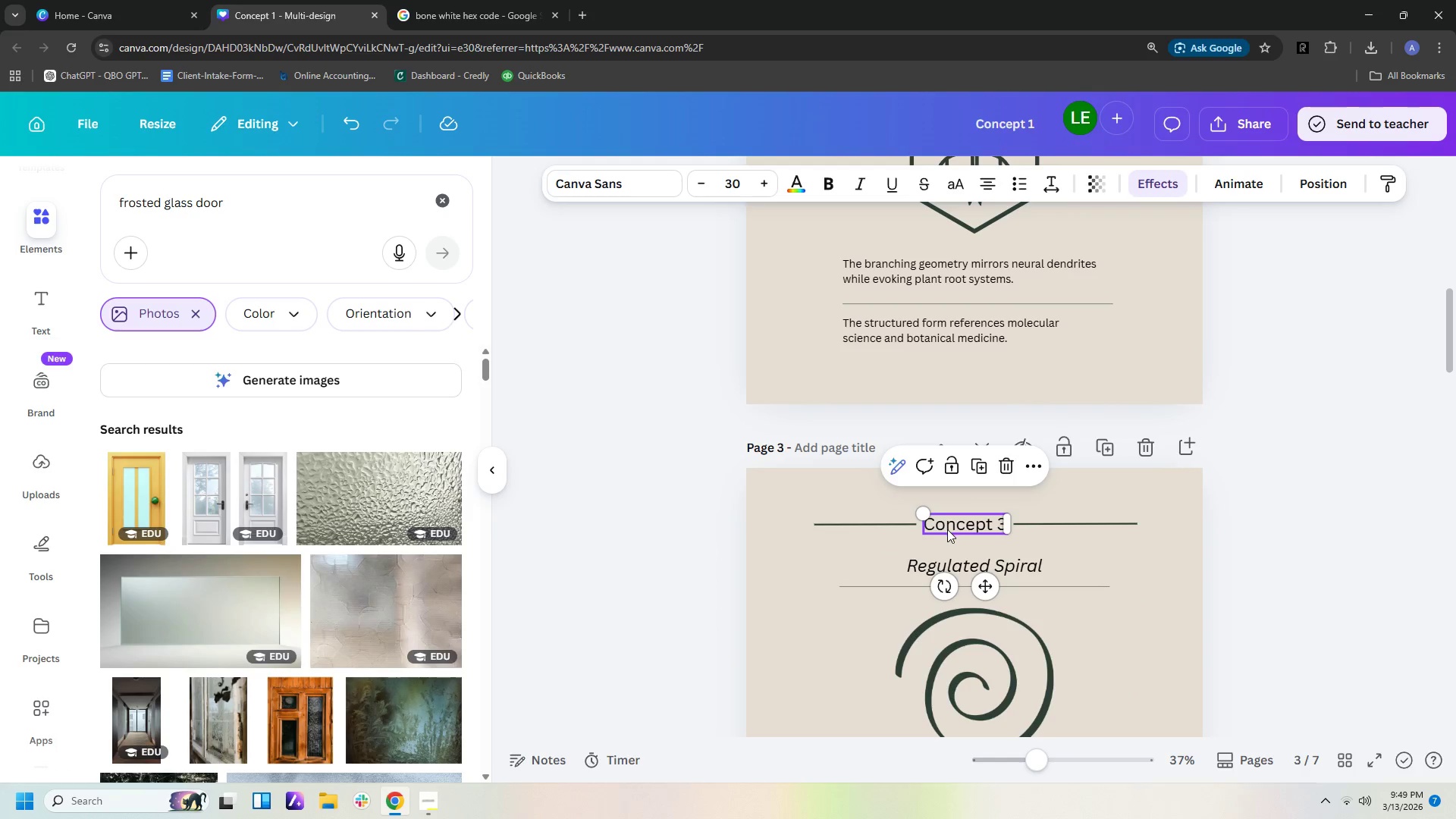 
left_click([972, 502])
 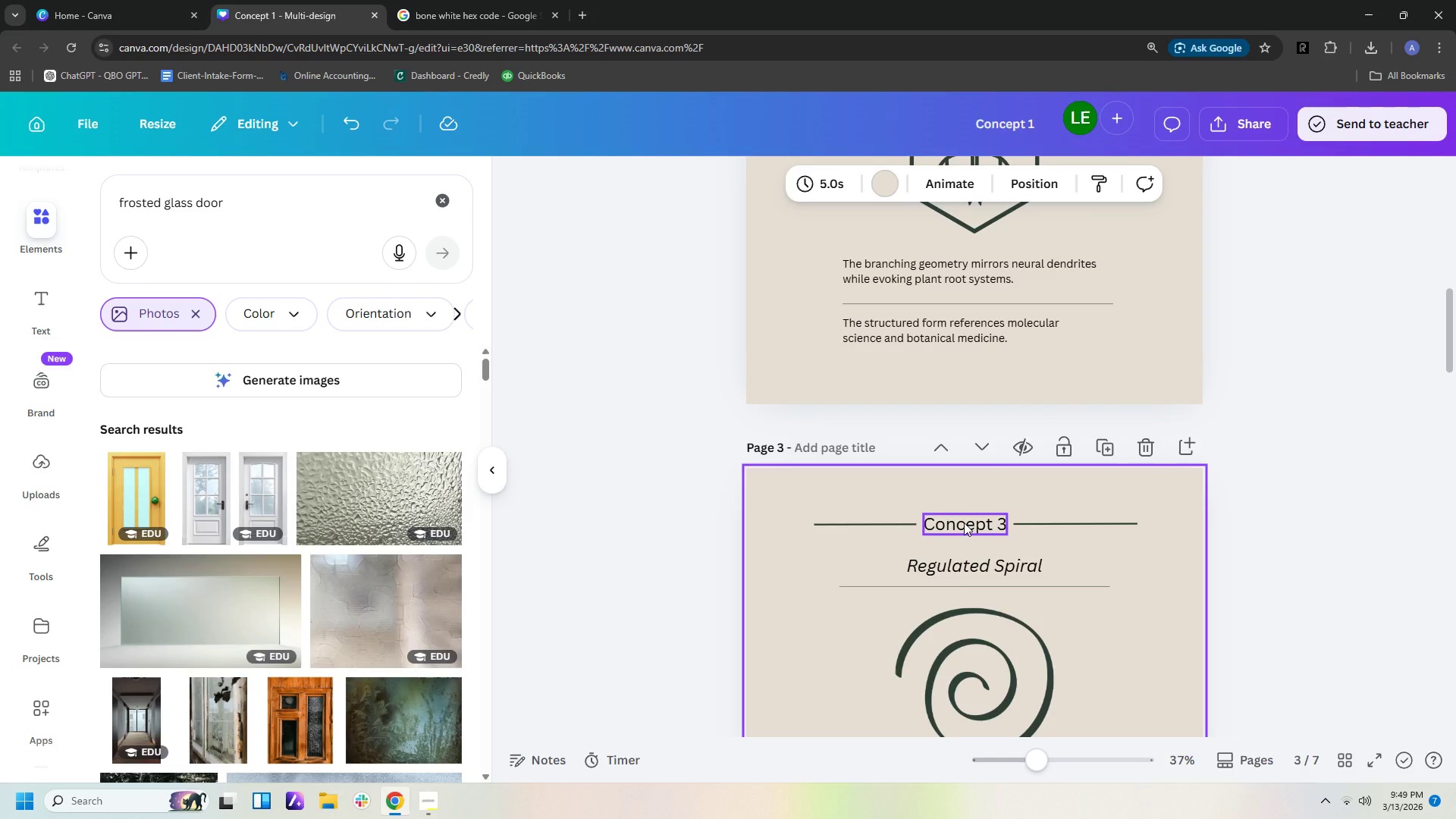 
left_click([963, 523])
 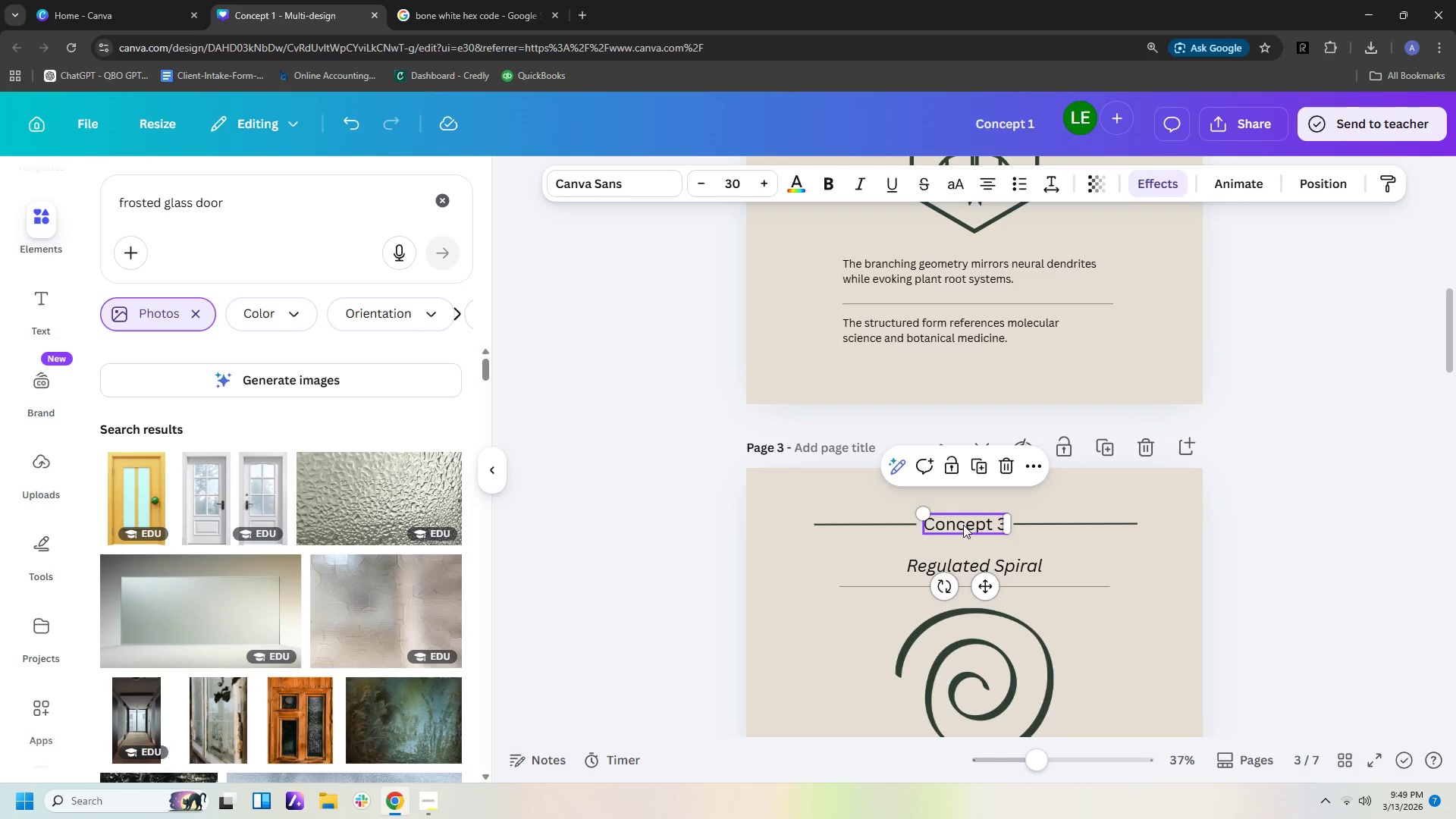 
left_click_drag(start_coordinate=[963, 525], to_coordinate=[971, 525])
 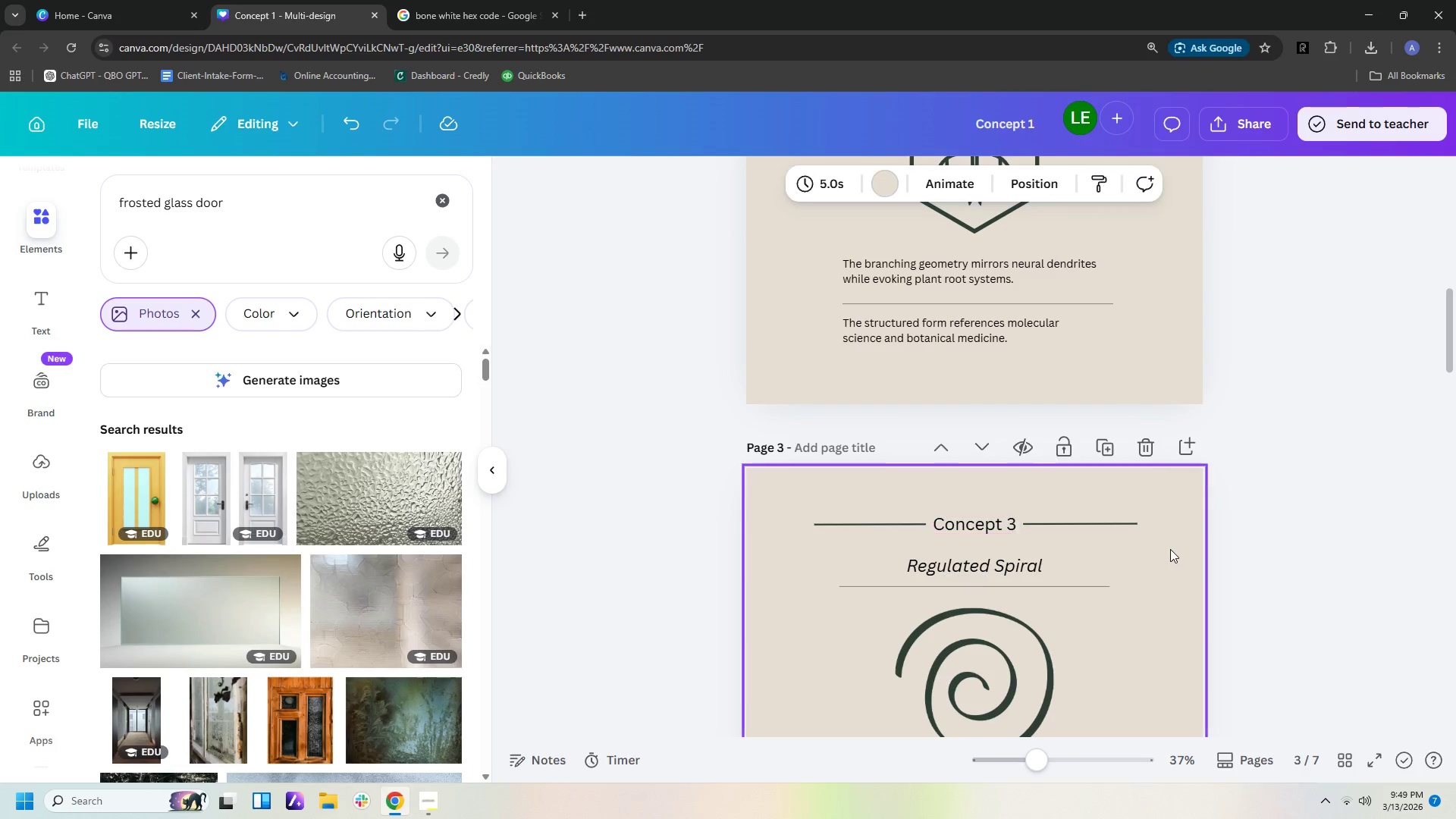 
scroll: coordinate [1178, 549], scroll_direction: up, amount: 7.0
 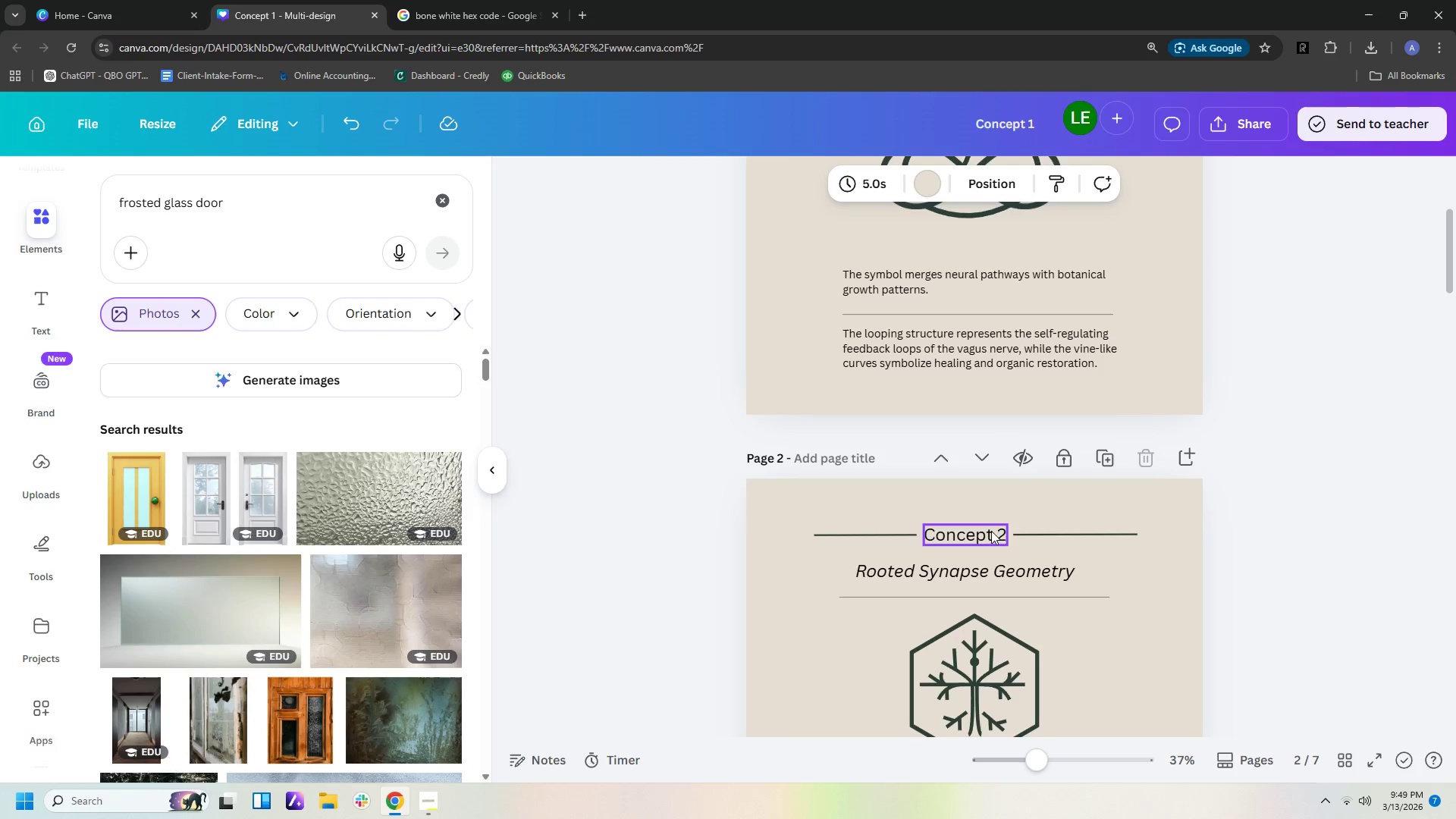 
left_click([984, 531])
 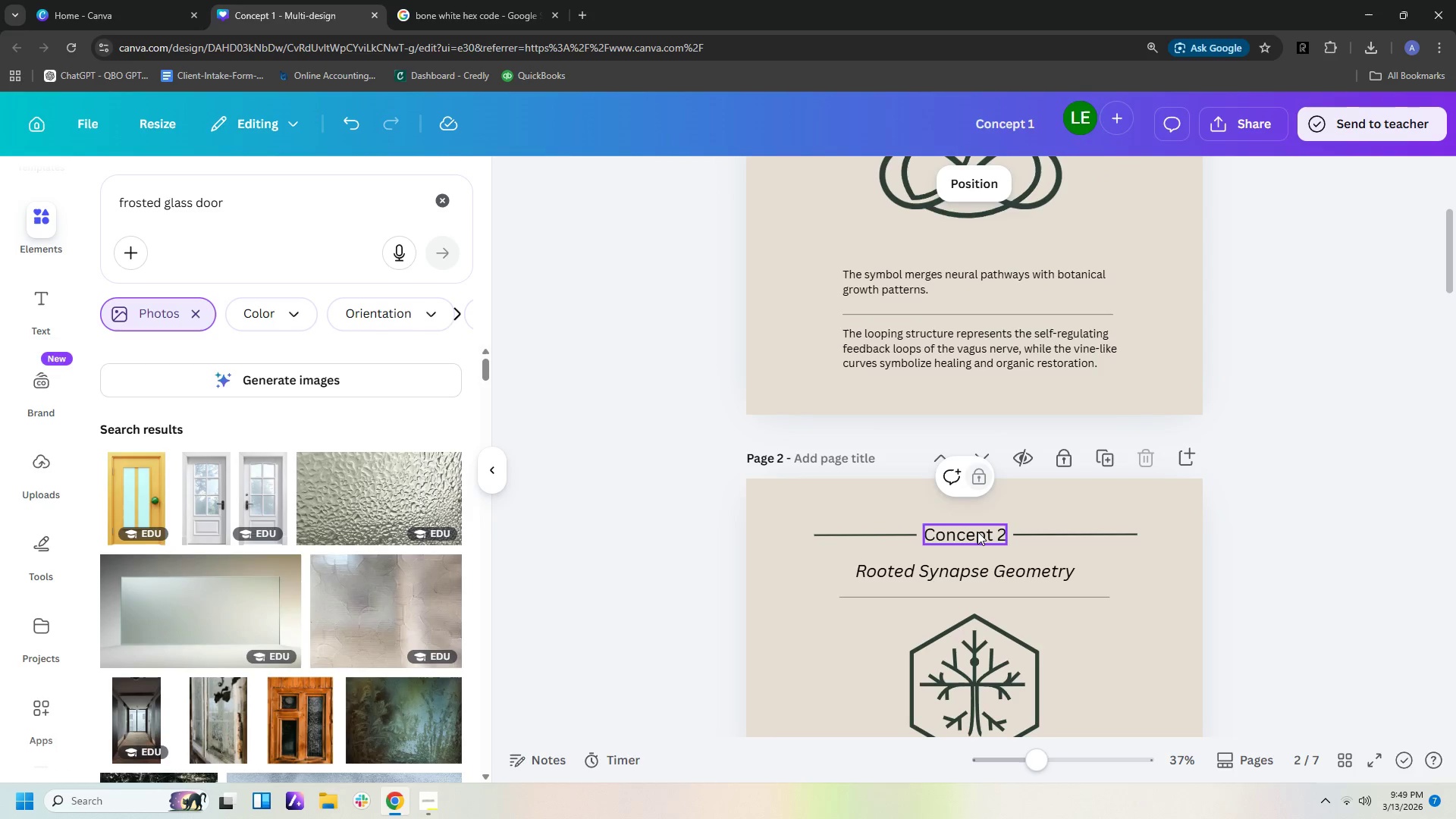 
left_click_drag(start_coordinate=[977, 532], to_coordinate=[996, 532])
 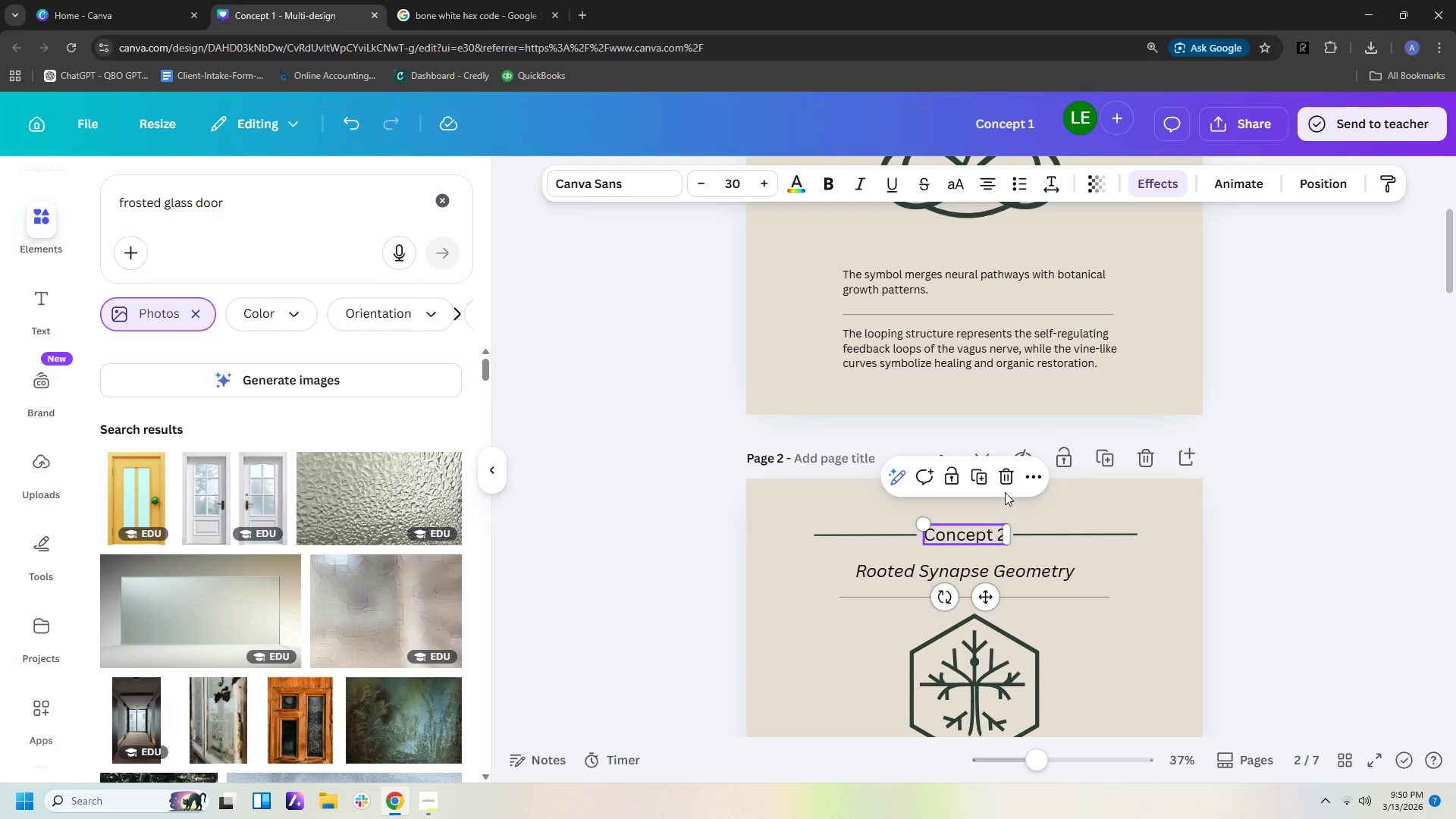 
left_click([964, 535])
 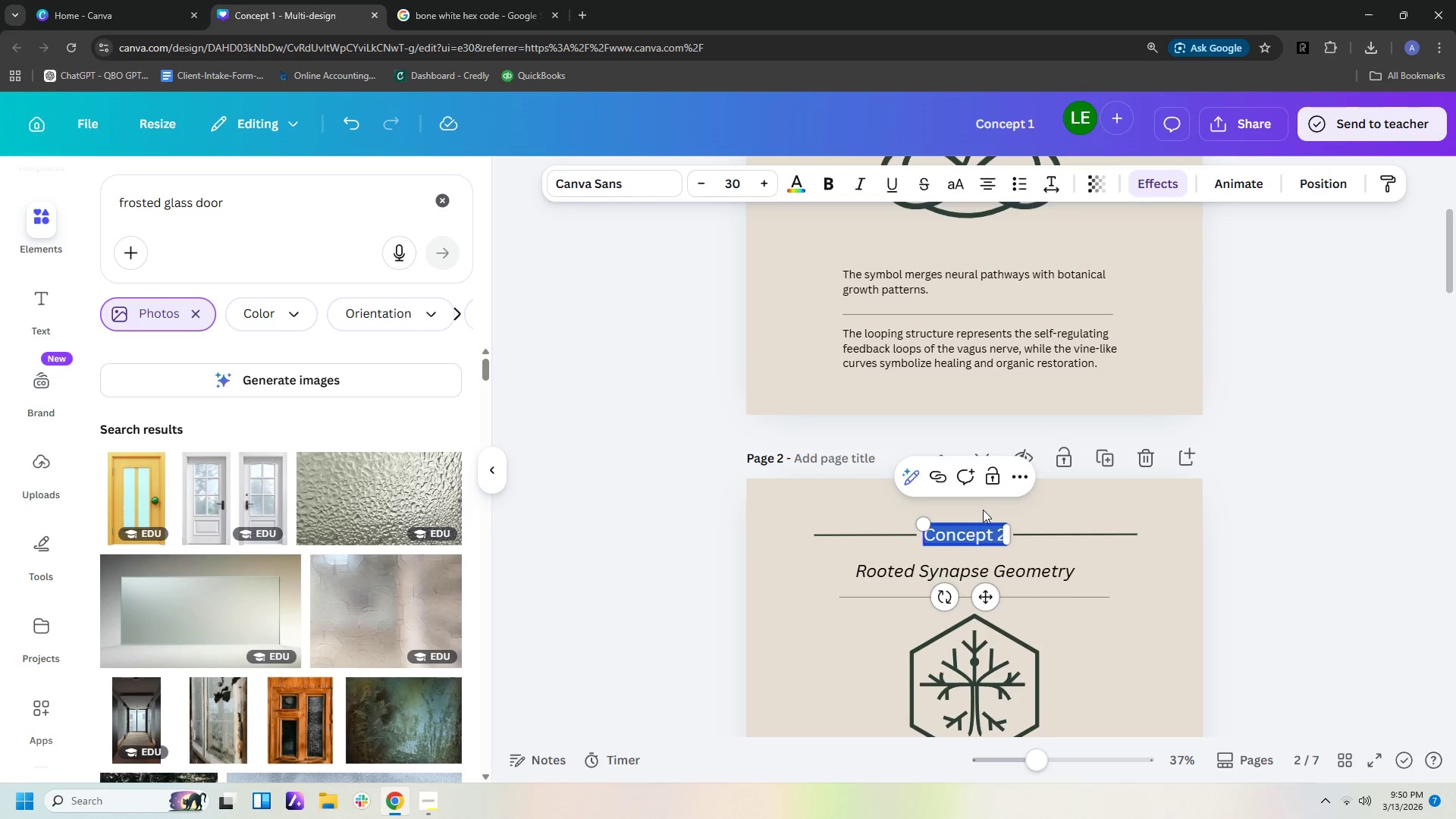 
left_click([983, 510])
 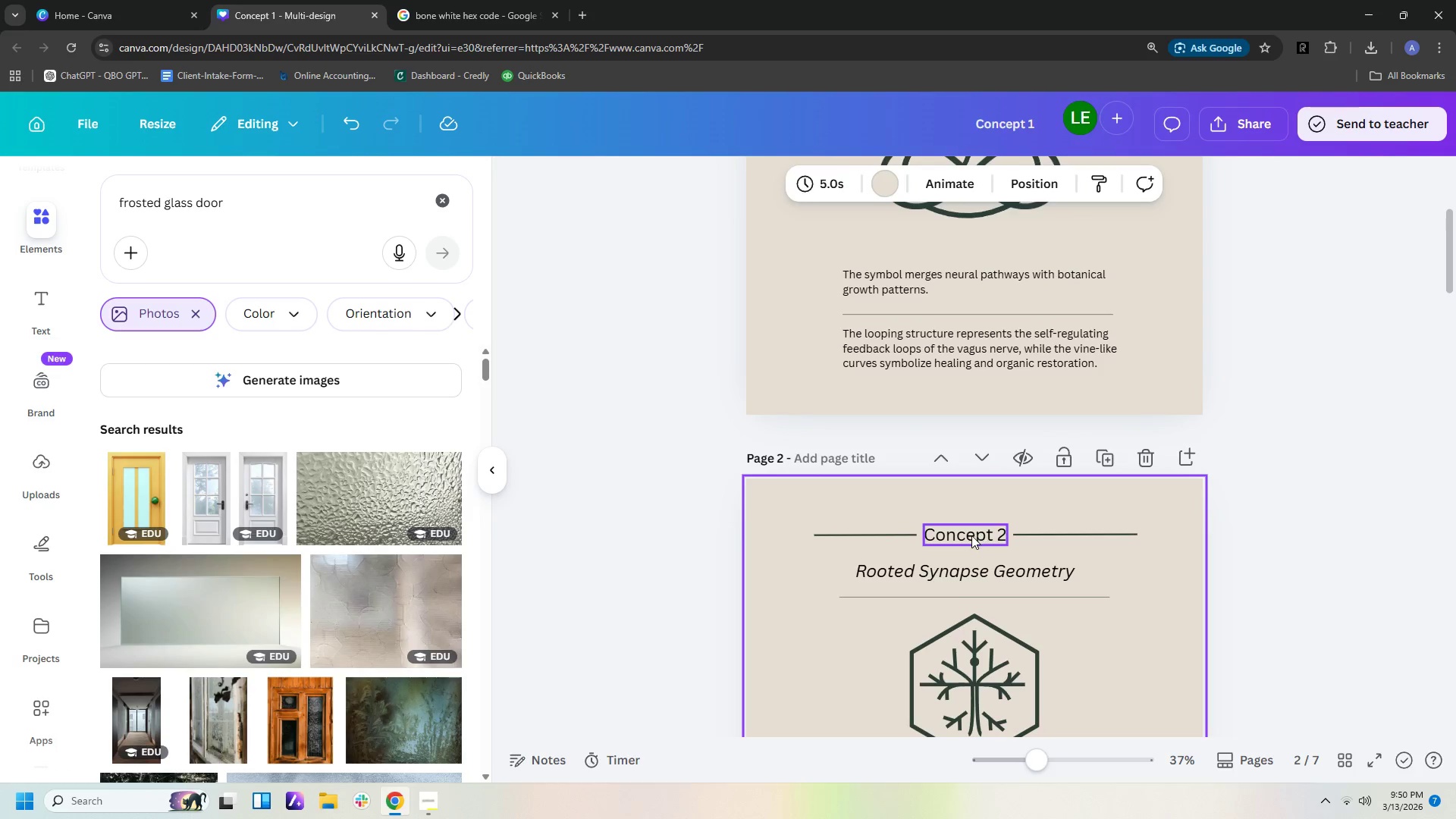 
left_click_drag(start_coordinate=[971, 535], to_coordinate=[978, 535])
 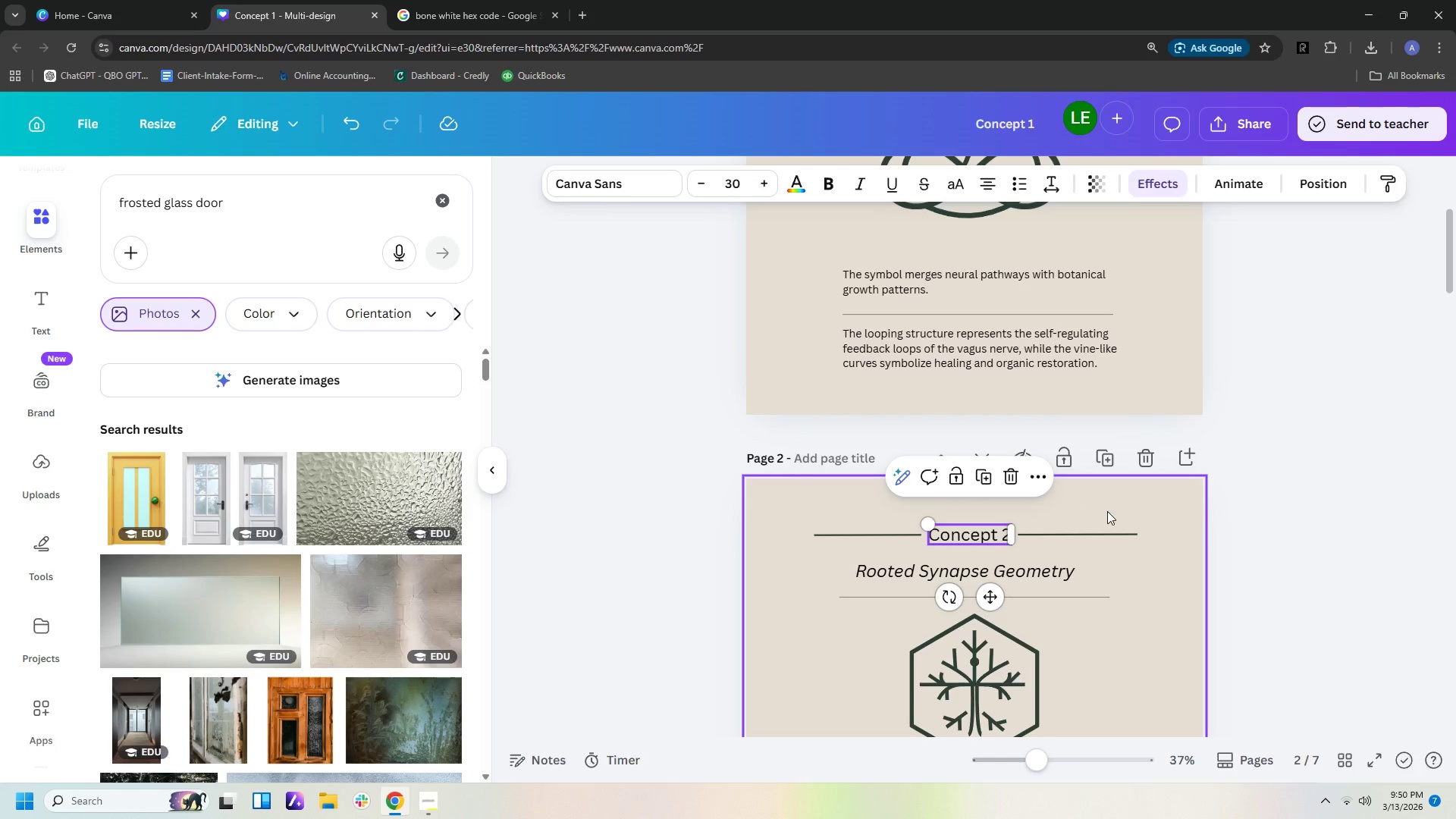 
left_click([1107, 511])
 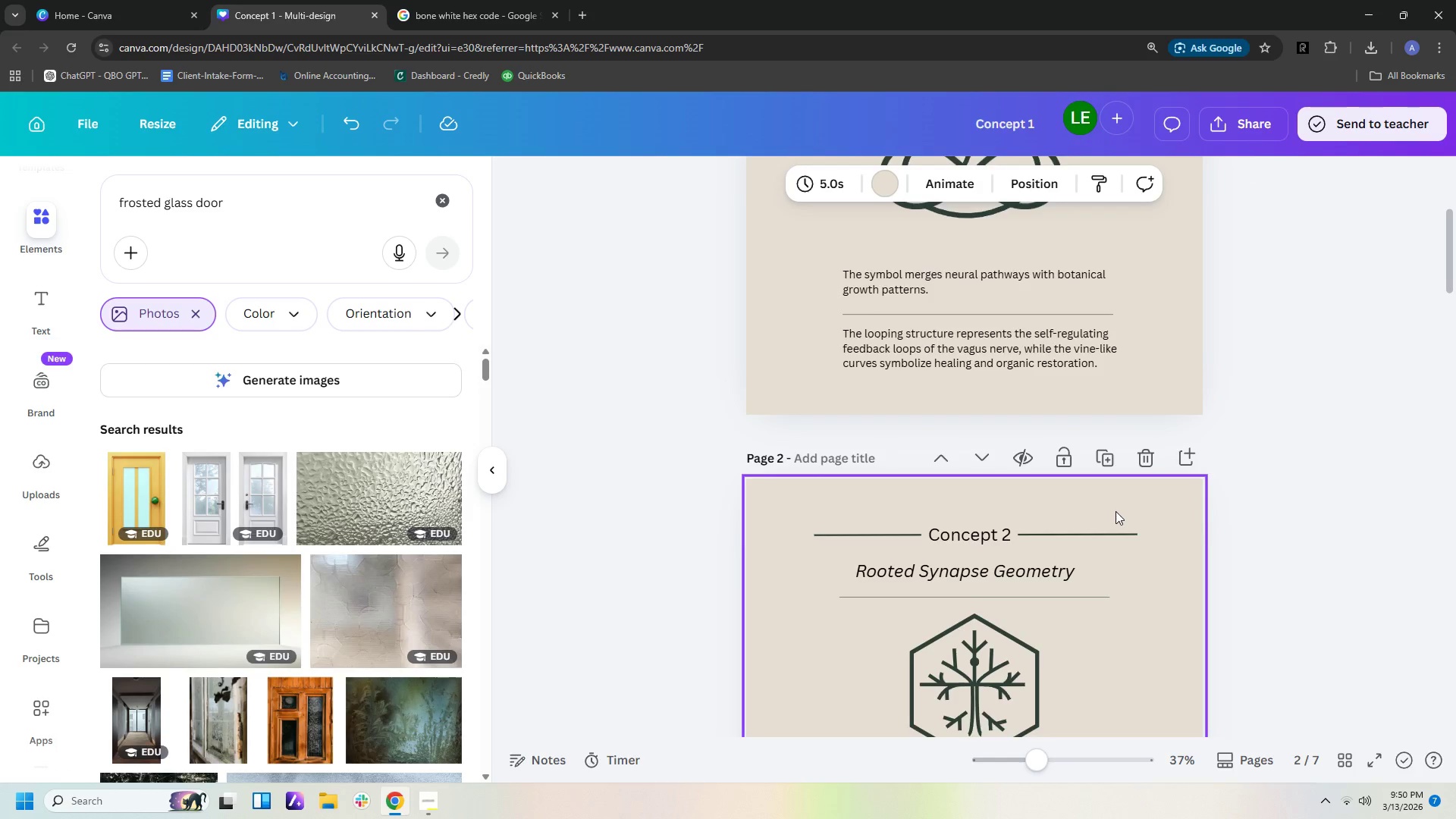 
scroll: coordinate [1122, 507], scroll_direction: up, amount: 9.0
 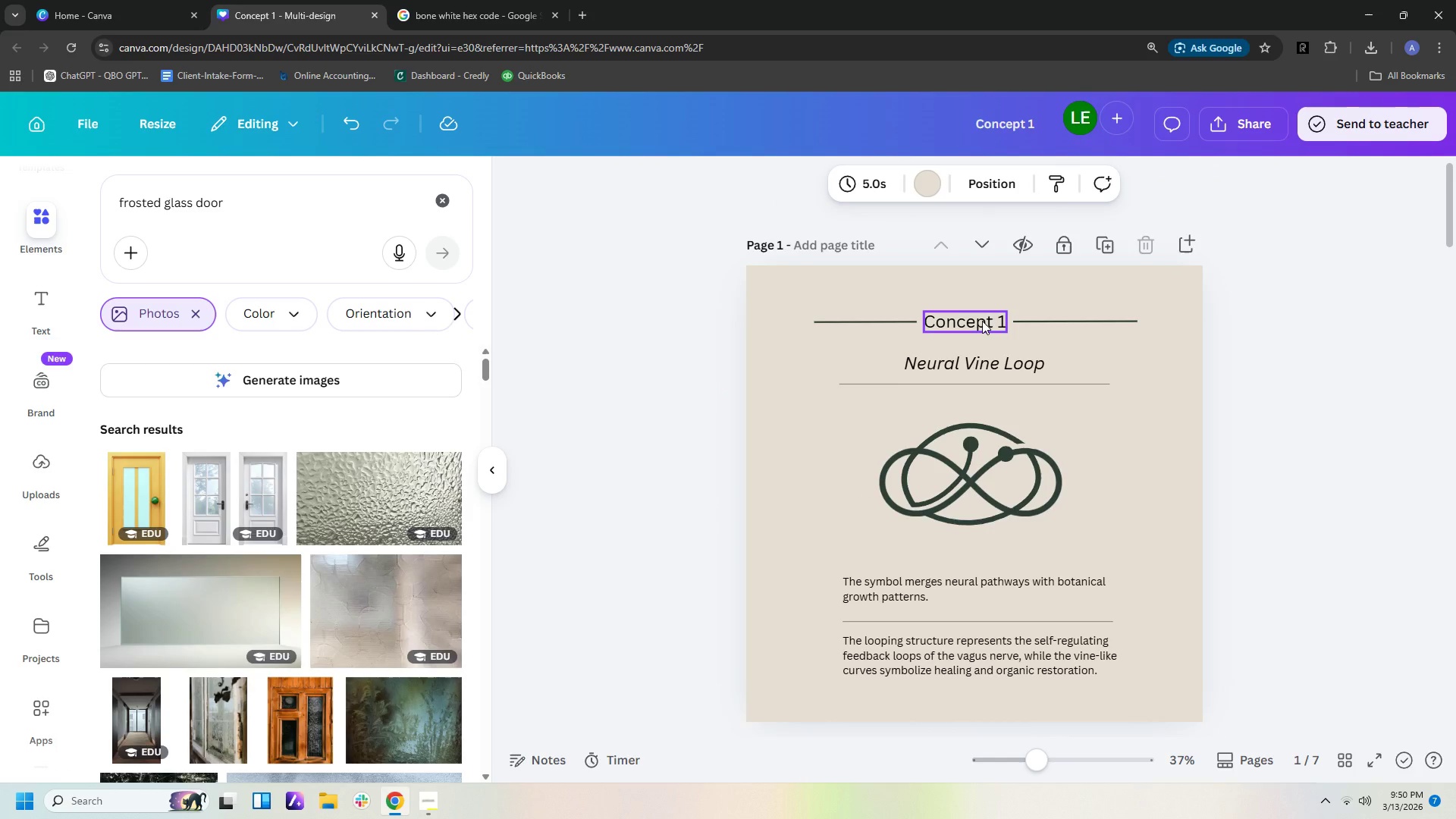 
left_click([982, 321])
 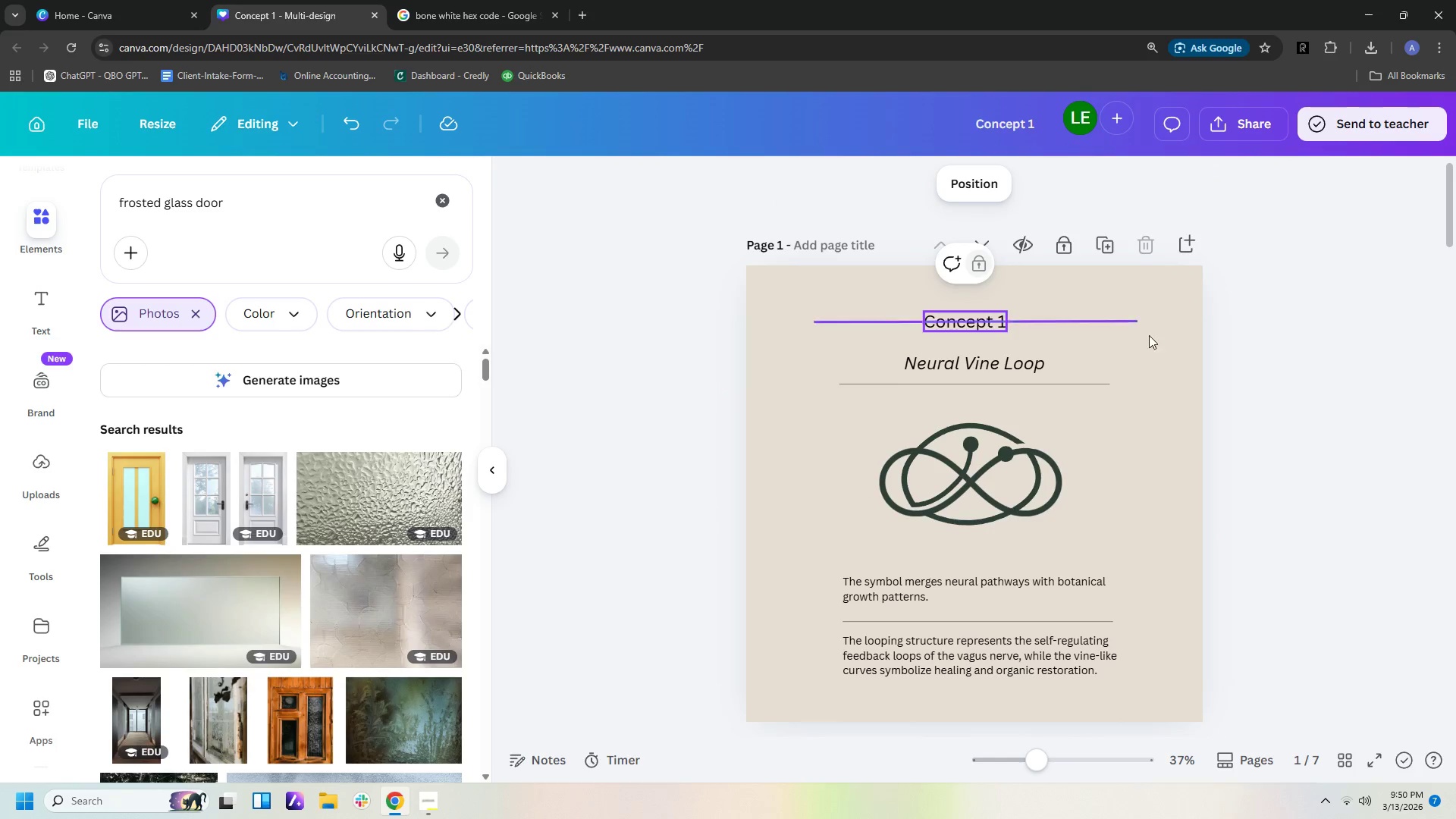 
left_click([1255, 358])
 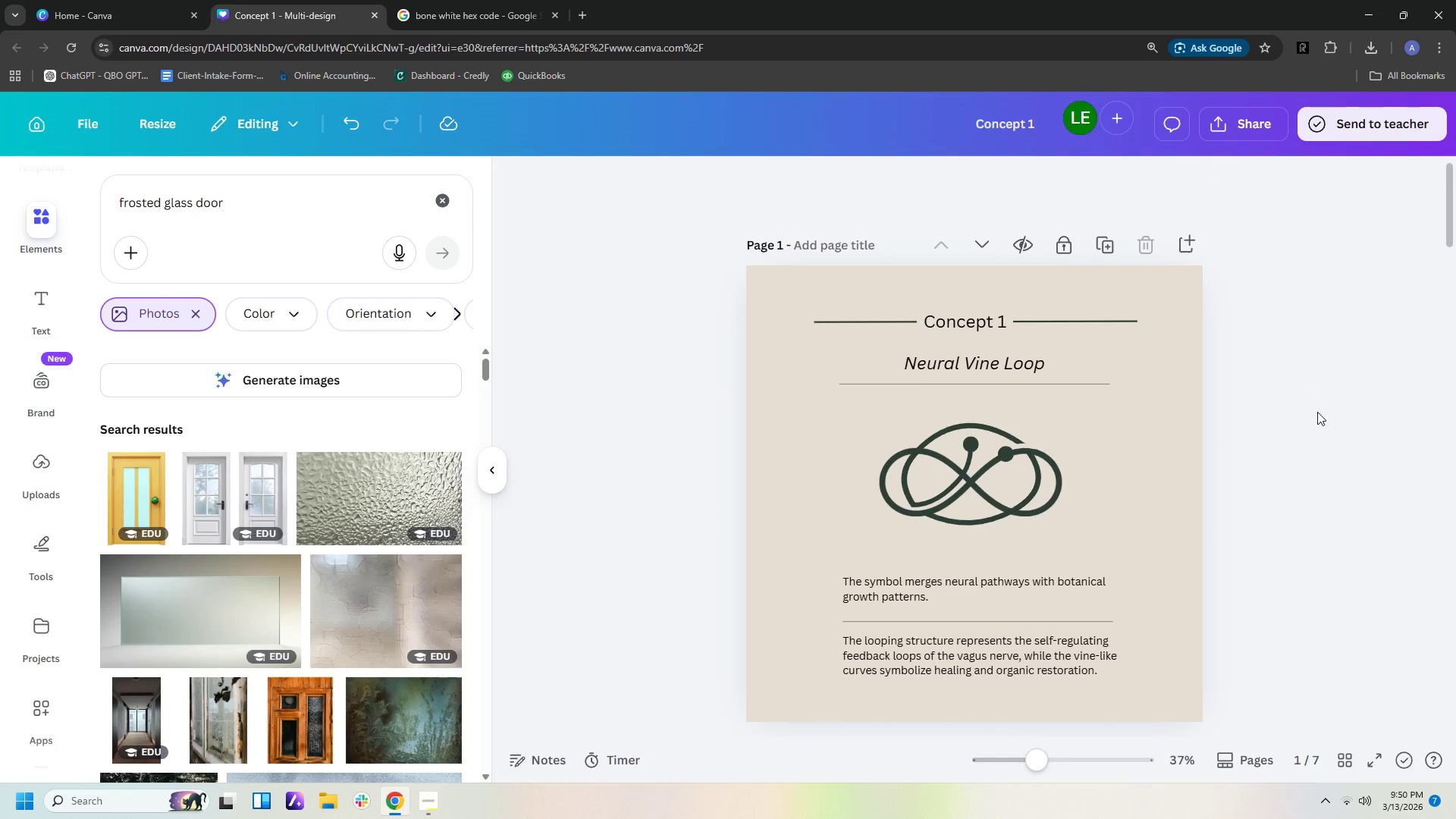 
scroll: coordinate [1286, 482], scroll_direction: down, amount: 45.0
 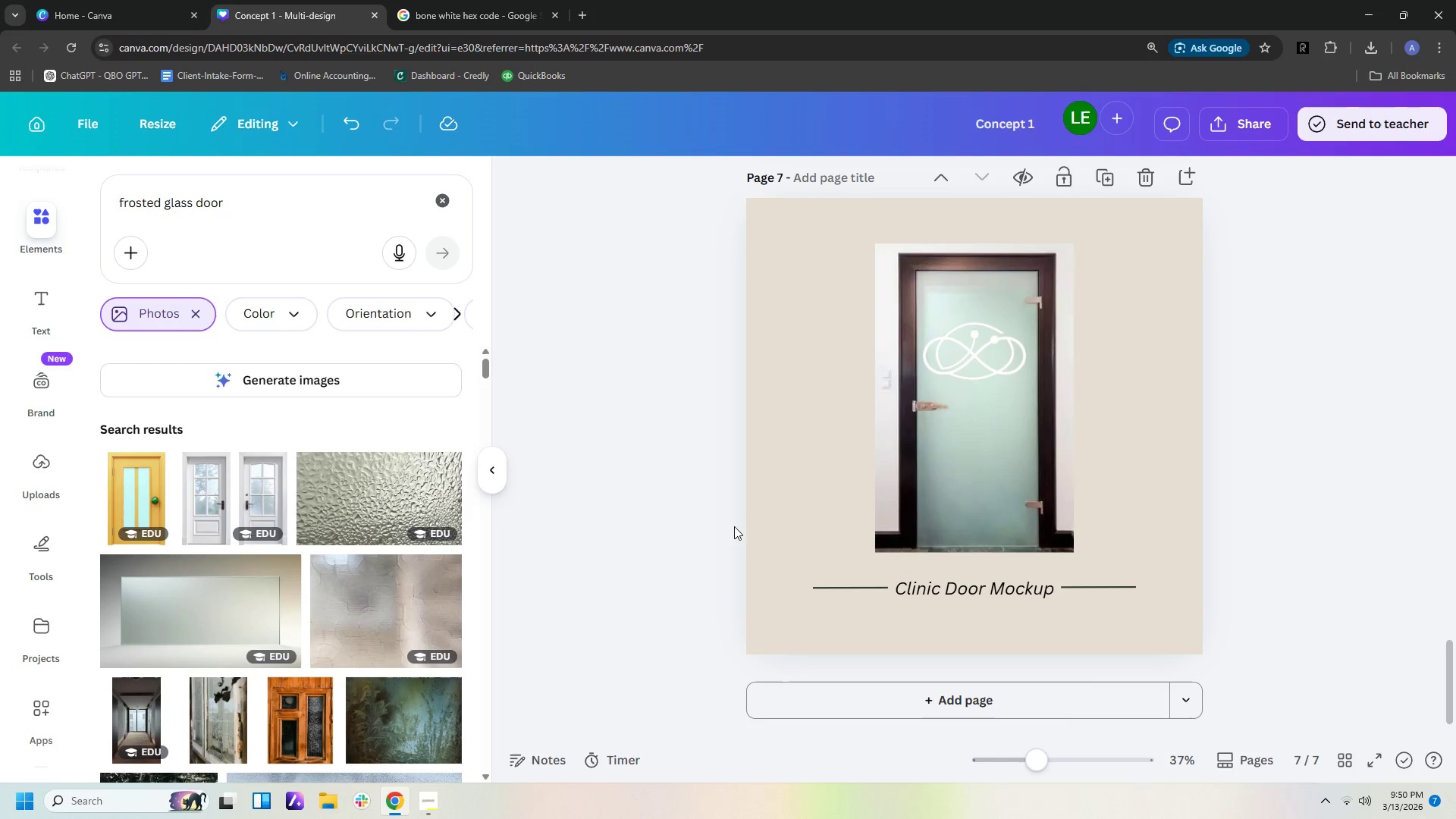 
wait(5.88)
 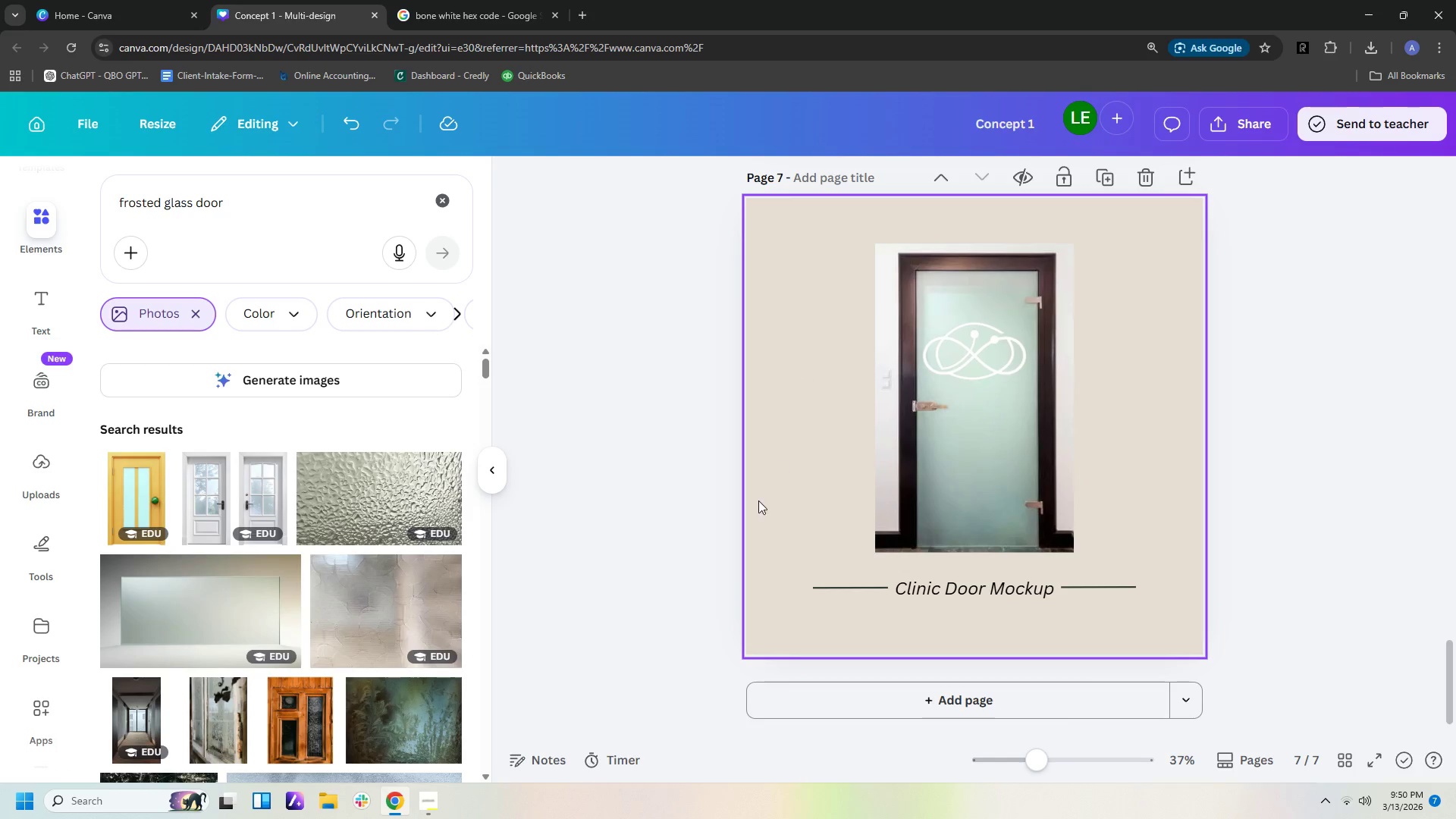 
left_click([1283, 464])
 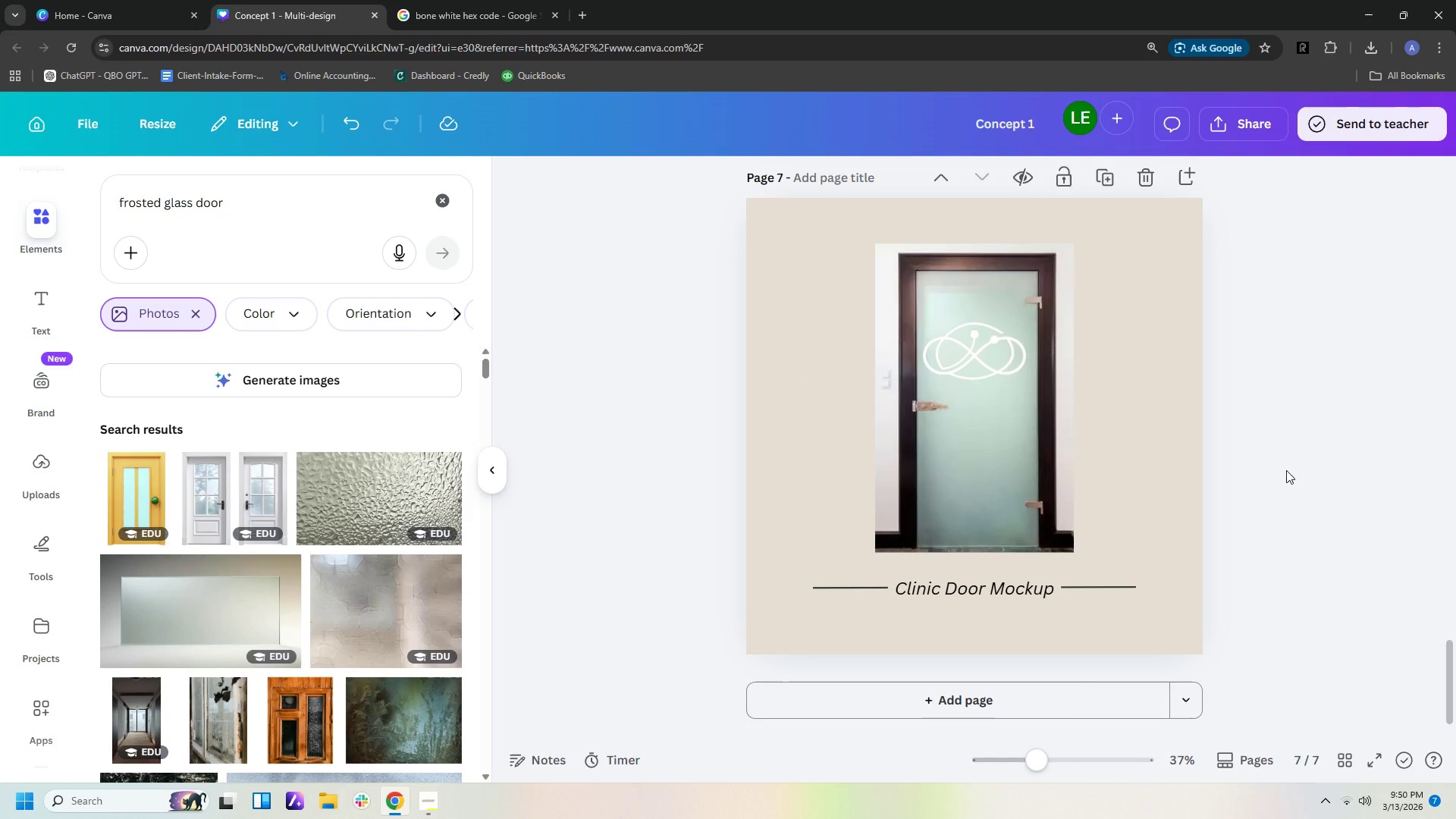 
scroll: coordinate [1285, 479], scroll_direction: down, amount: 4.0
 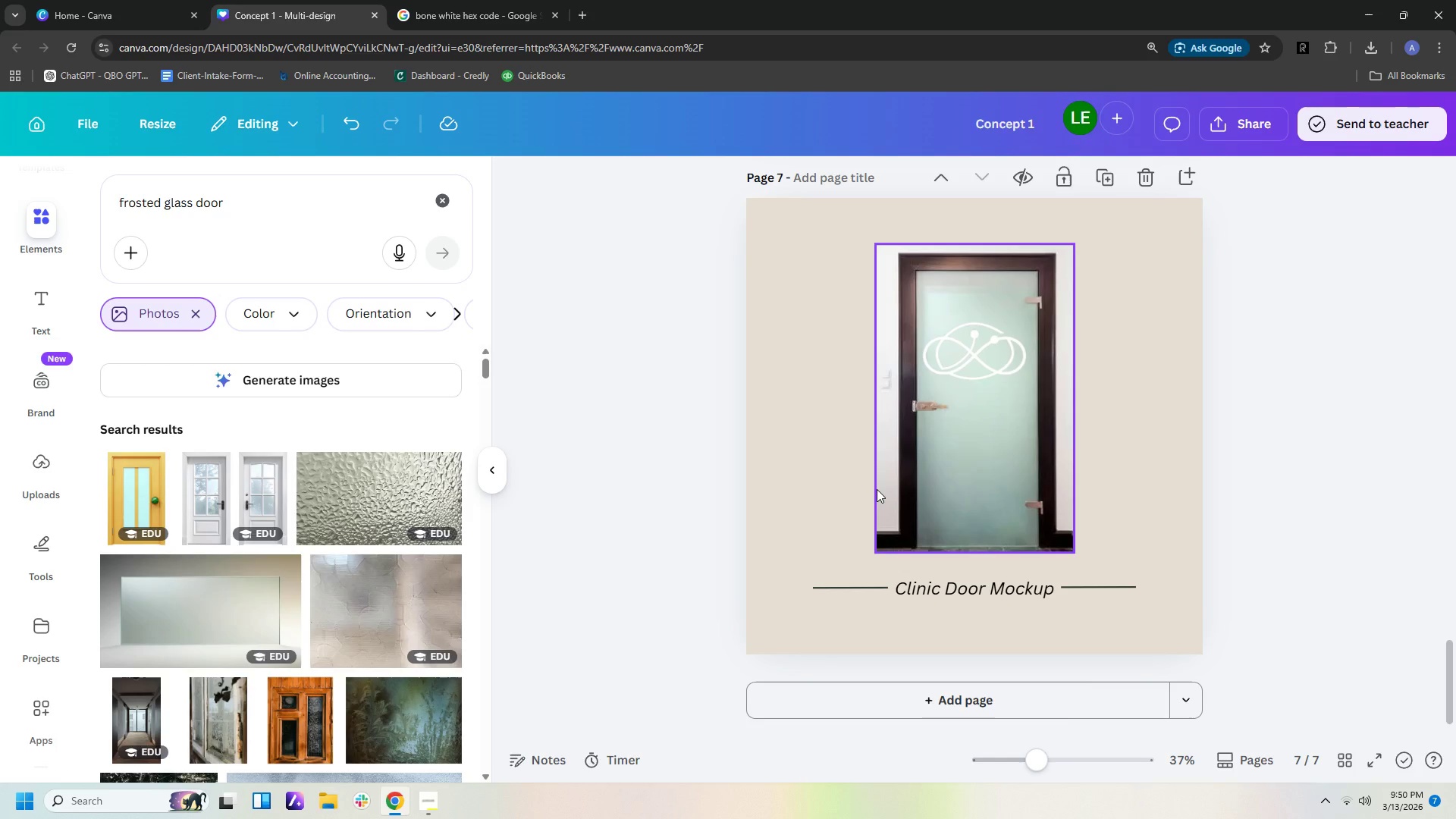 
wait(24.57)
 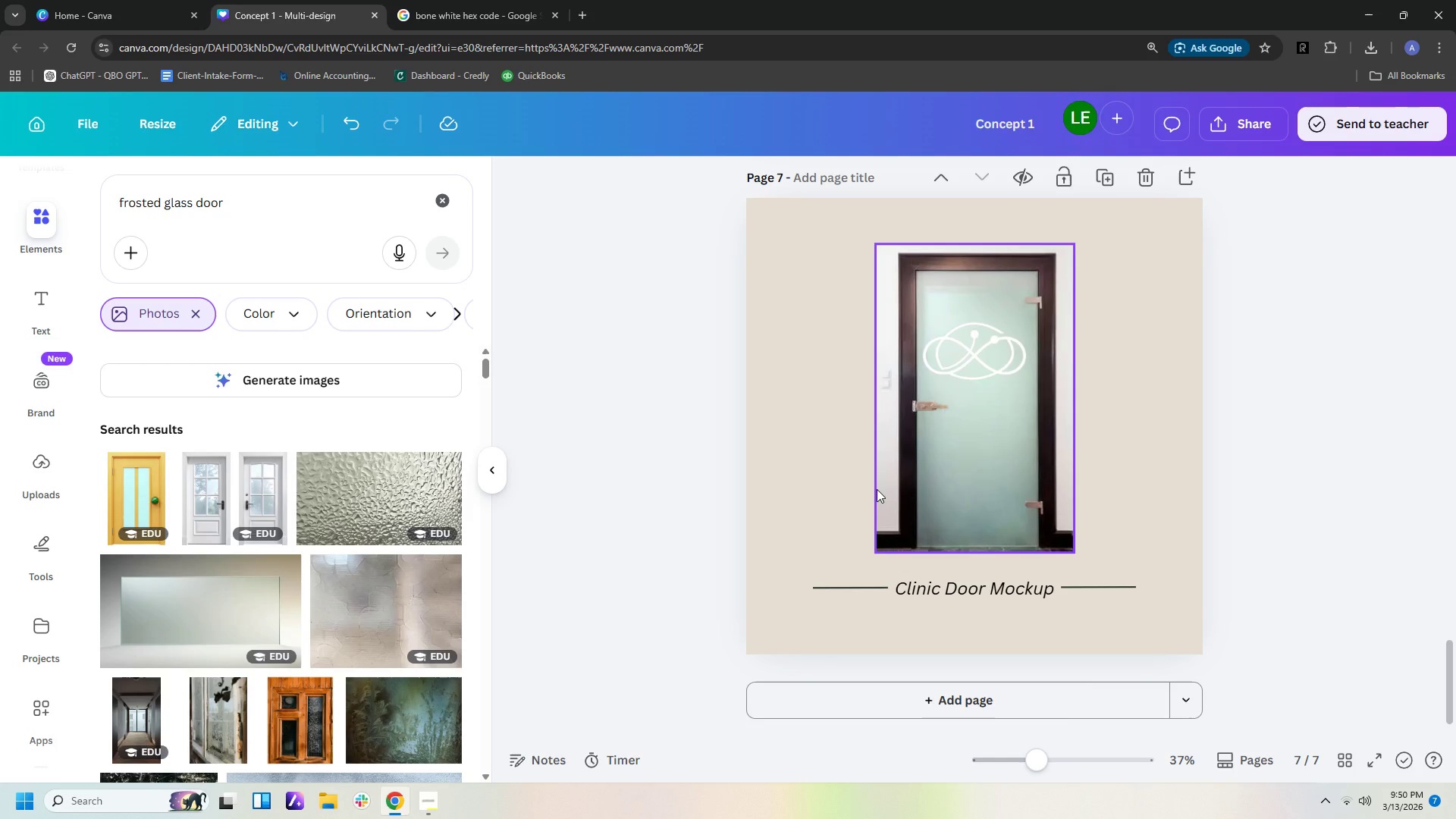 
left_click_drag(start_coordinate=[807, 578], to_coordinate=[1094, 600])
 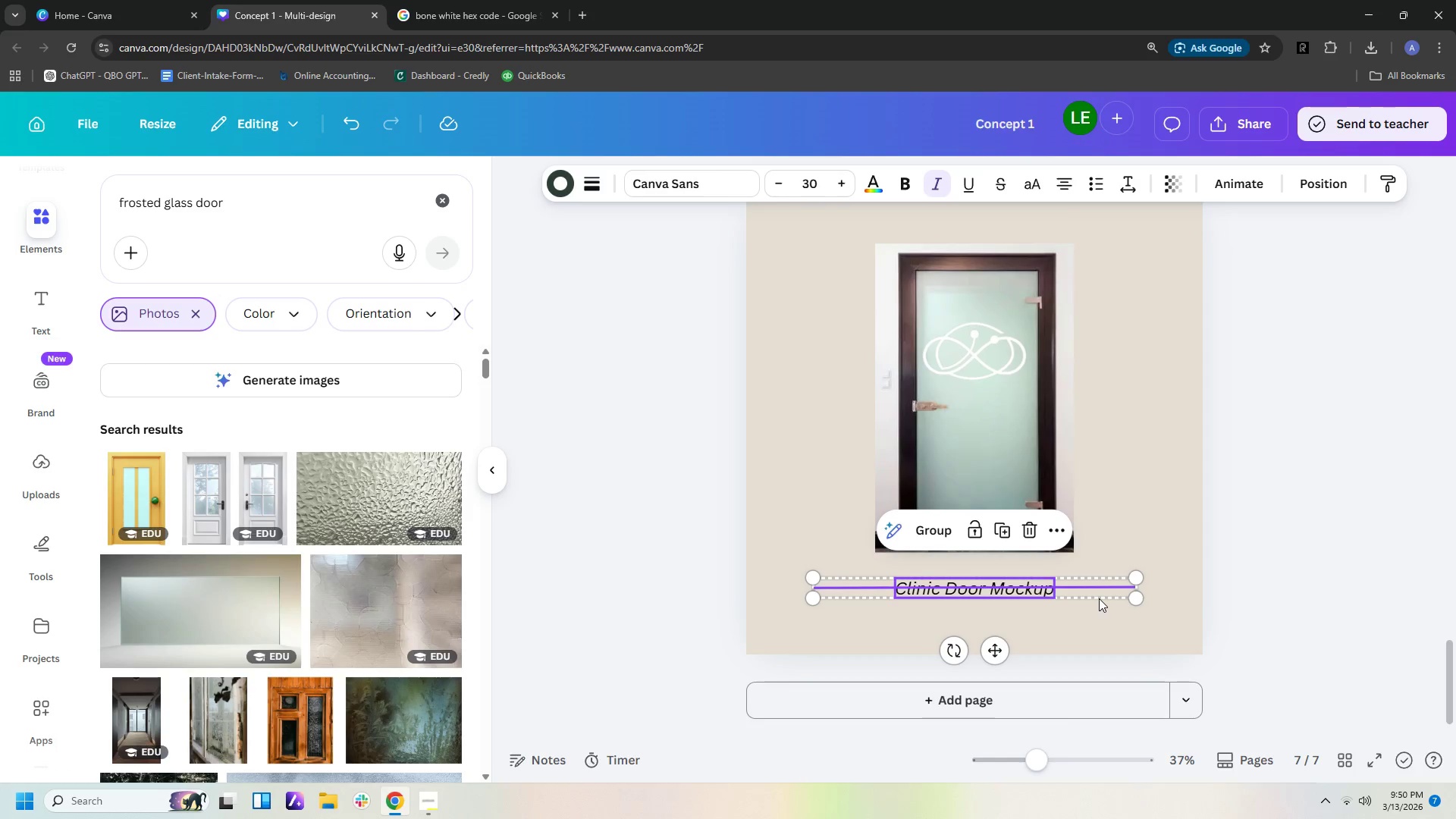 
key(Control+C)
 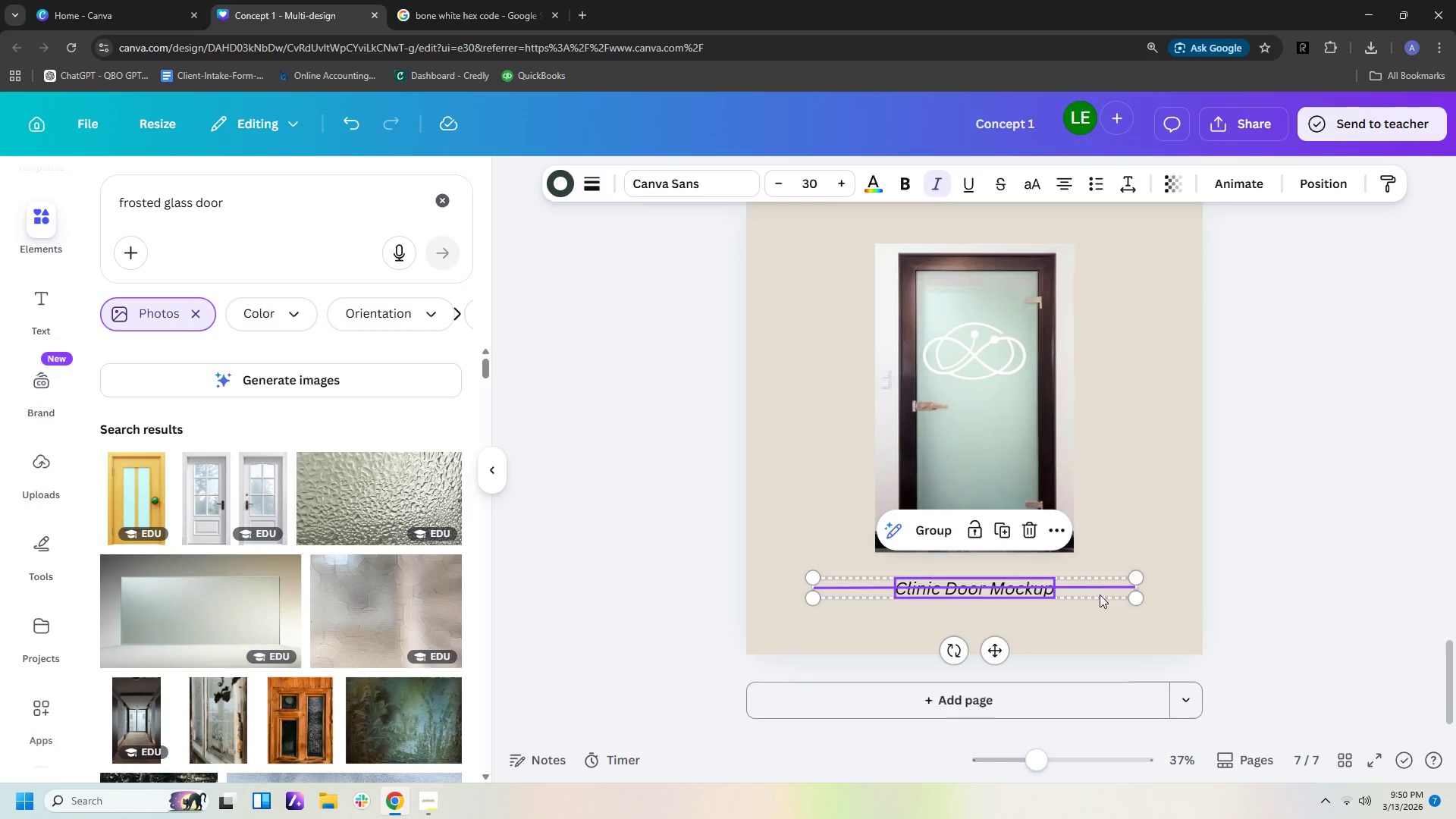 
scroll: coordinate [1100, 582], scroll_direction: up, amount: 9.0
 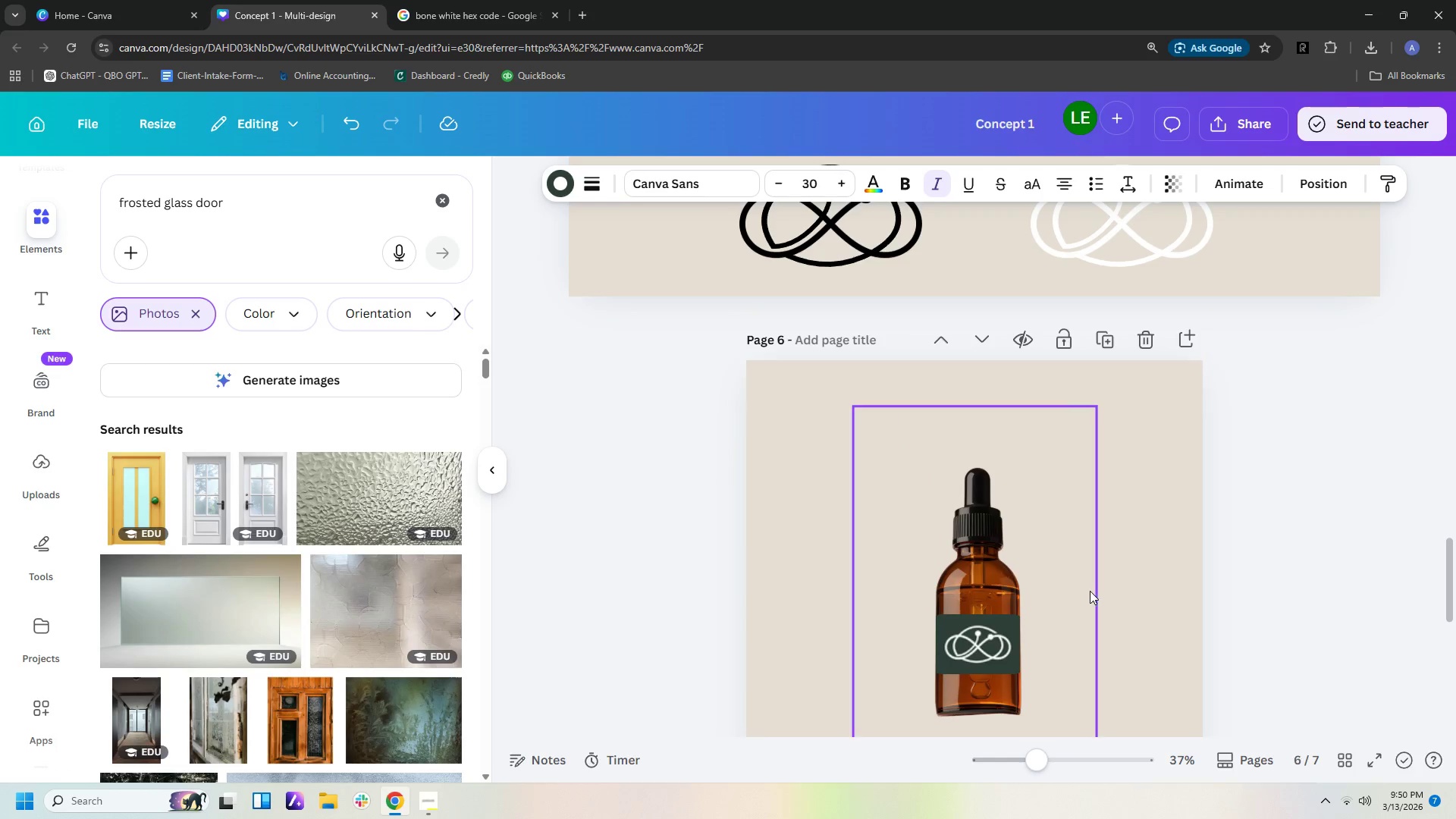 
left_click([1087, 596])
 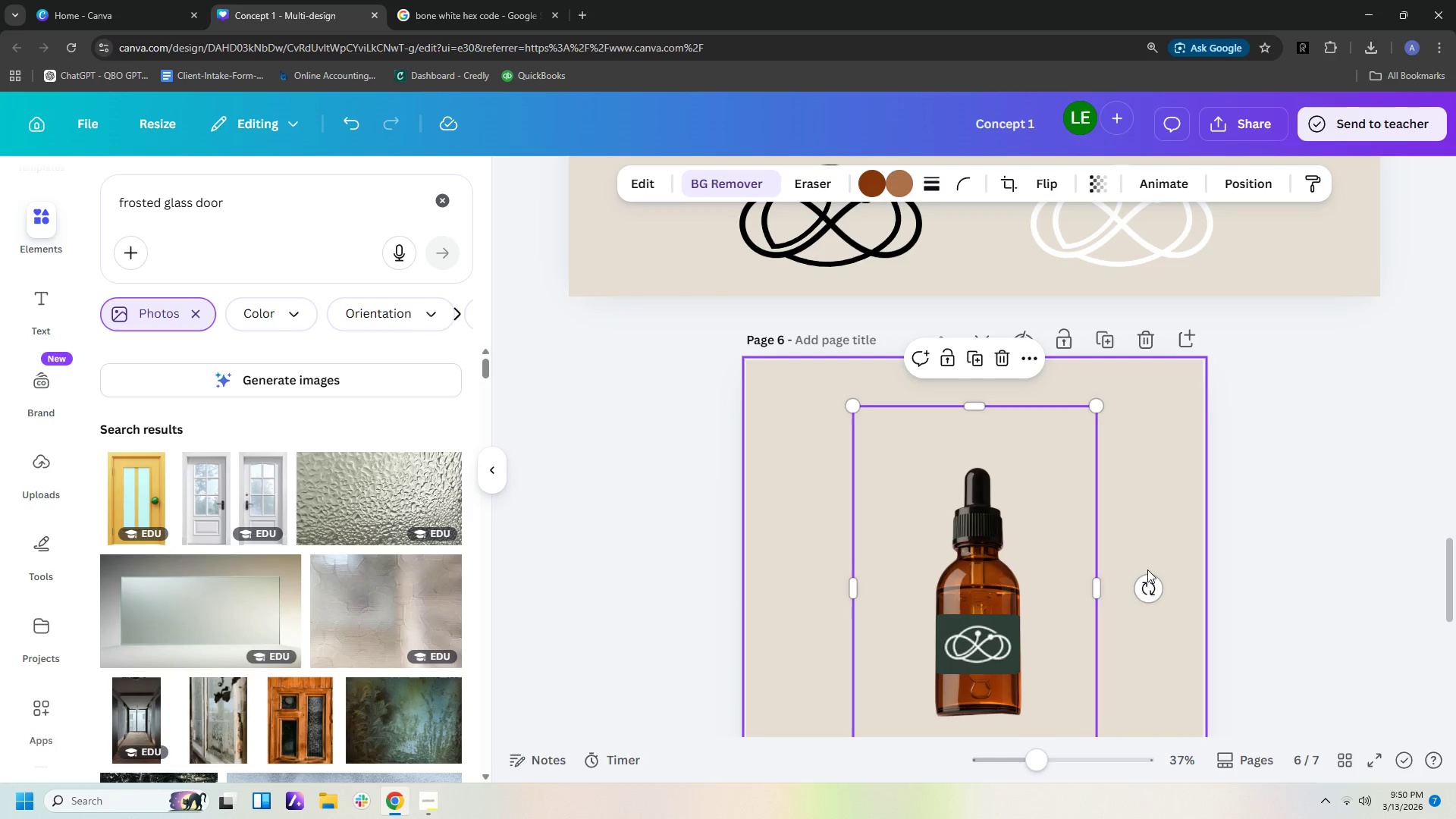 
left_click([1144, 570])
 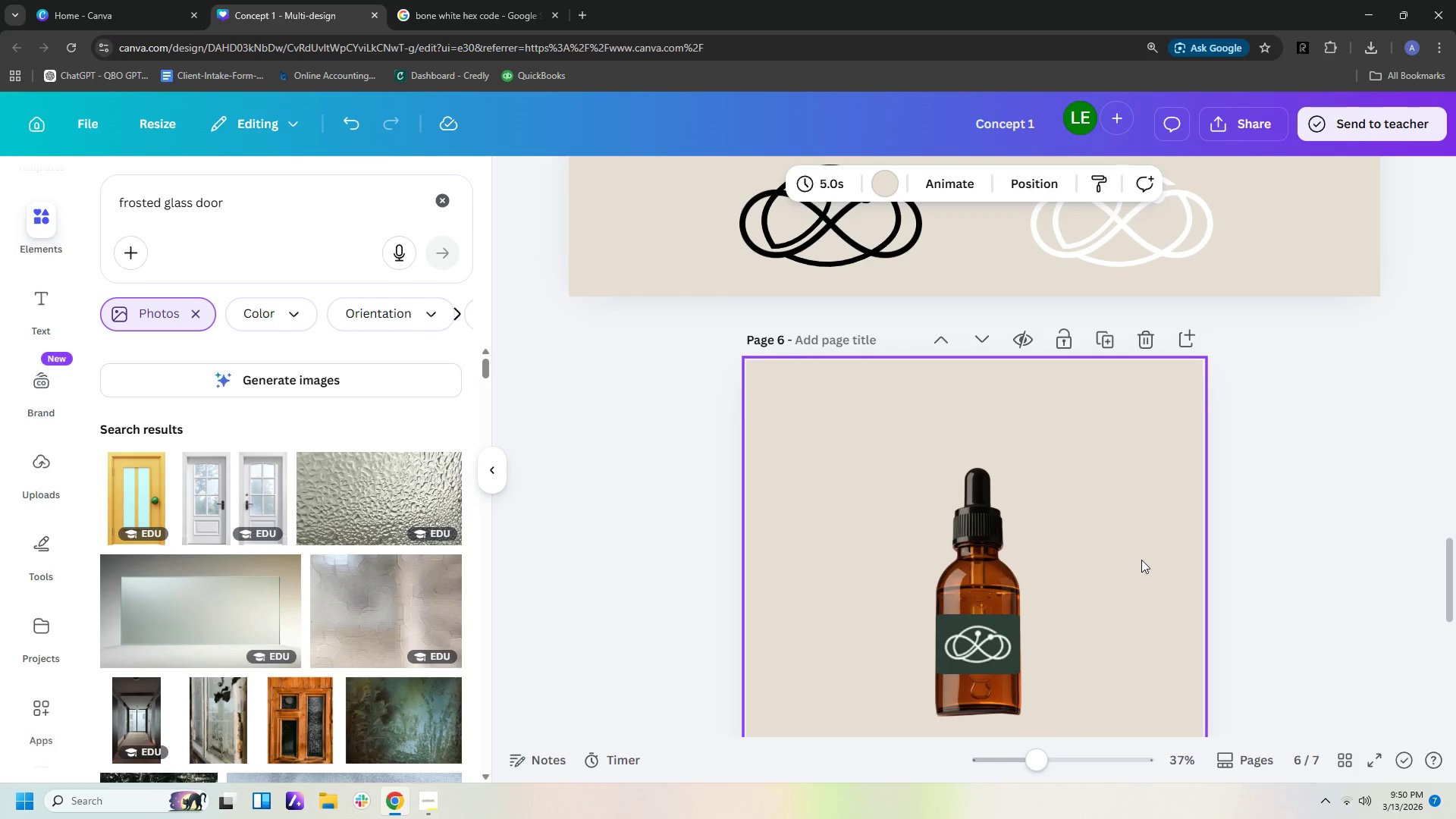 
key(Control+V)
 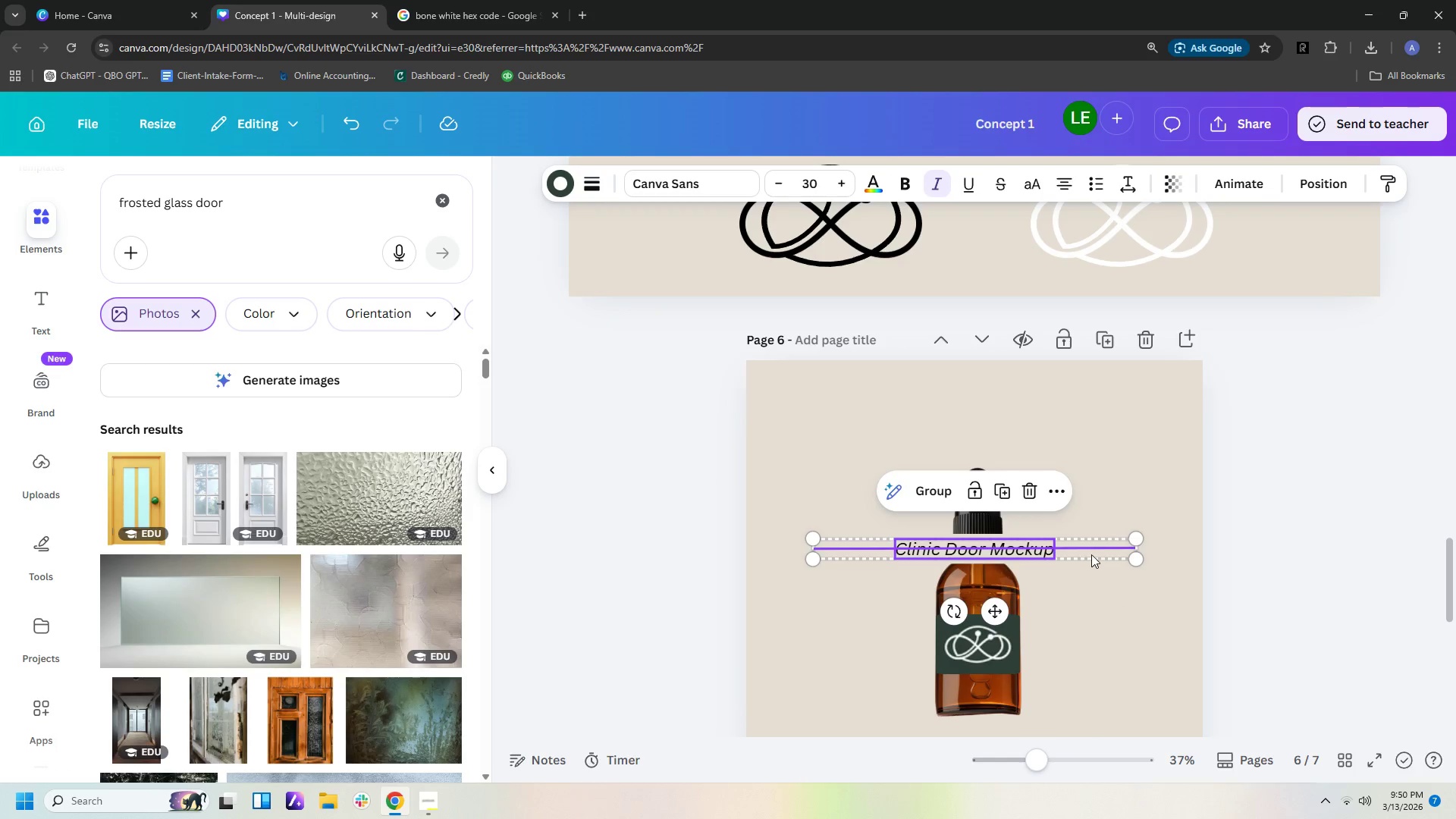 
left_click_drag(start_coordinate=[1091, 552], to_coordinate=[1087, 723])
 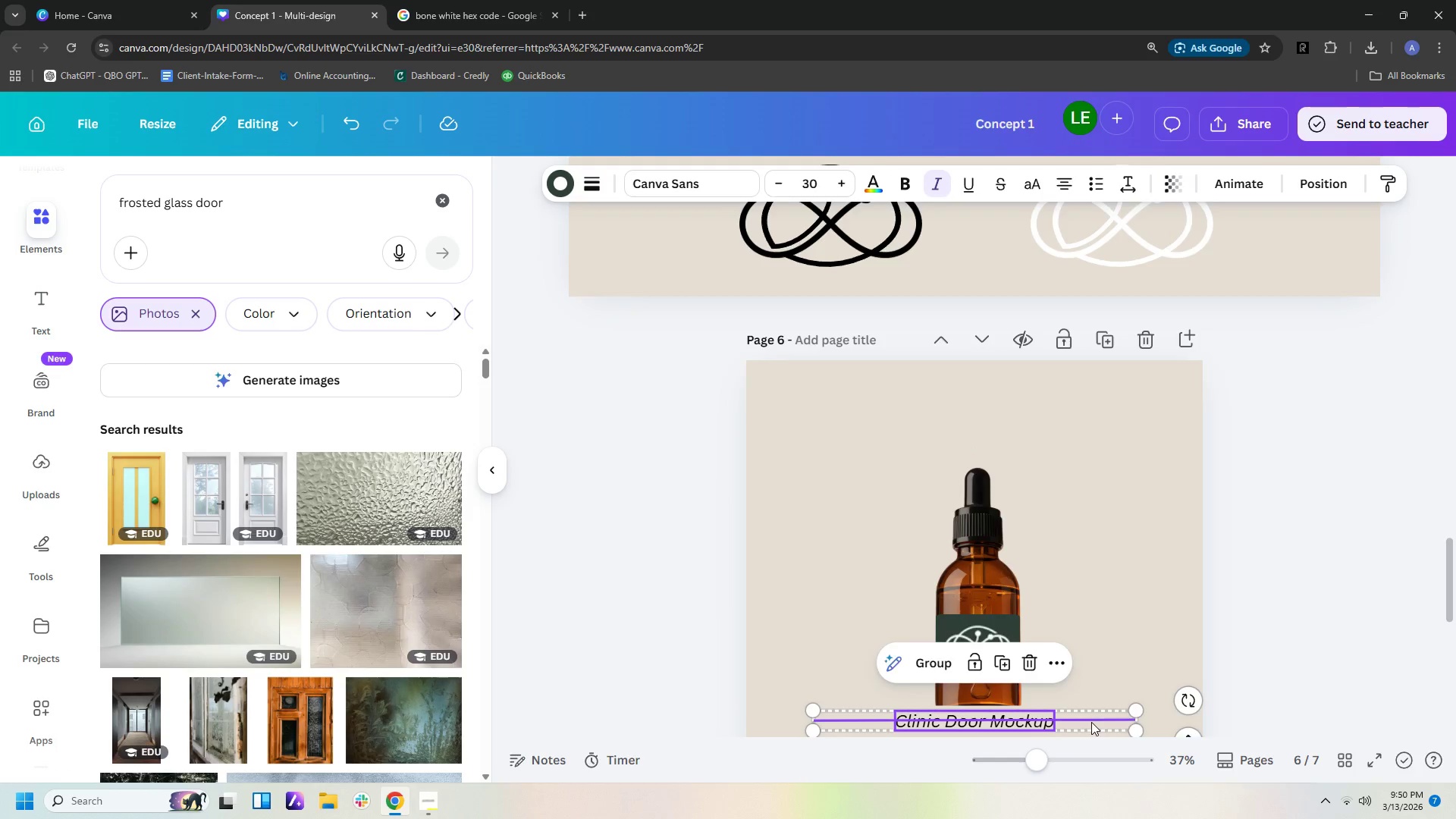 
scroll: coordinate [1091, 722], scroll_direction: down, amount: 3.0
 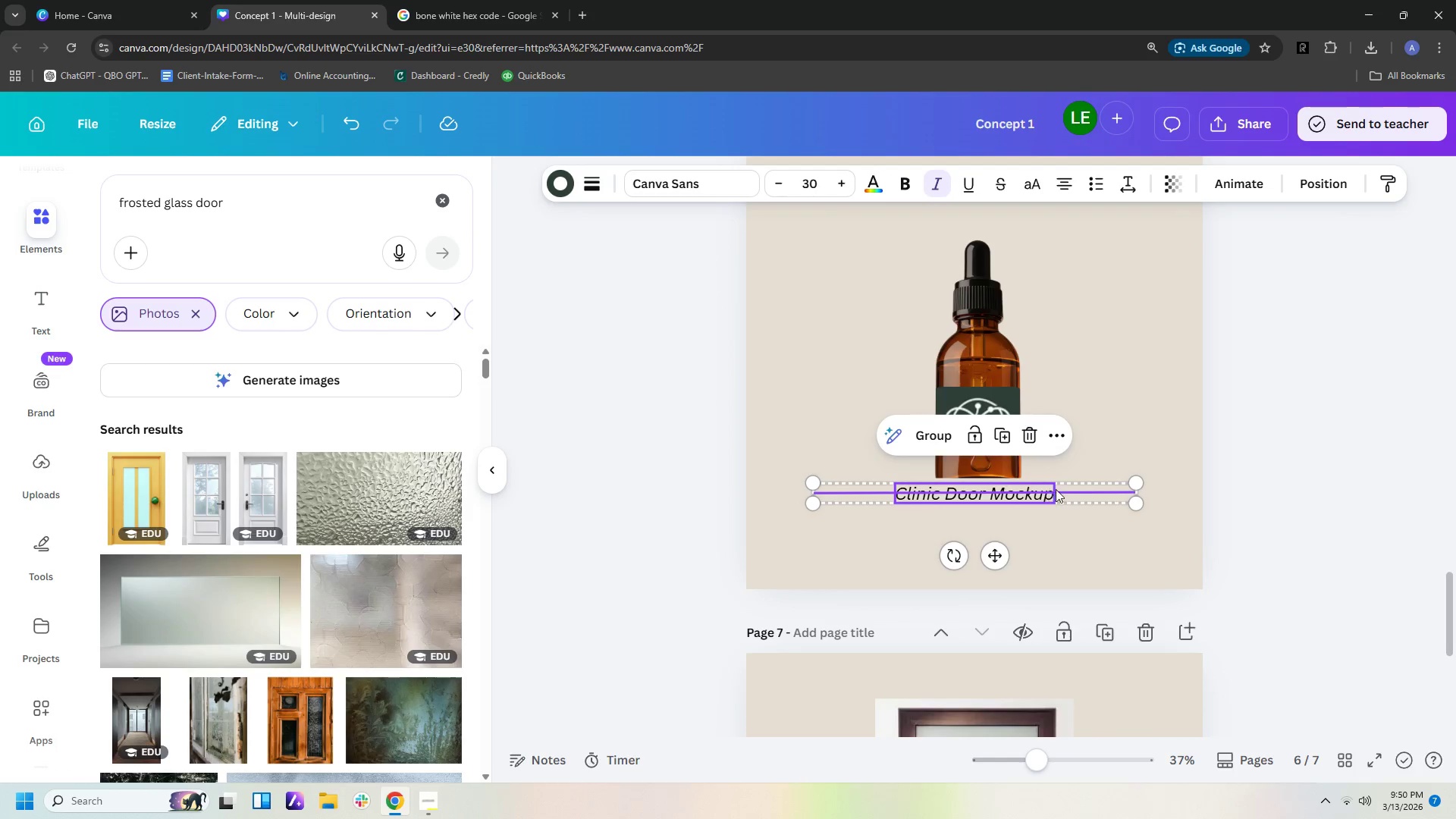 
left_click_drag(start_coordinate=[1068, 493], to_coordinate=[1074, 536])
 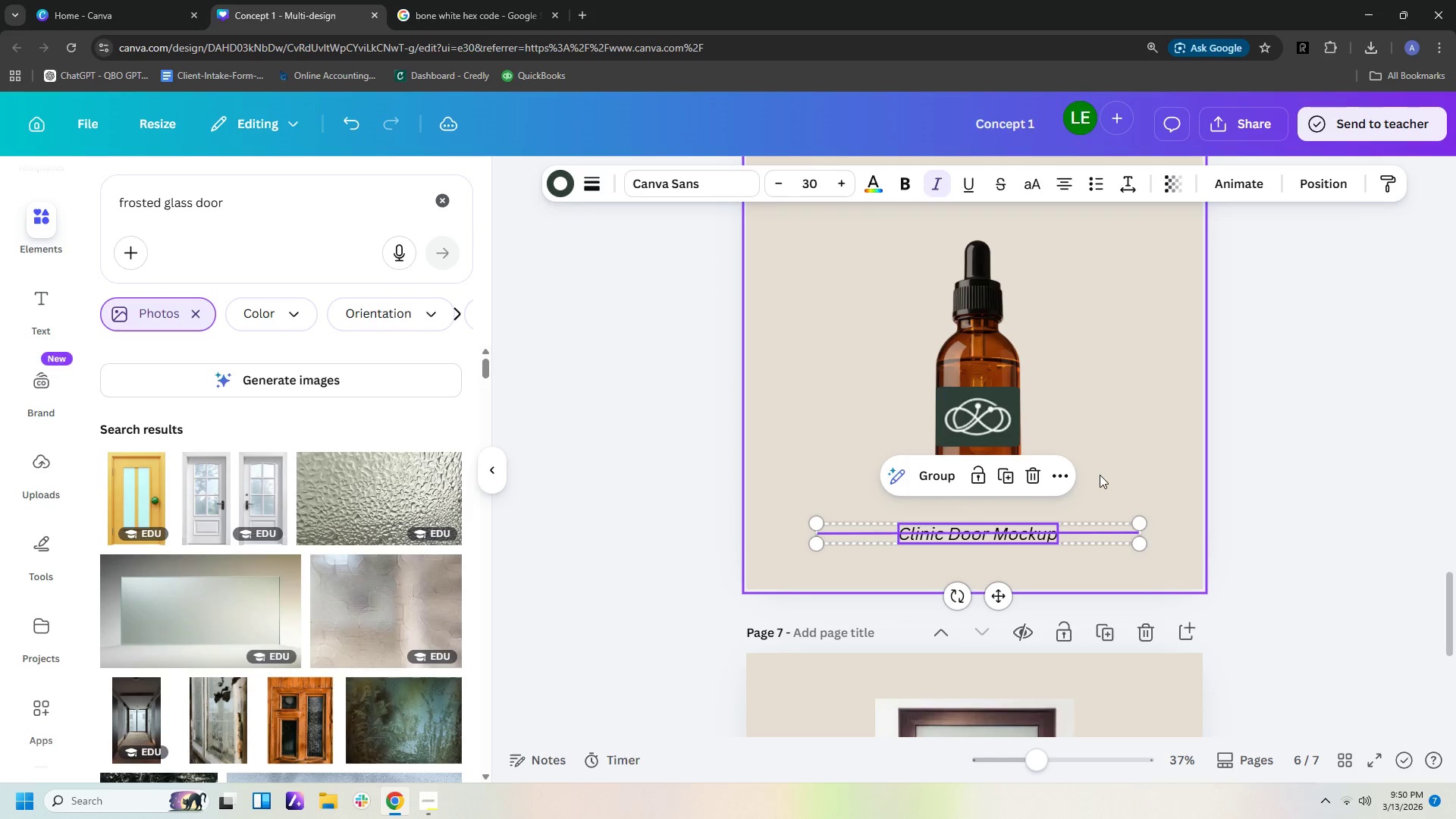 
left_click([1100, 475])
 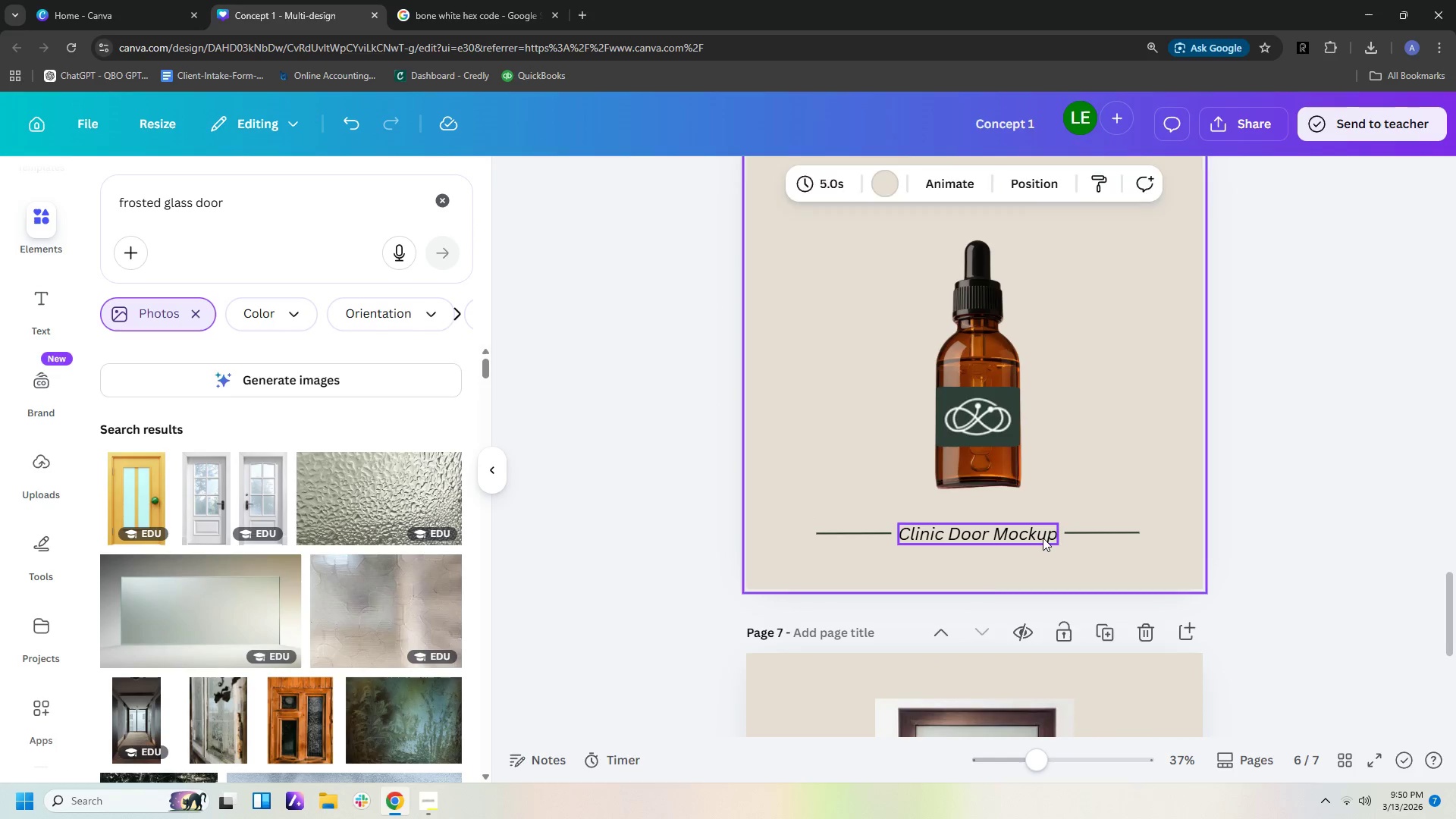 
double_click([1043, 538])
 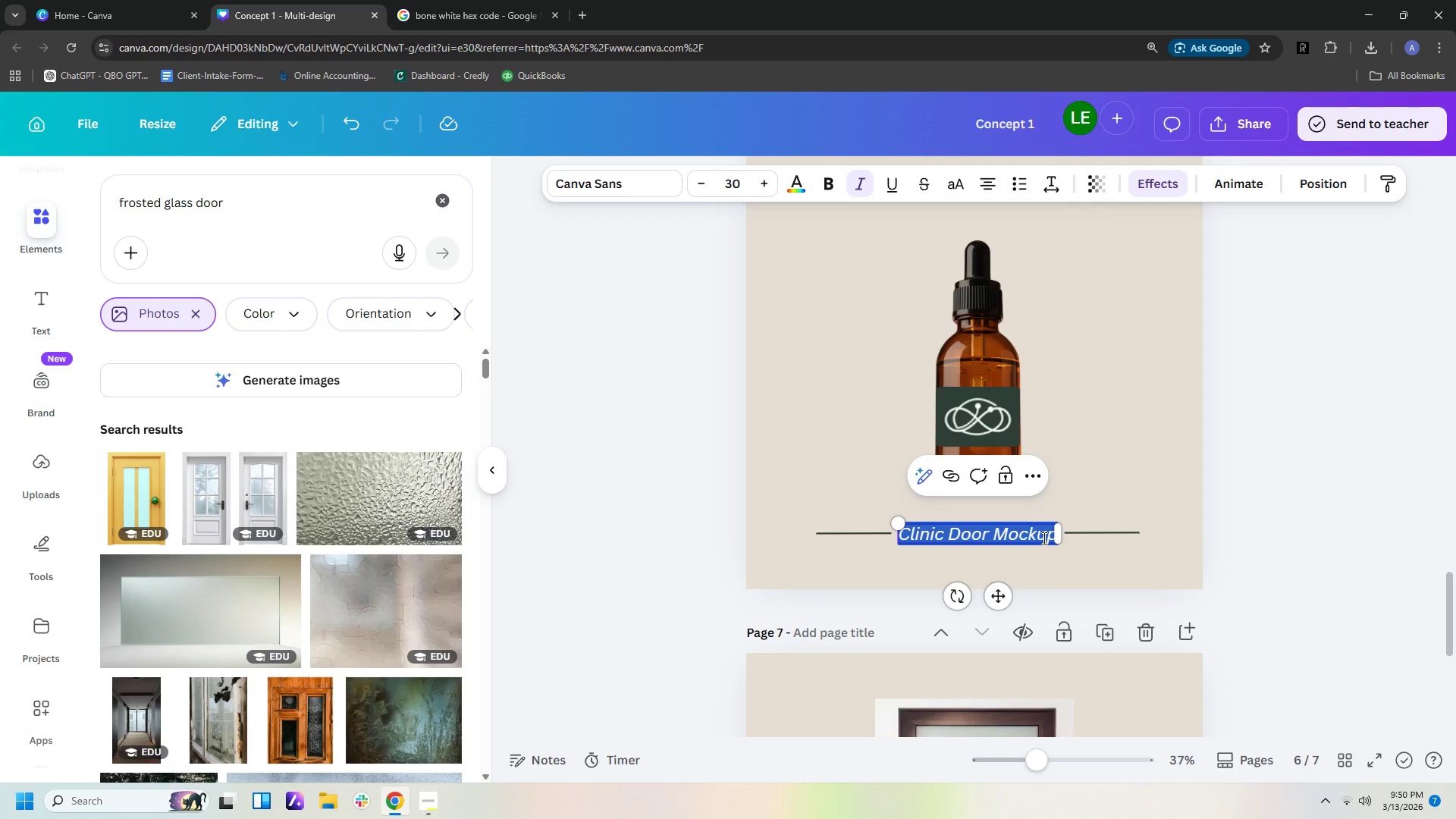 
type(Apothecary Bol)
key(Backspace)
type(tlle )
key(Backspace)
key(Backspace)
key(Backspace)
key(Backspace)
type(tle Mockup)
 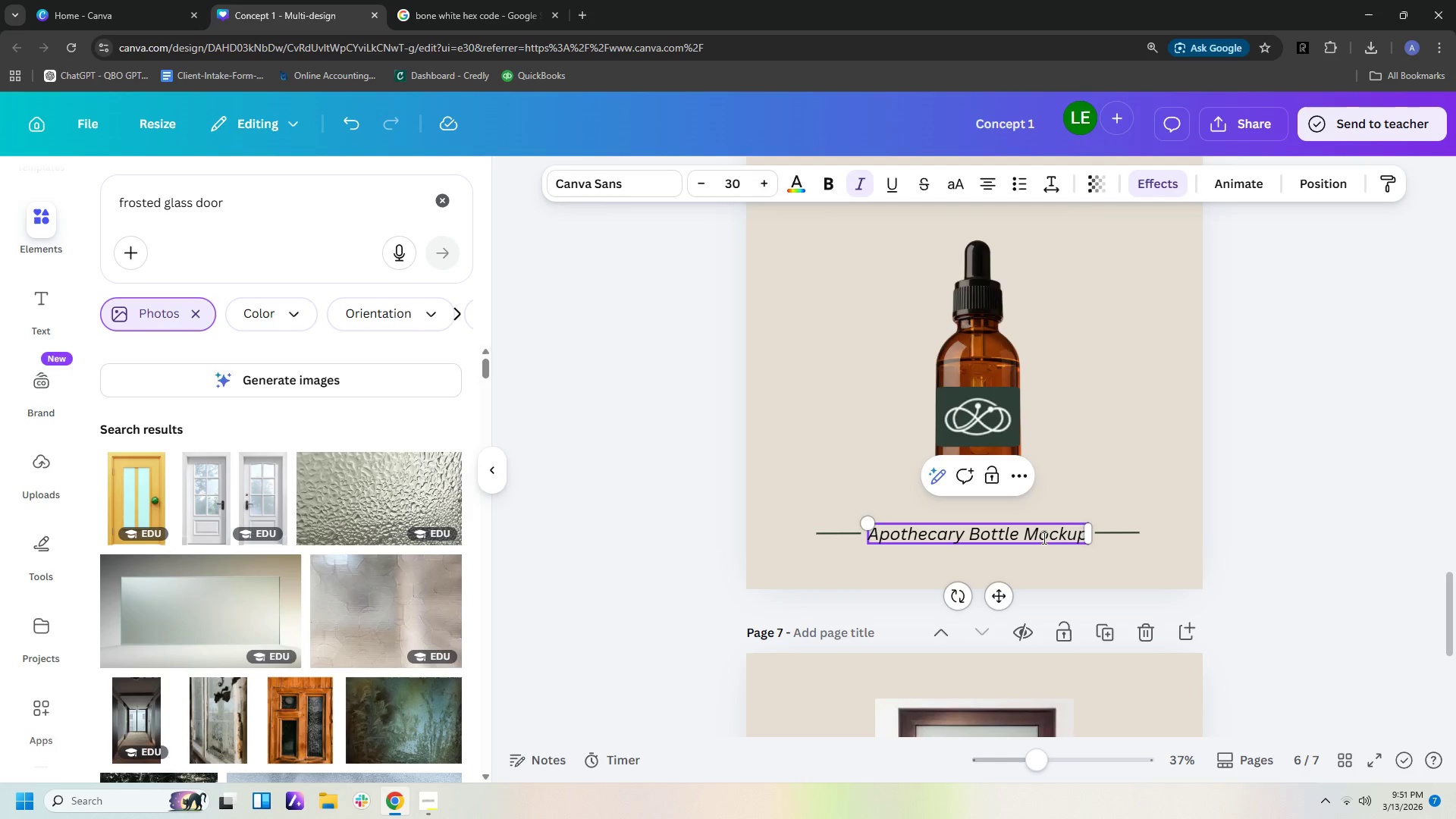 
double_click([1138, 454])
 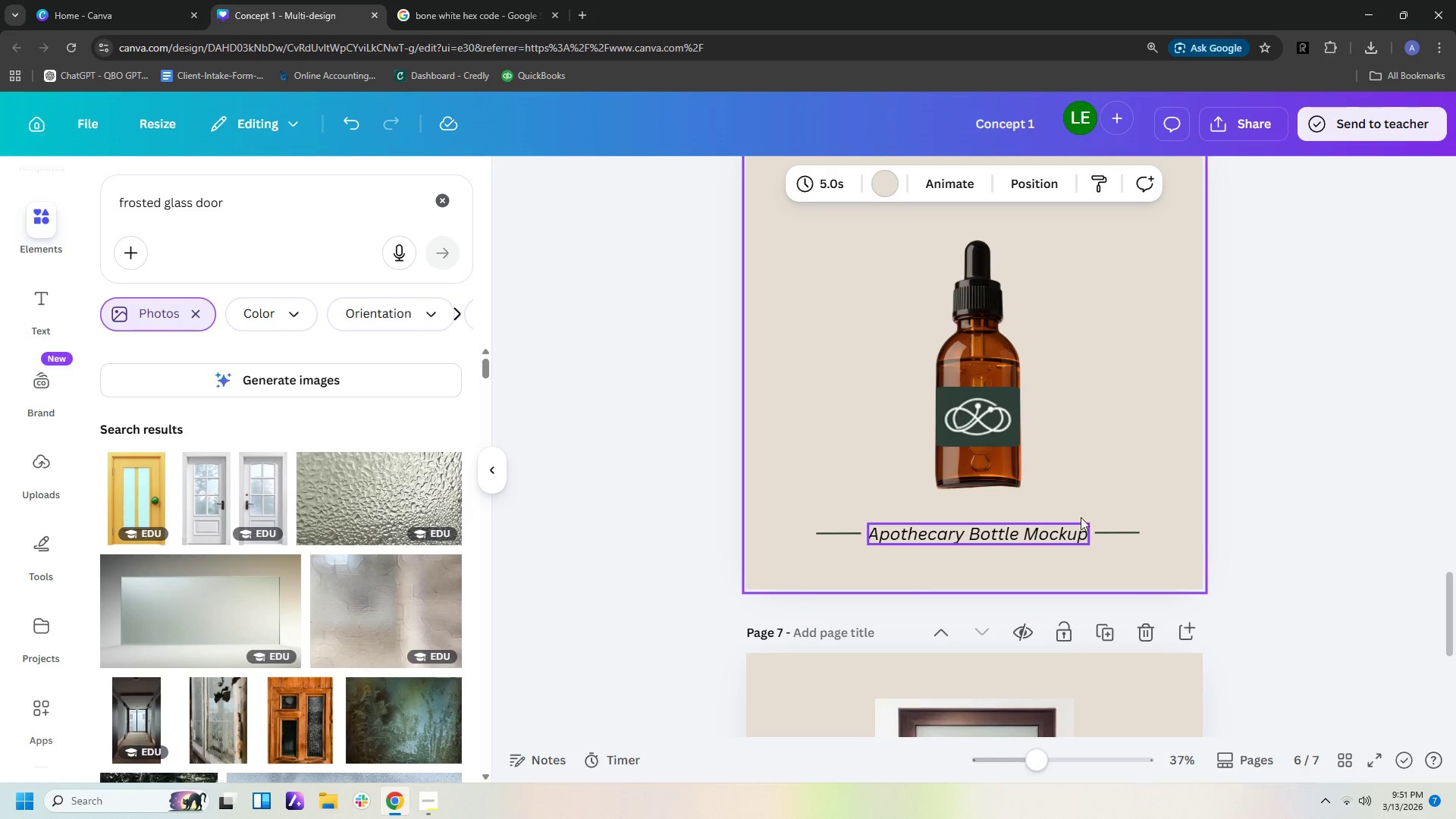 
left_click([1244, 527])
 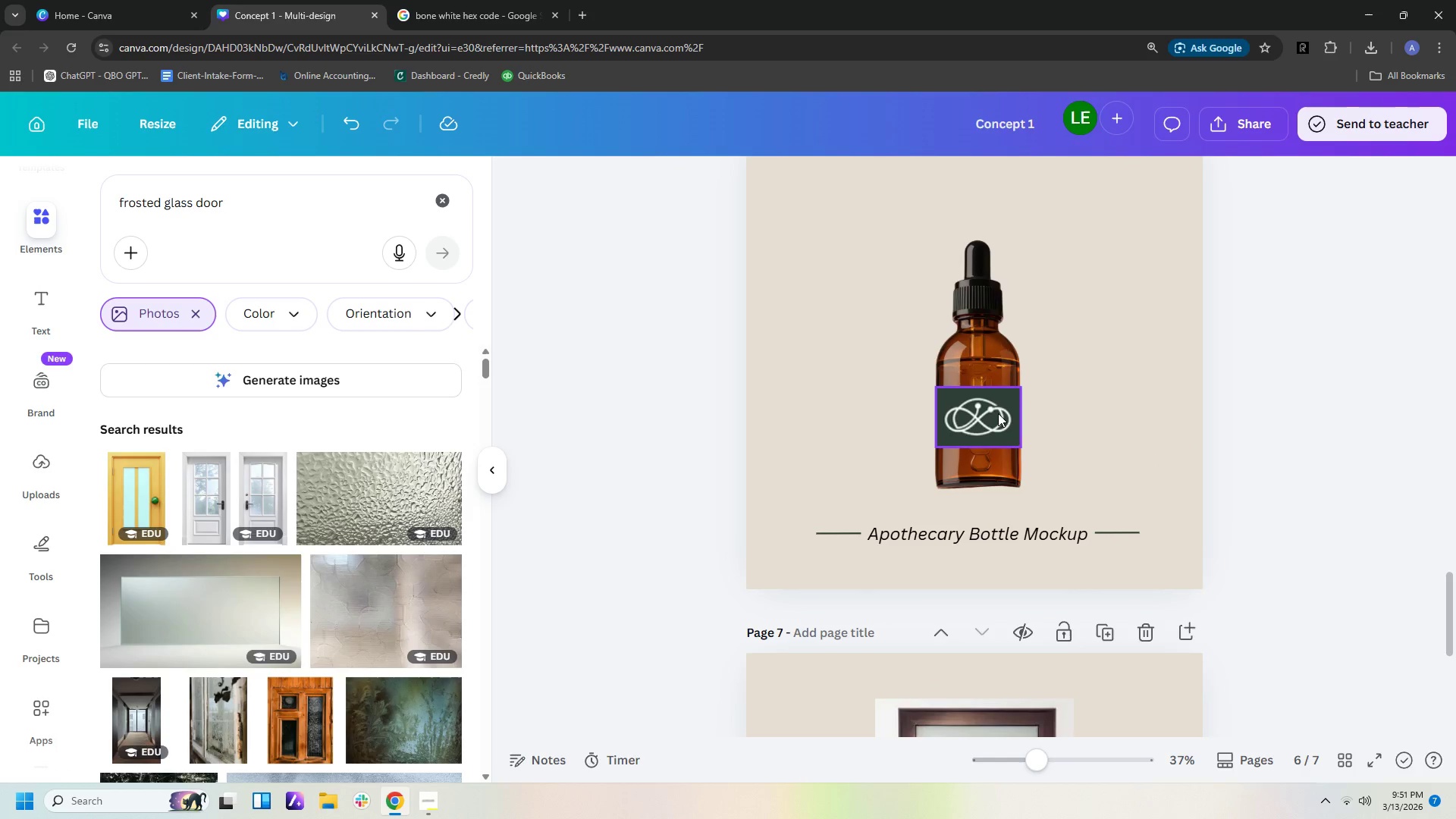 
left_click_drag(start_coordinate=[995, 413], to_coordinate=[994, 393])
 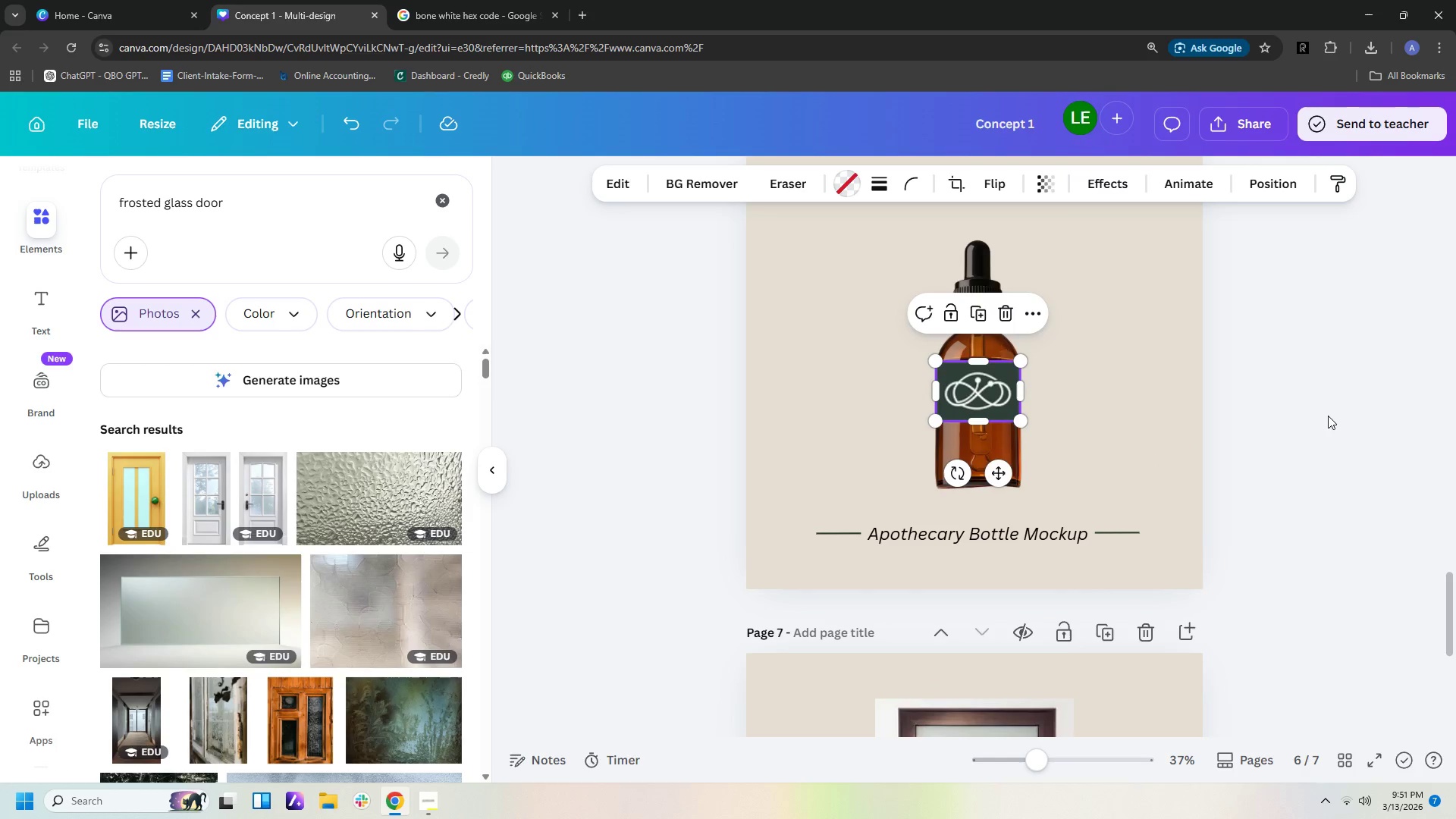 
left_click([1328, 416])
 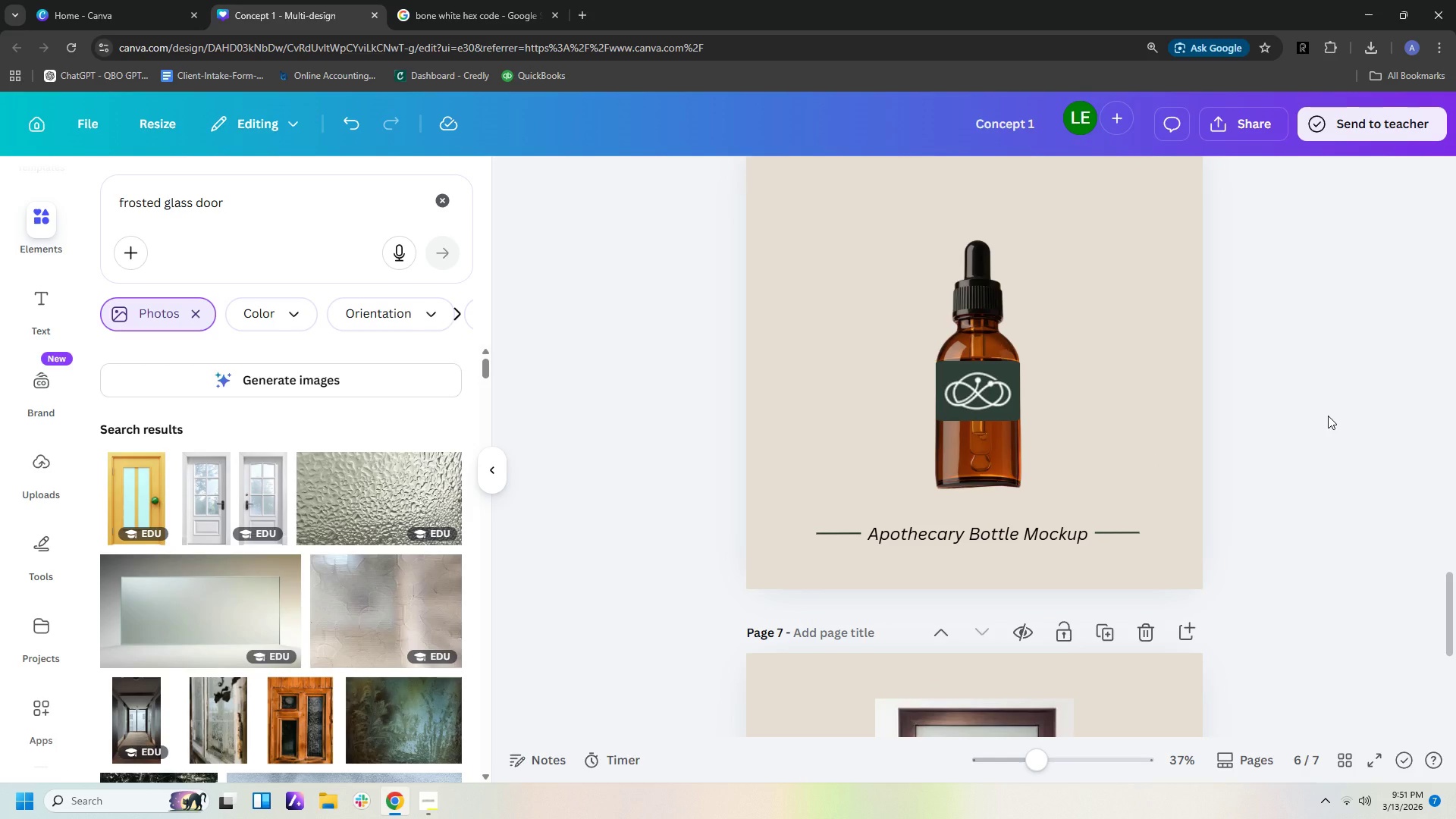 
scroll: coordinate [1328, 416], scroll_direction: up, amount: 3.0
 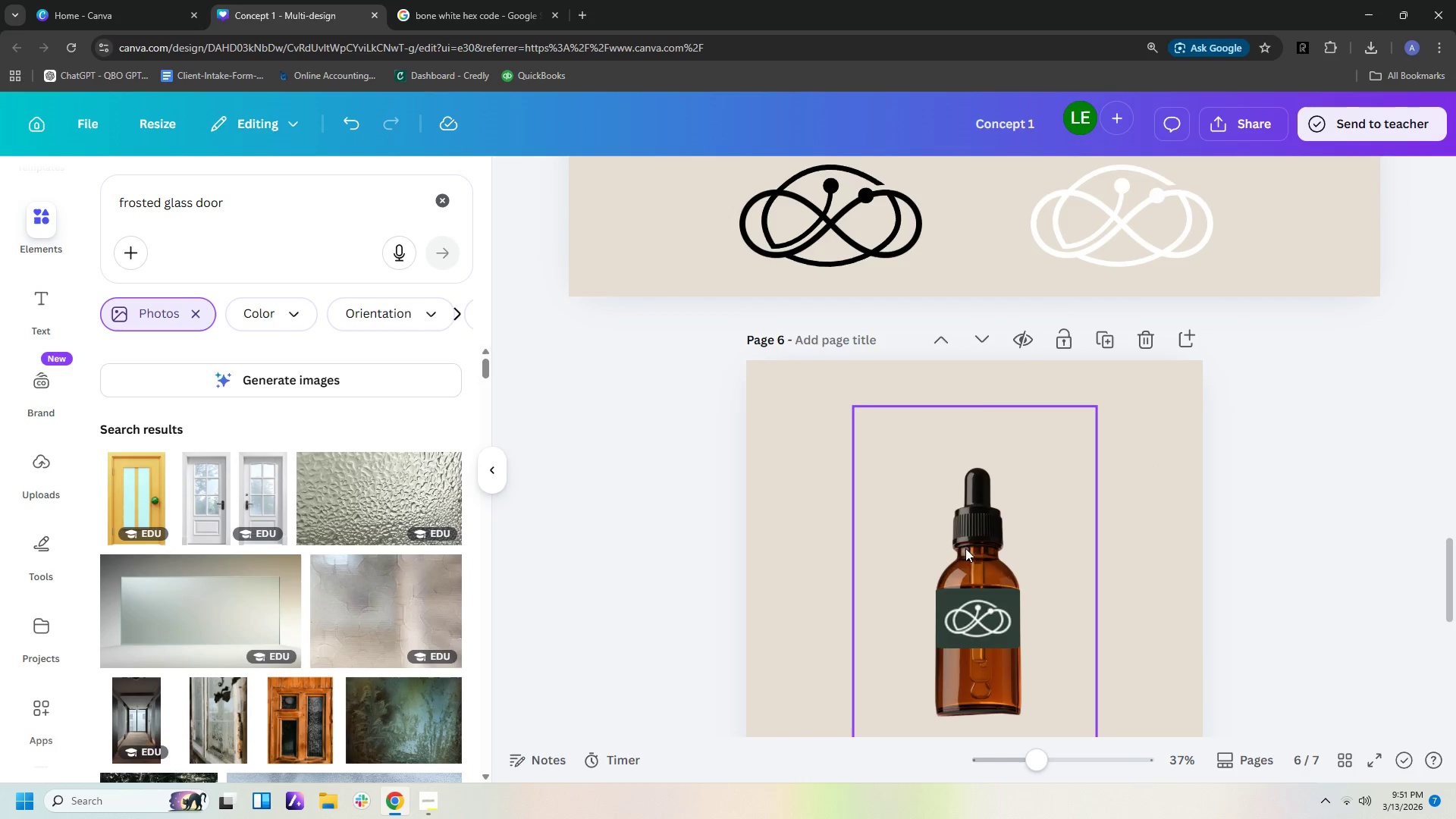 
left_click([974, 540])
 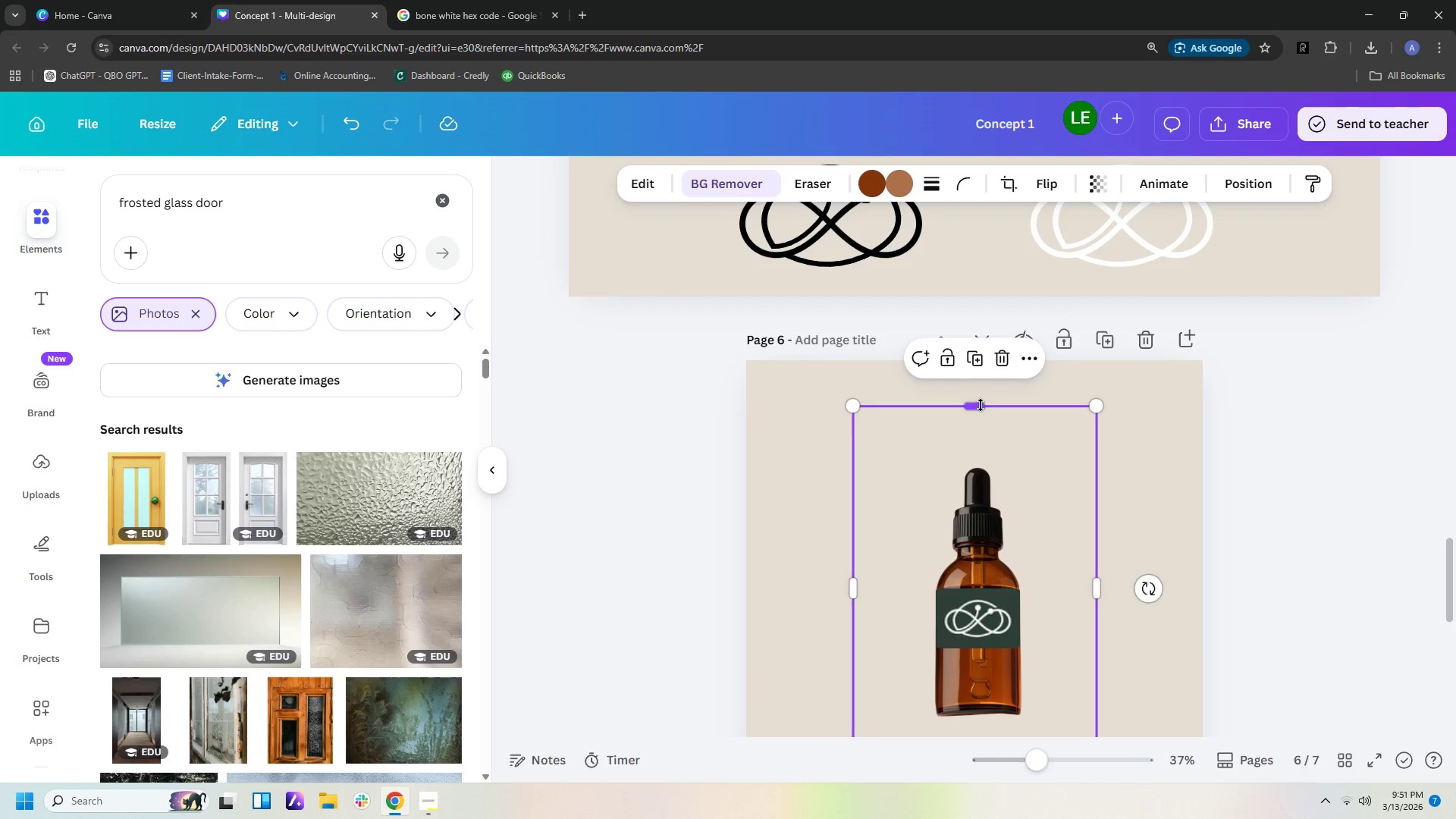 
left_click_drag(start_coordinate=[981, 404], to_coordinate=[981, 450])
 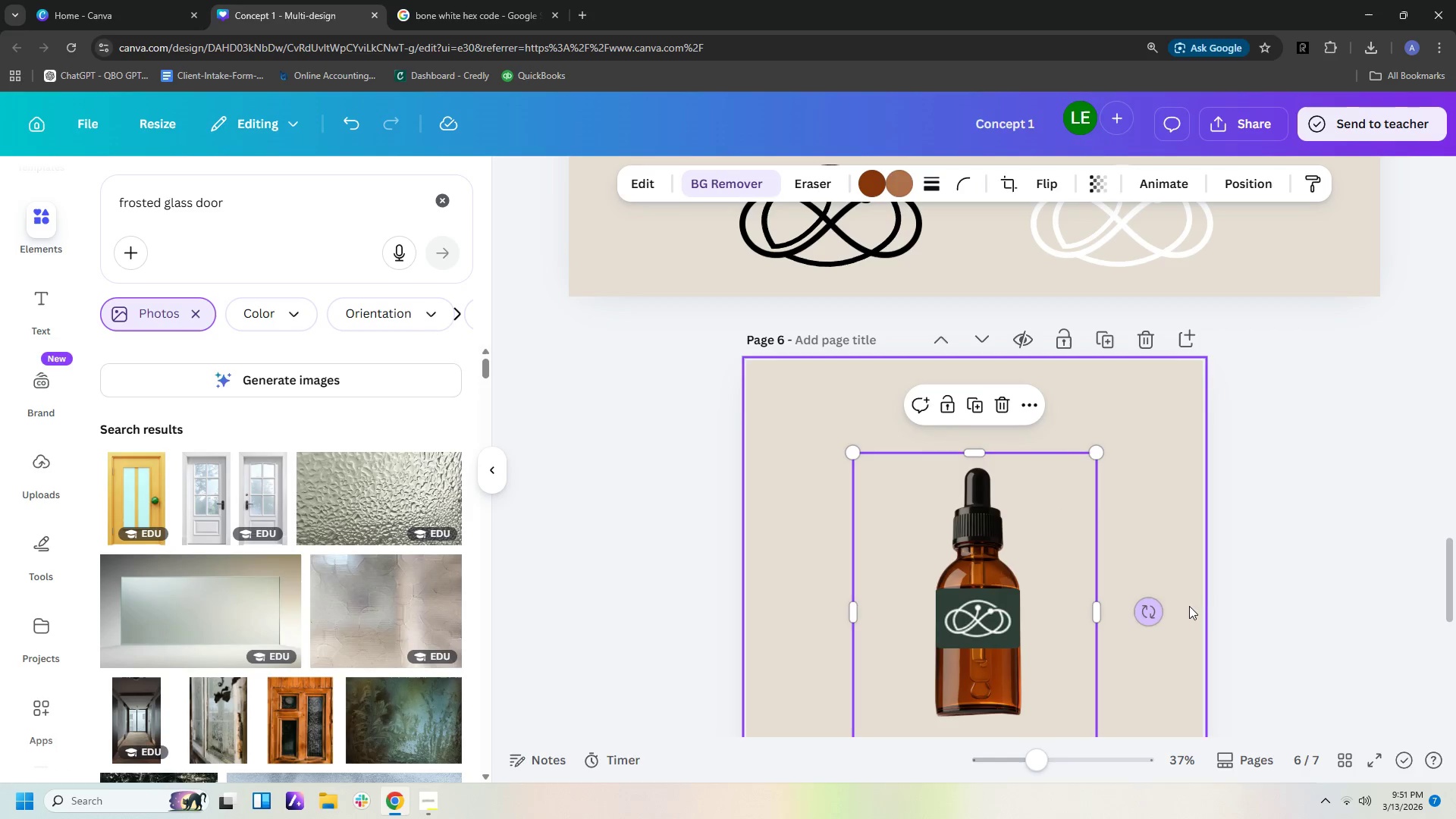 
left_click([1206, 598])
 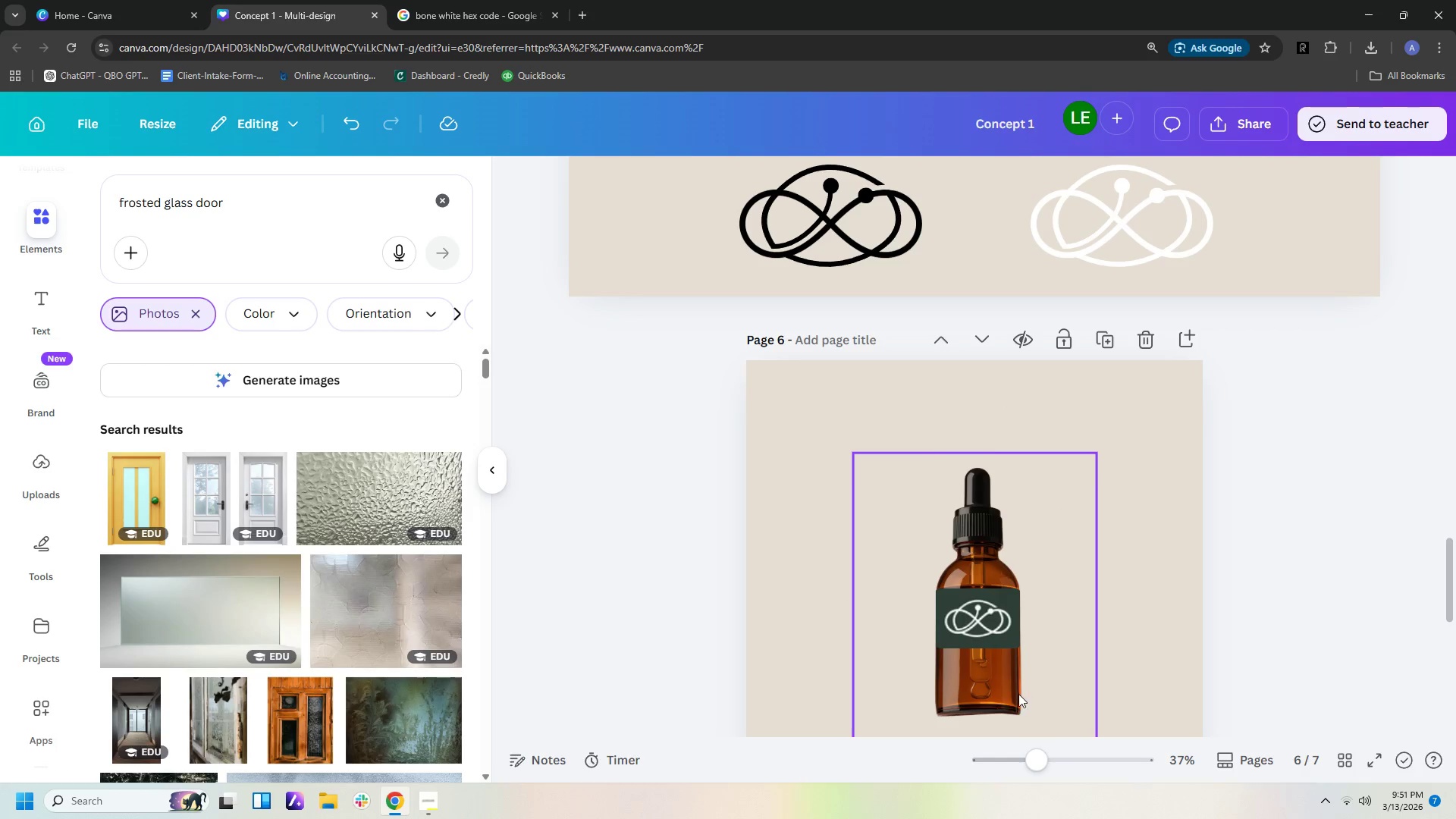 
left_click_drag(start_coordinate=[1006, 695], to_coordinate=[1007, 671])
 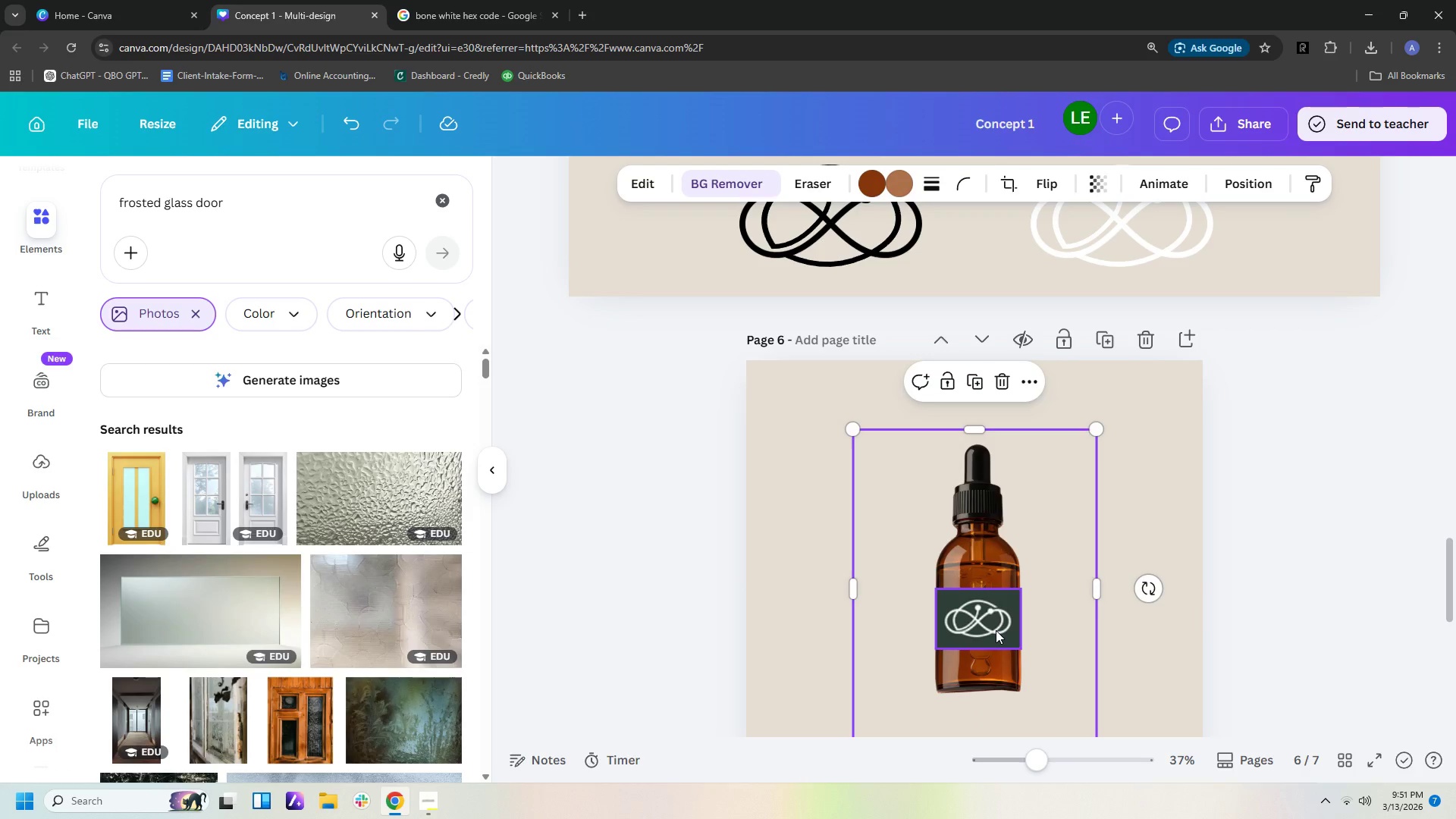 
left_click_drag(start_coordinate=[996, 630], to_coordinate=[996, 623])
 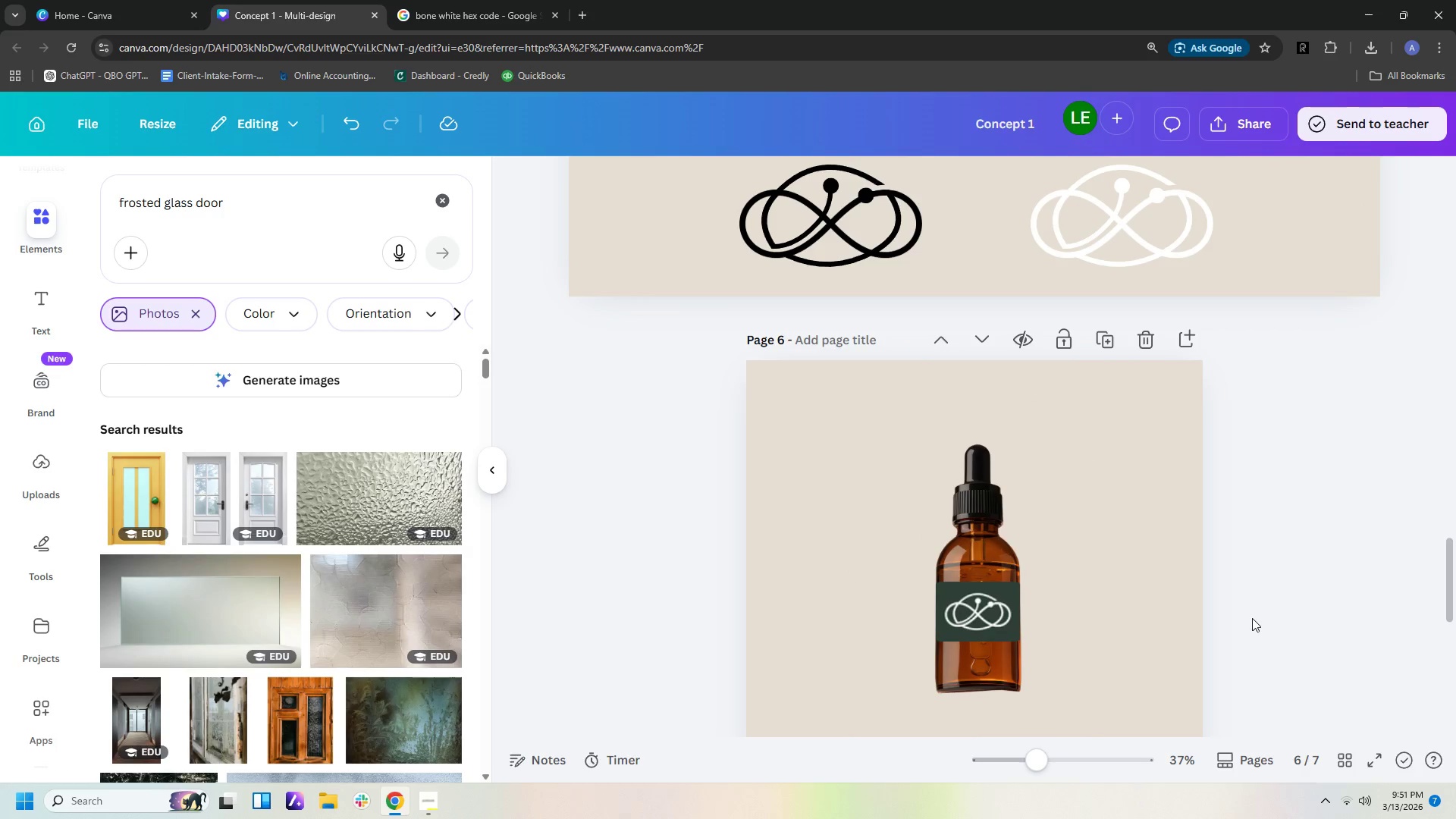 
double_click([1283, 618])
 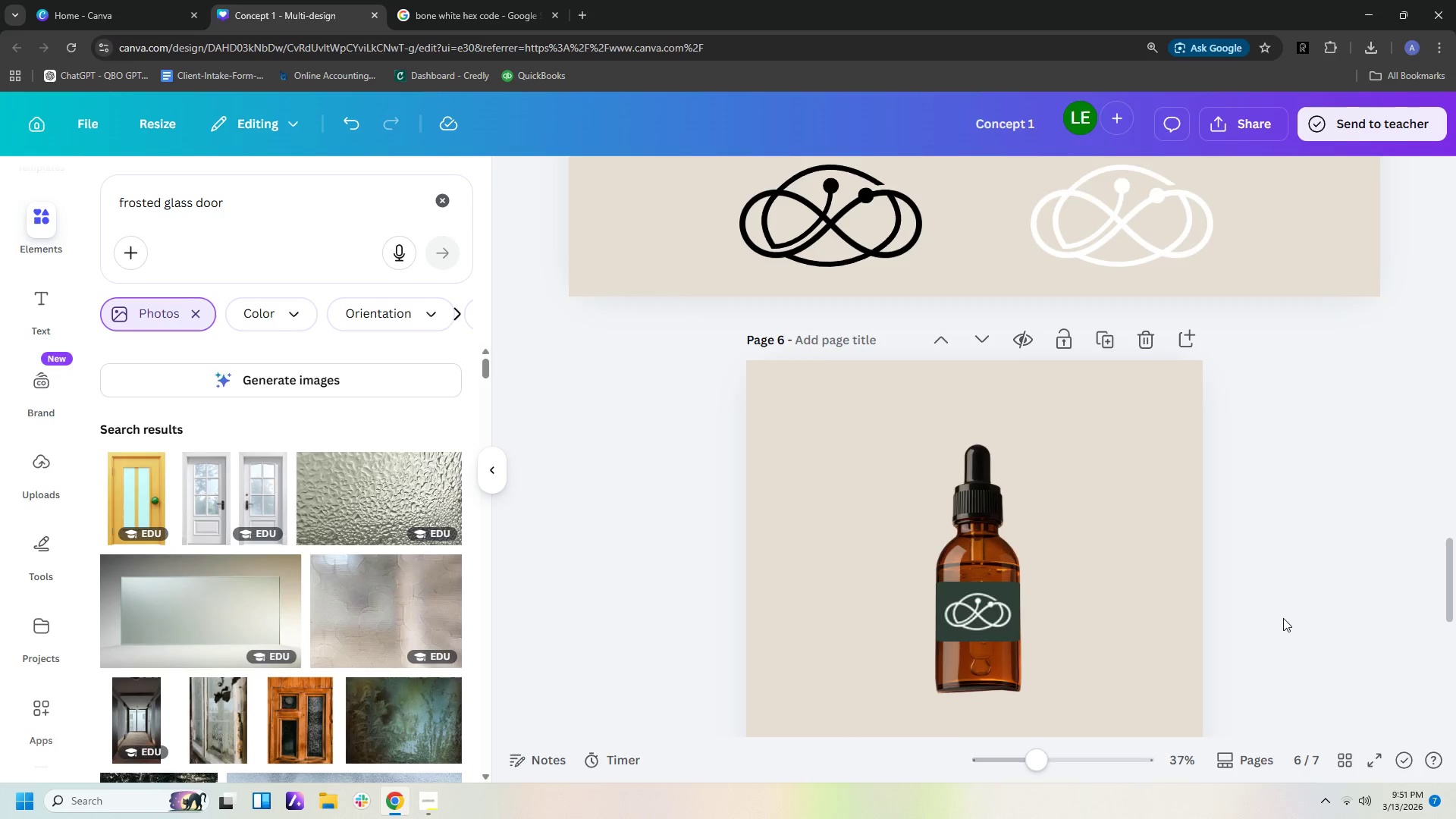 
scroll: coordinate [1284, 618], scroll_direction: down, amount: 3.0
 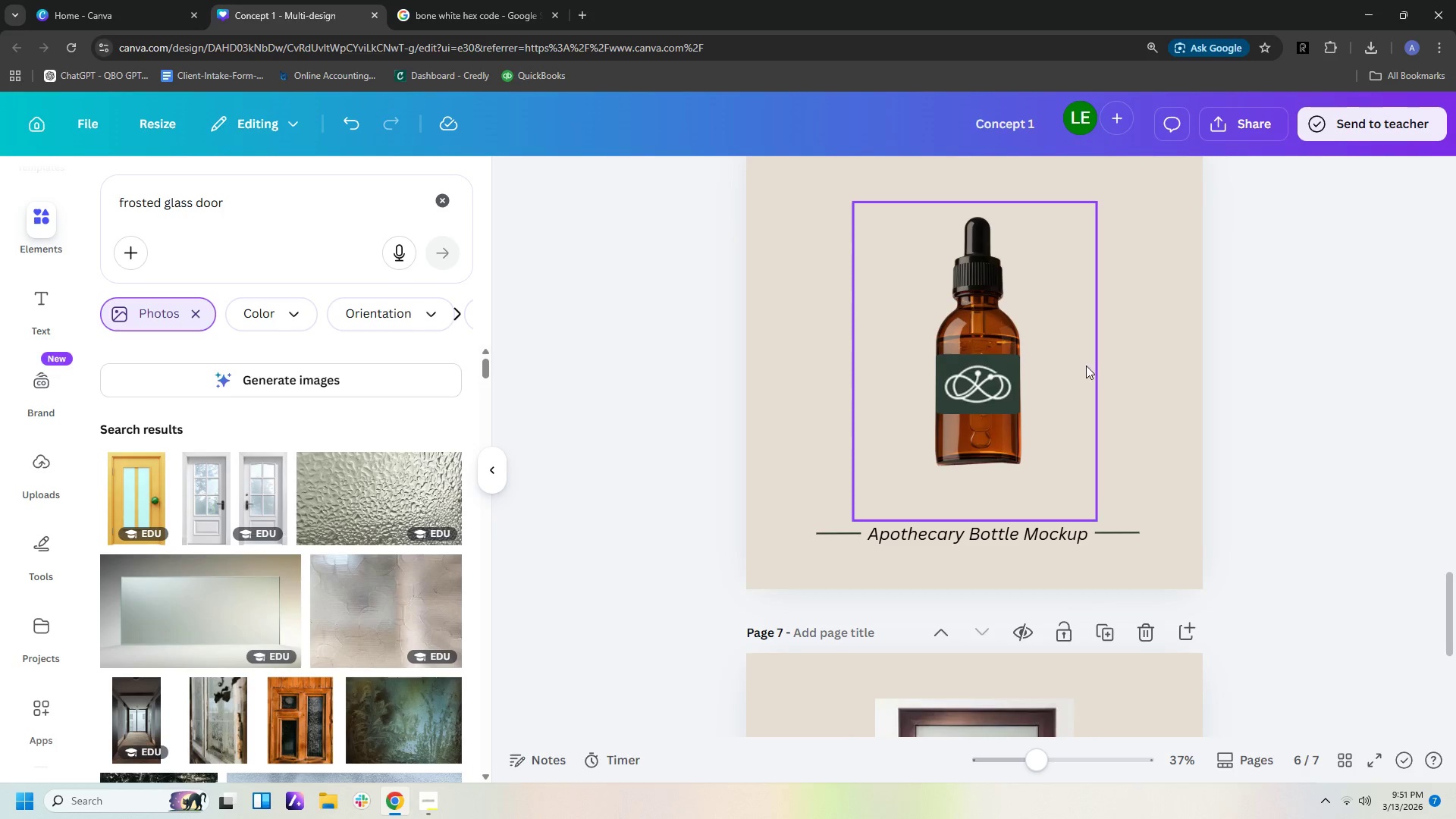 
left_click([1132, 362])
 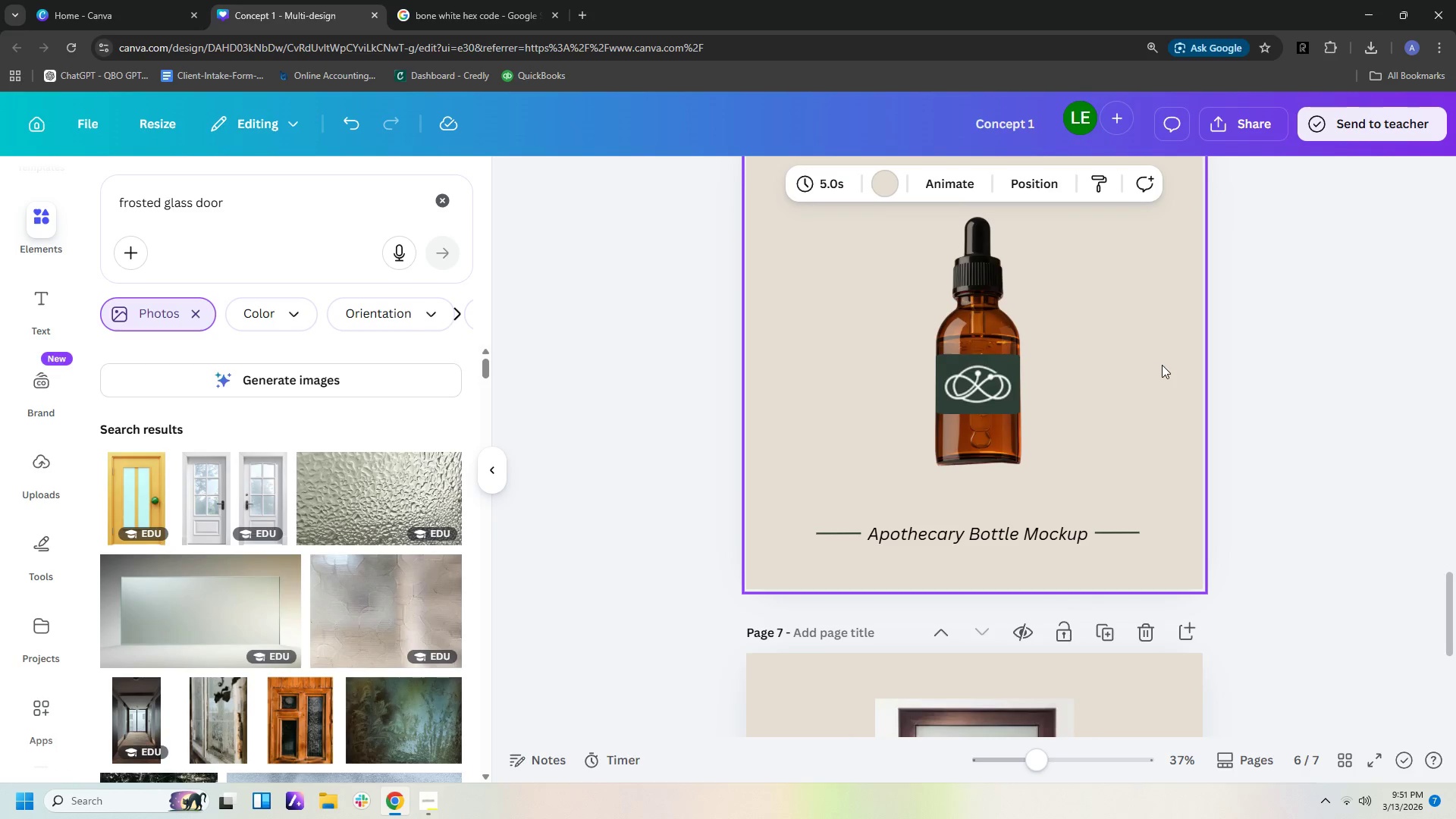 
left_click_drag(start_coordinate=[1165, 367], to_coordinate=[965, 373])
 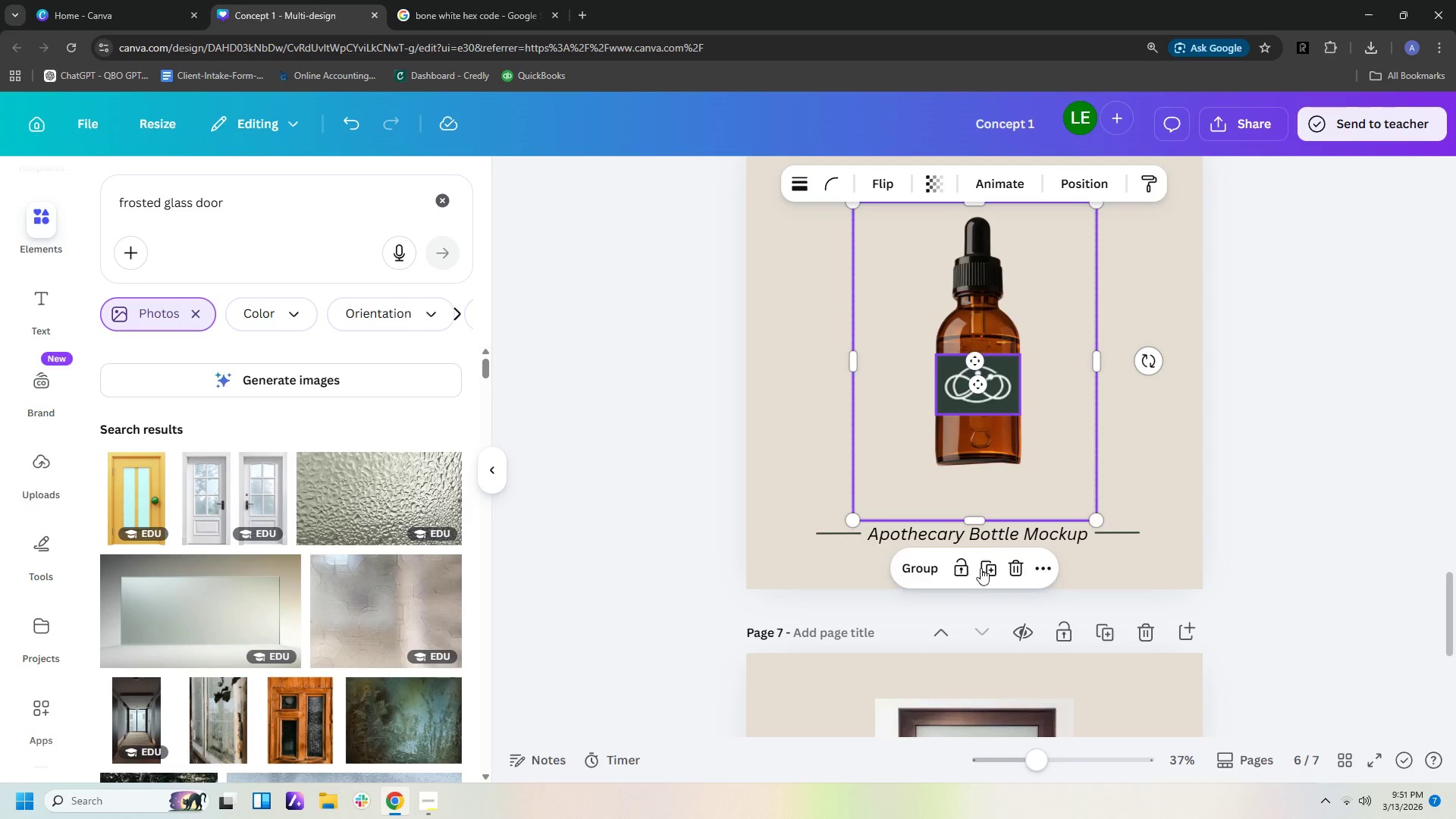 
left_click([918, 583])
 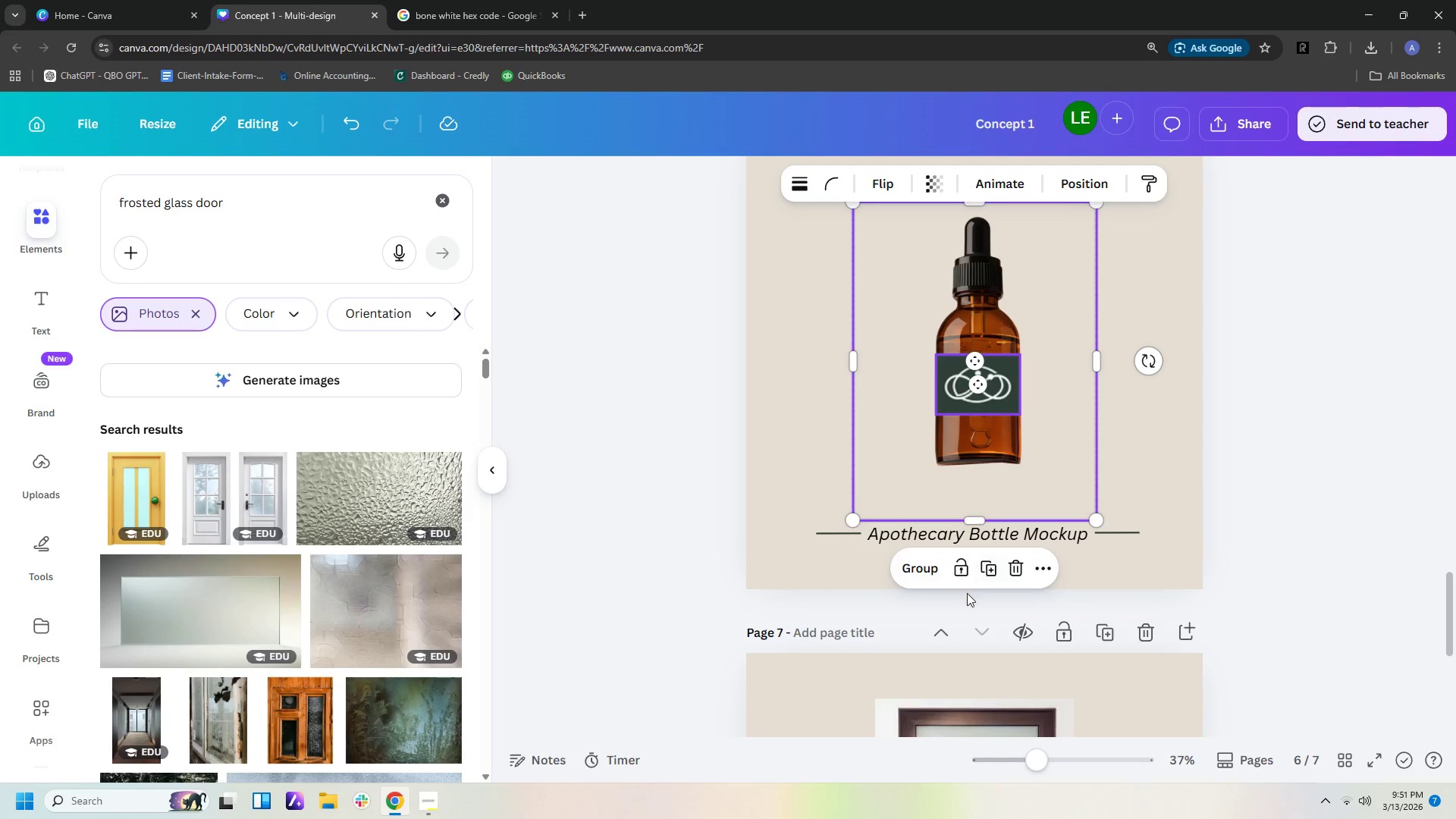 
left_click([925, 567])
 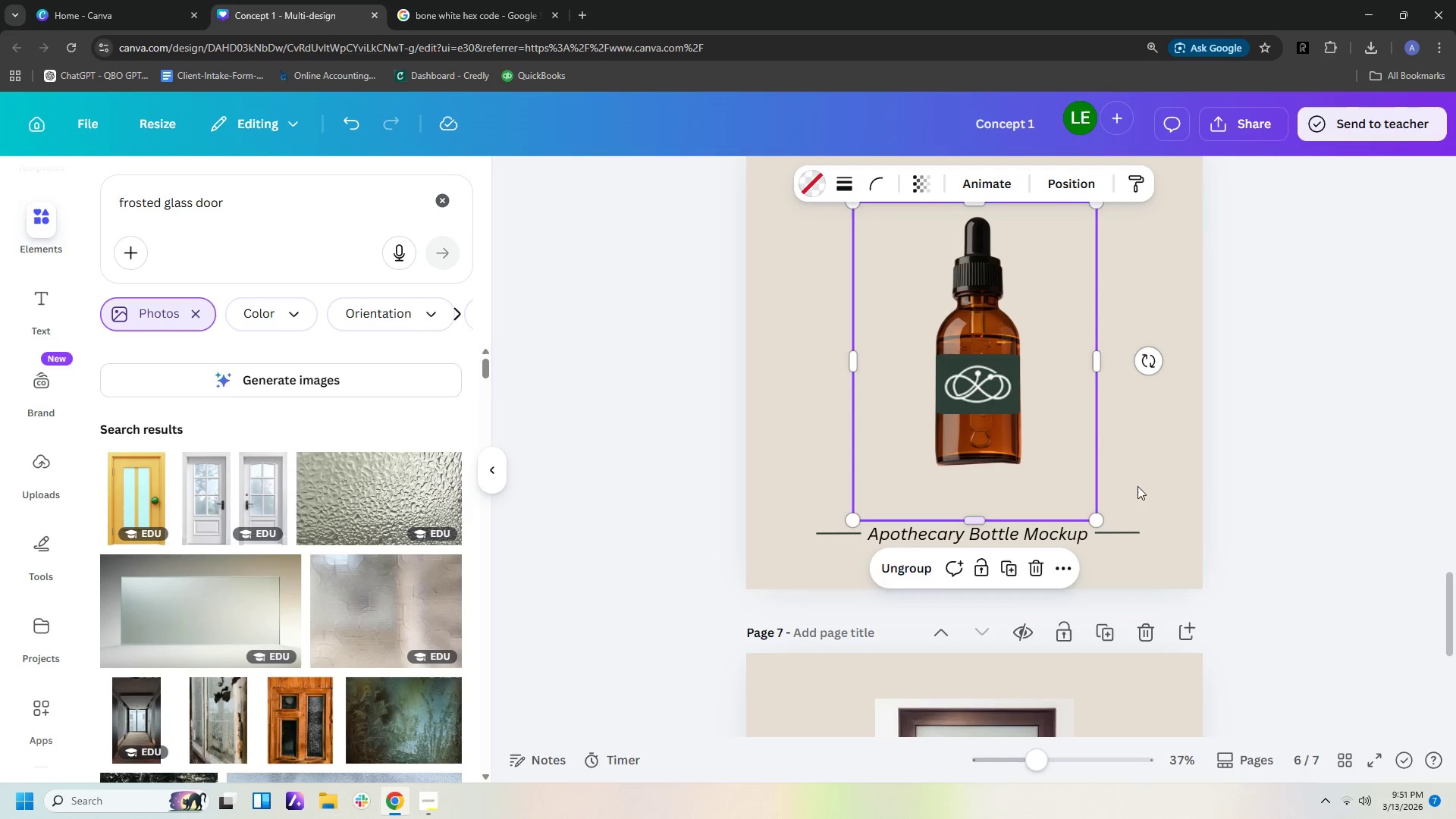 
left_click([1215, 482])
 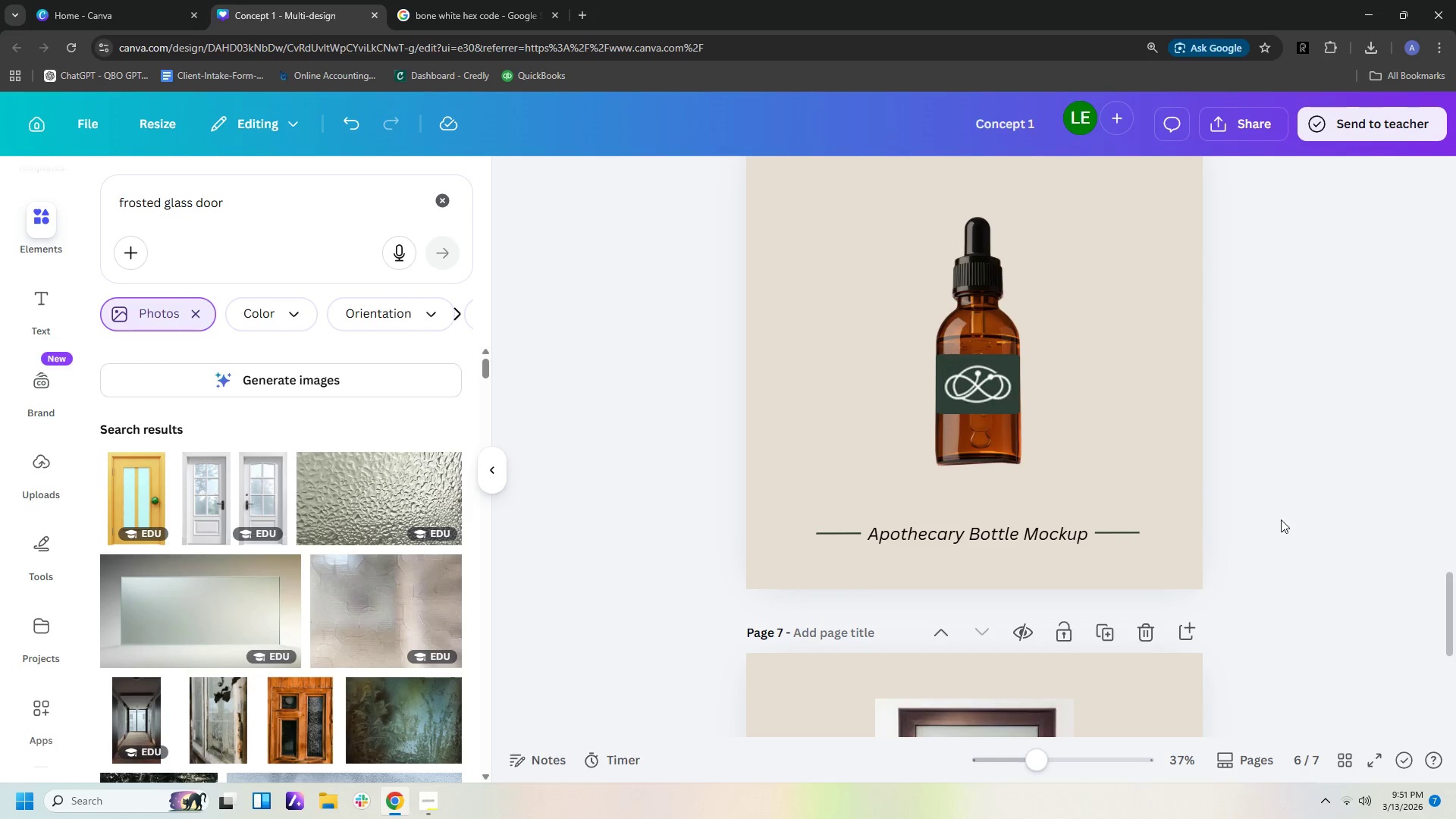 
scroll: coordinate [1282, 548], scroll_direction: down, amount: 4.0
 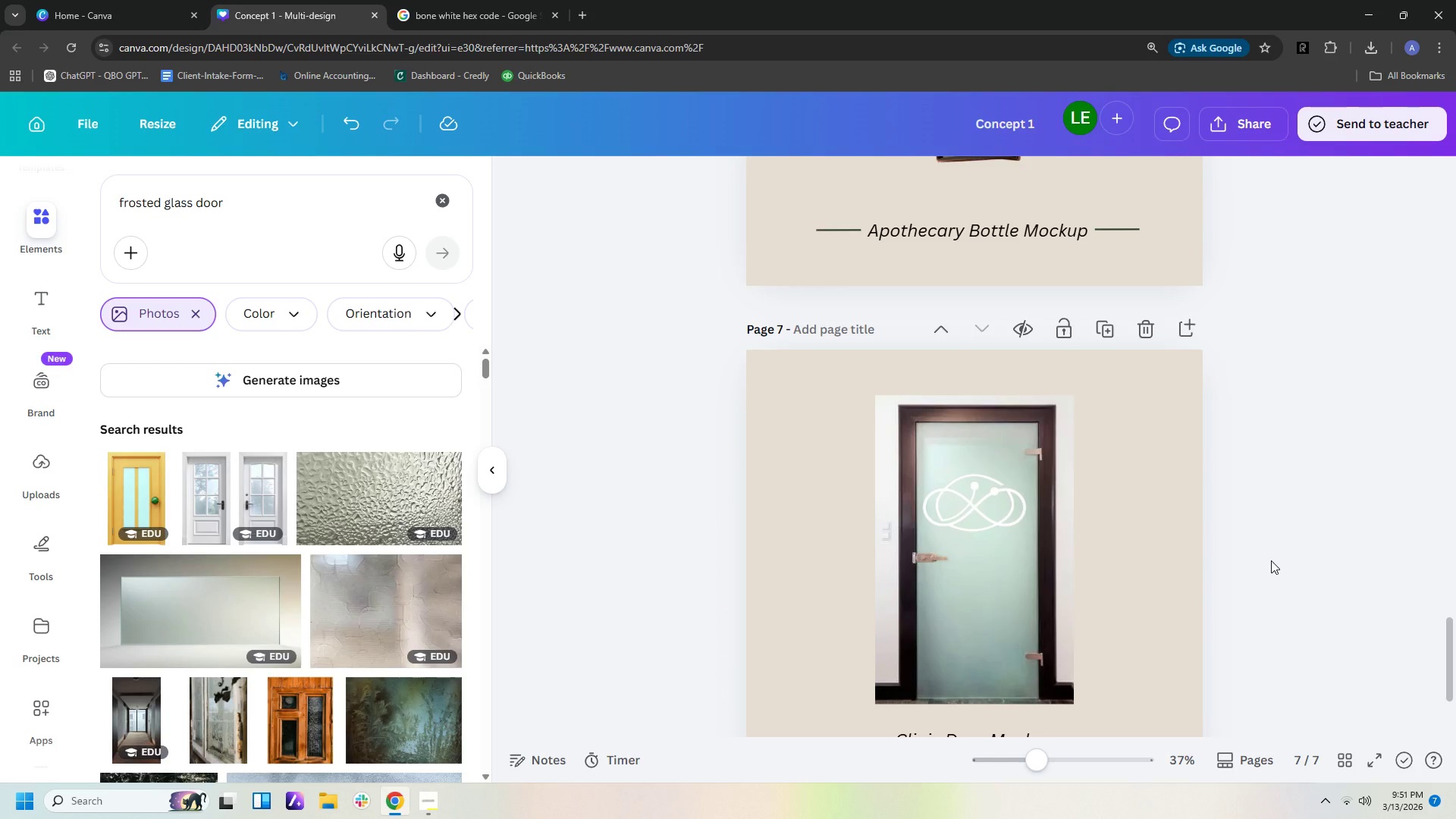 
scroll: coordinate [1271, 561], scroll_direction: up, amount: 3.0
 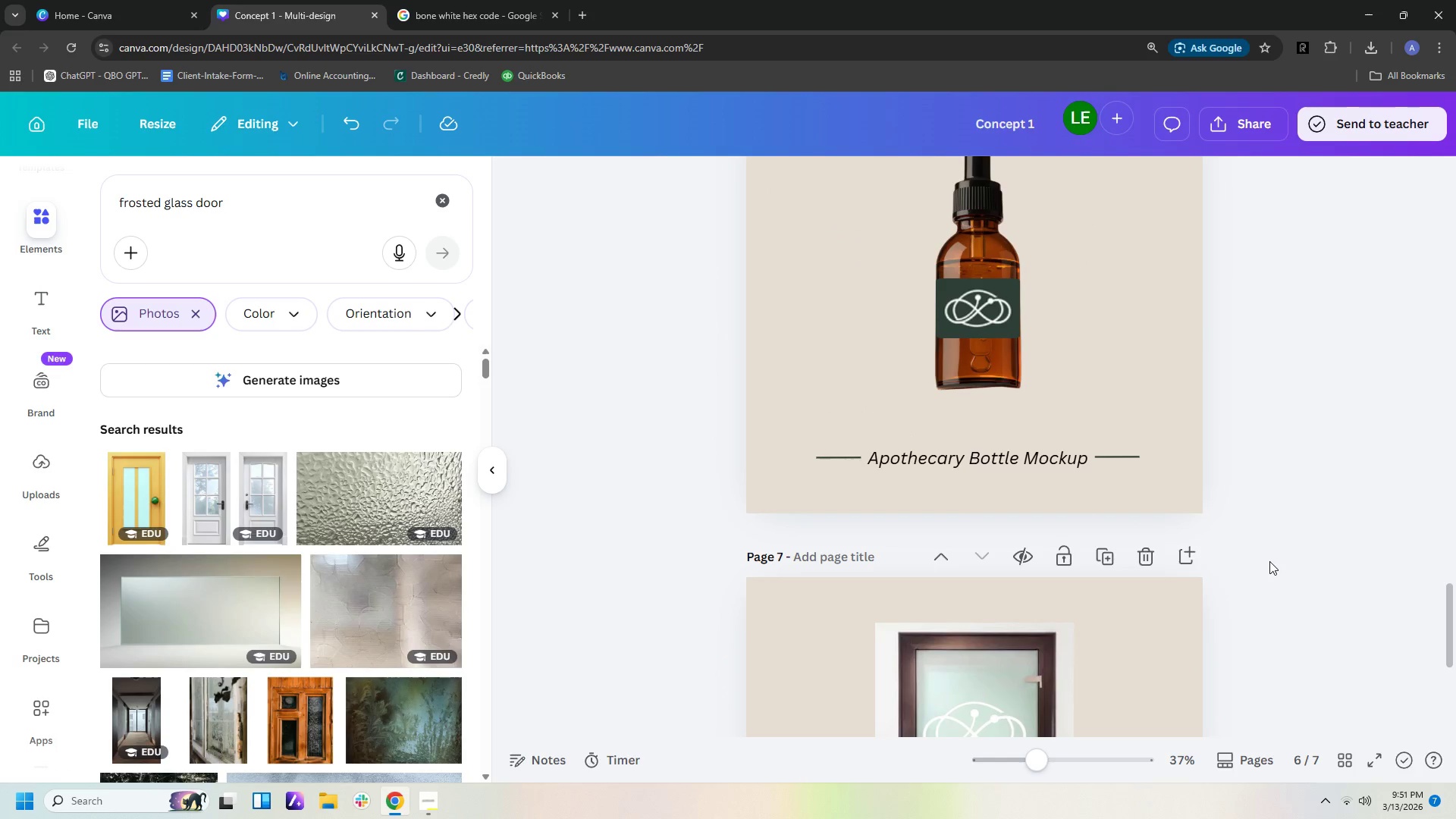 
scroll: coordinate [1268, 566], scroll_direction: down, amount: 7.0
 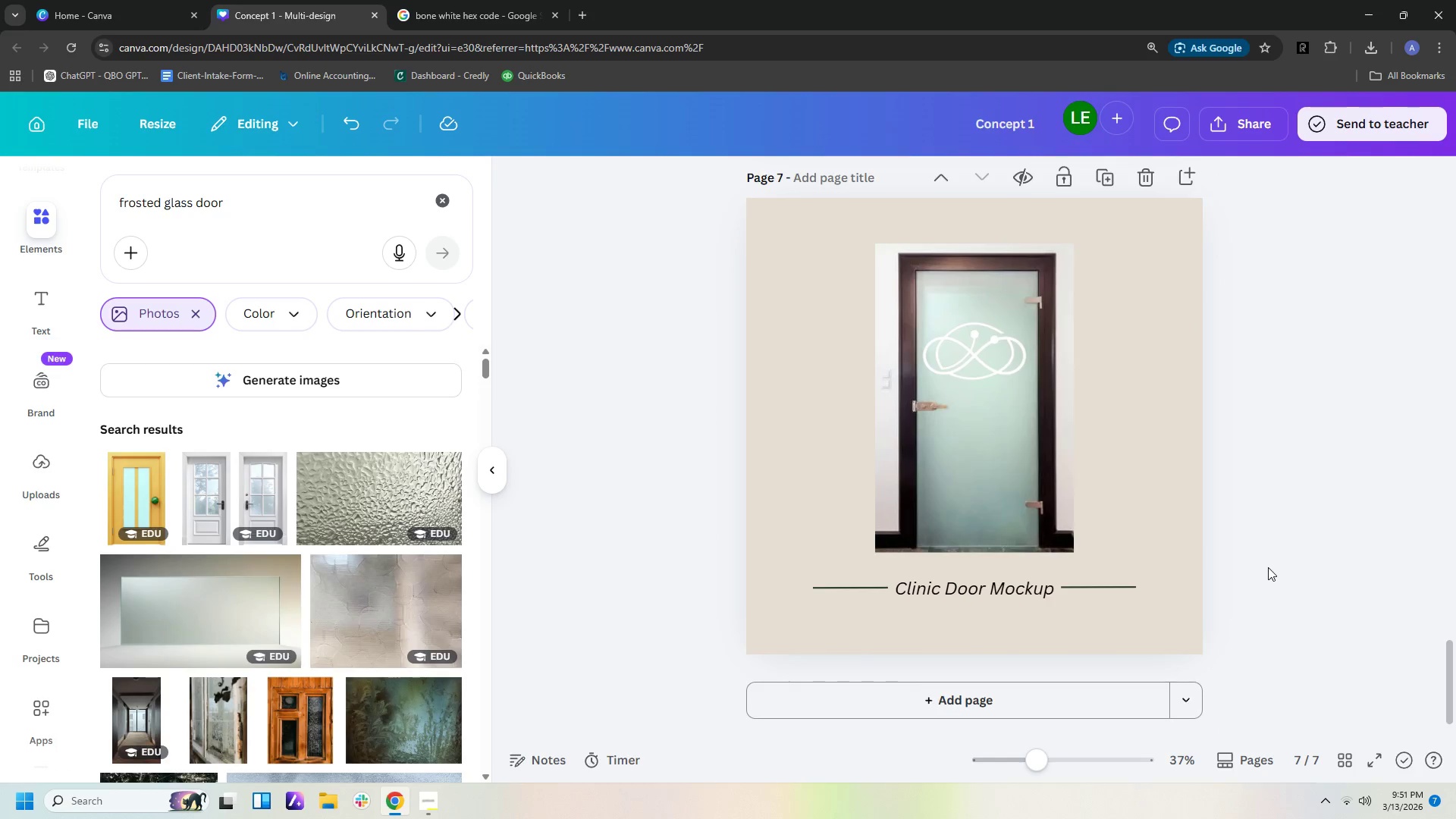 
scroll: coordinate [1267, 570], scroll_direction: up, amount: 15.0
 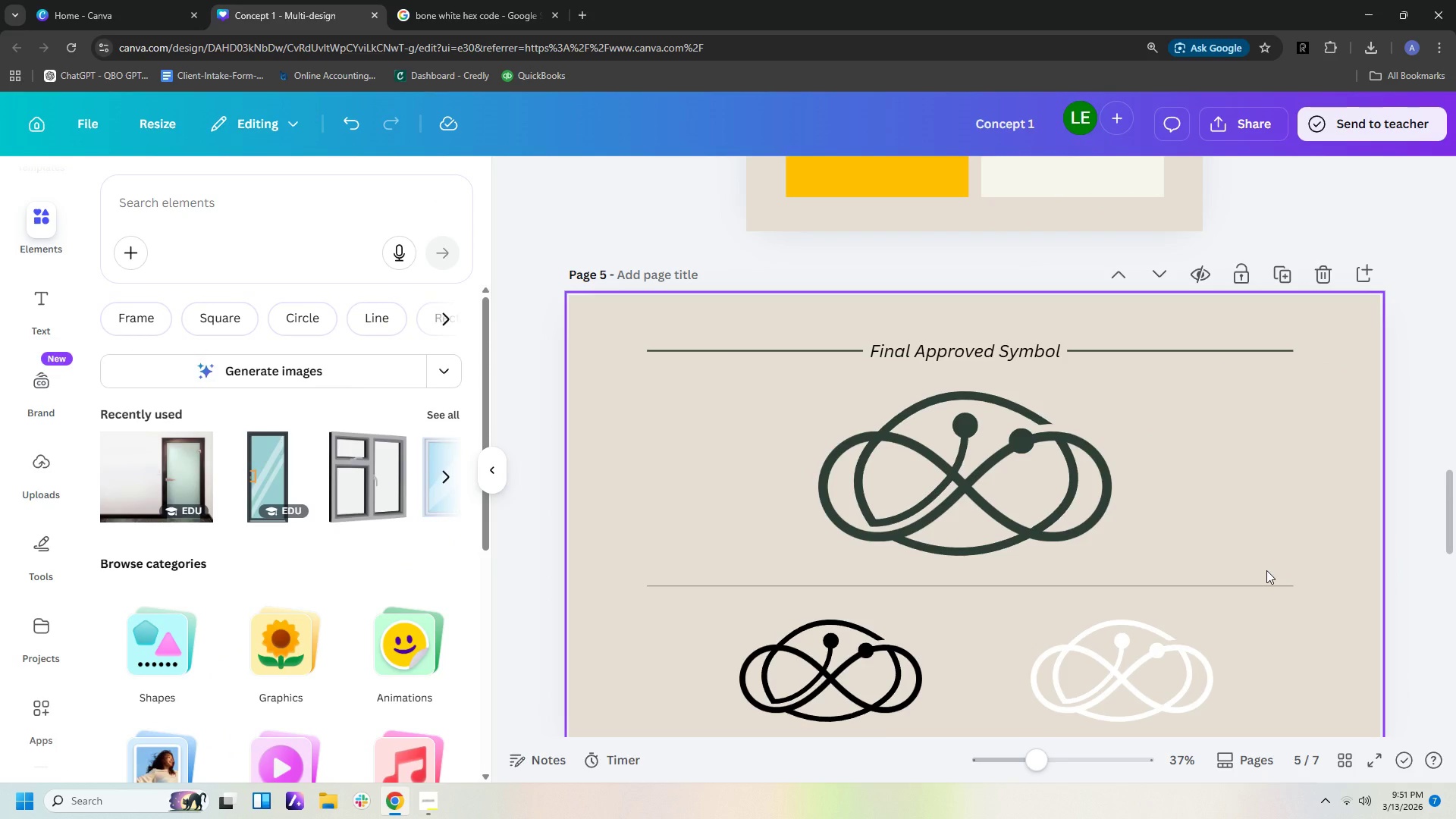 
scroll: coordinate [1266, 570], scroll_direction: down, amount: 1.0
 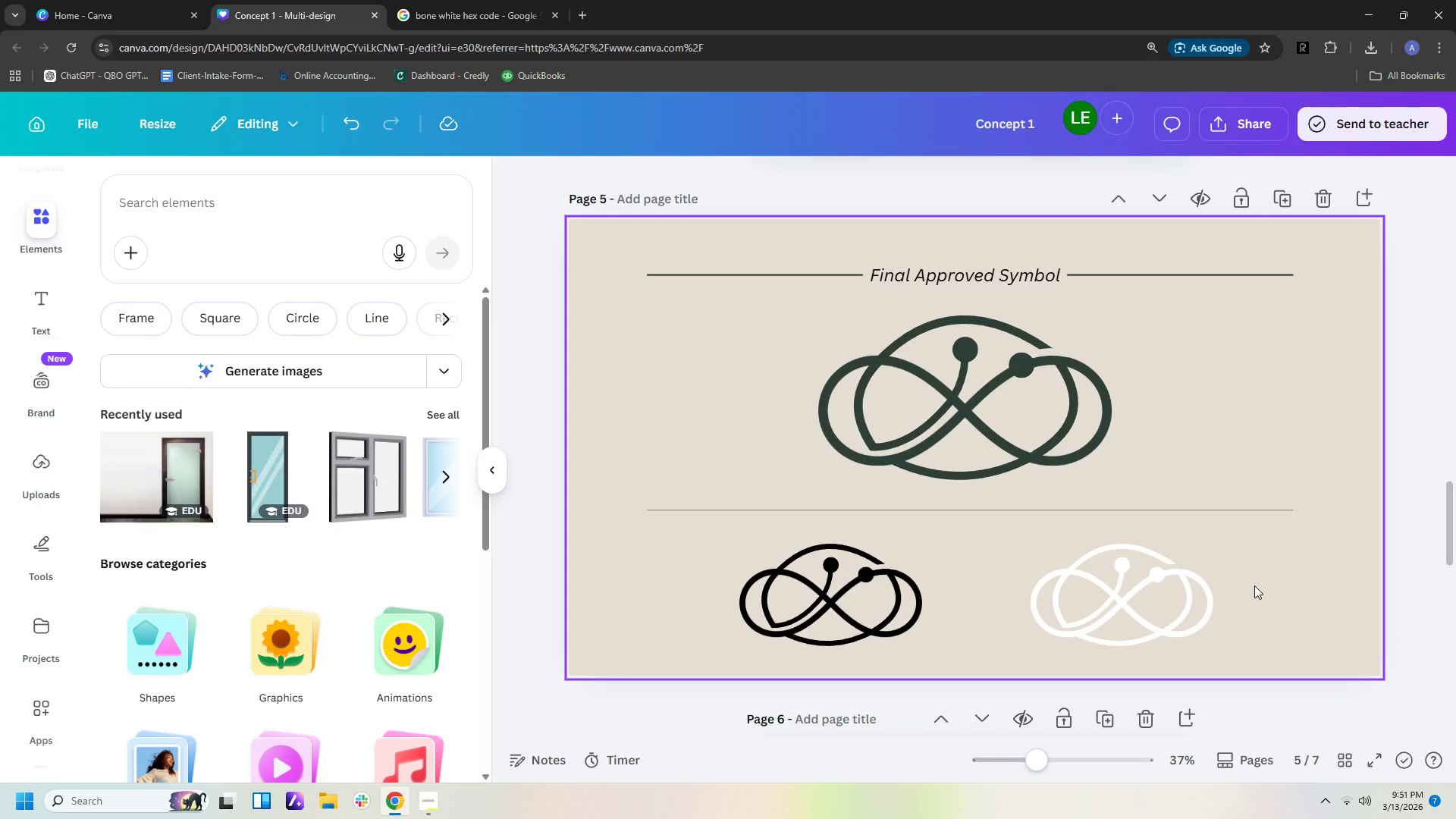 
wait(13.43)
 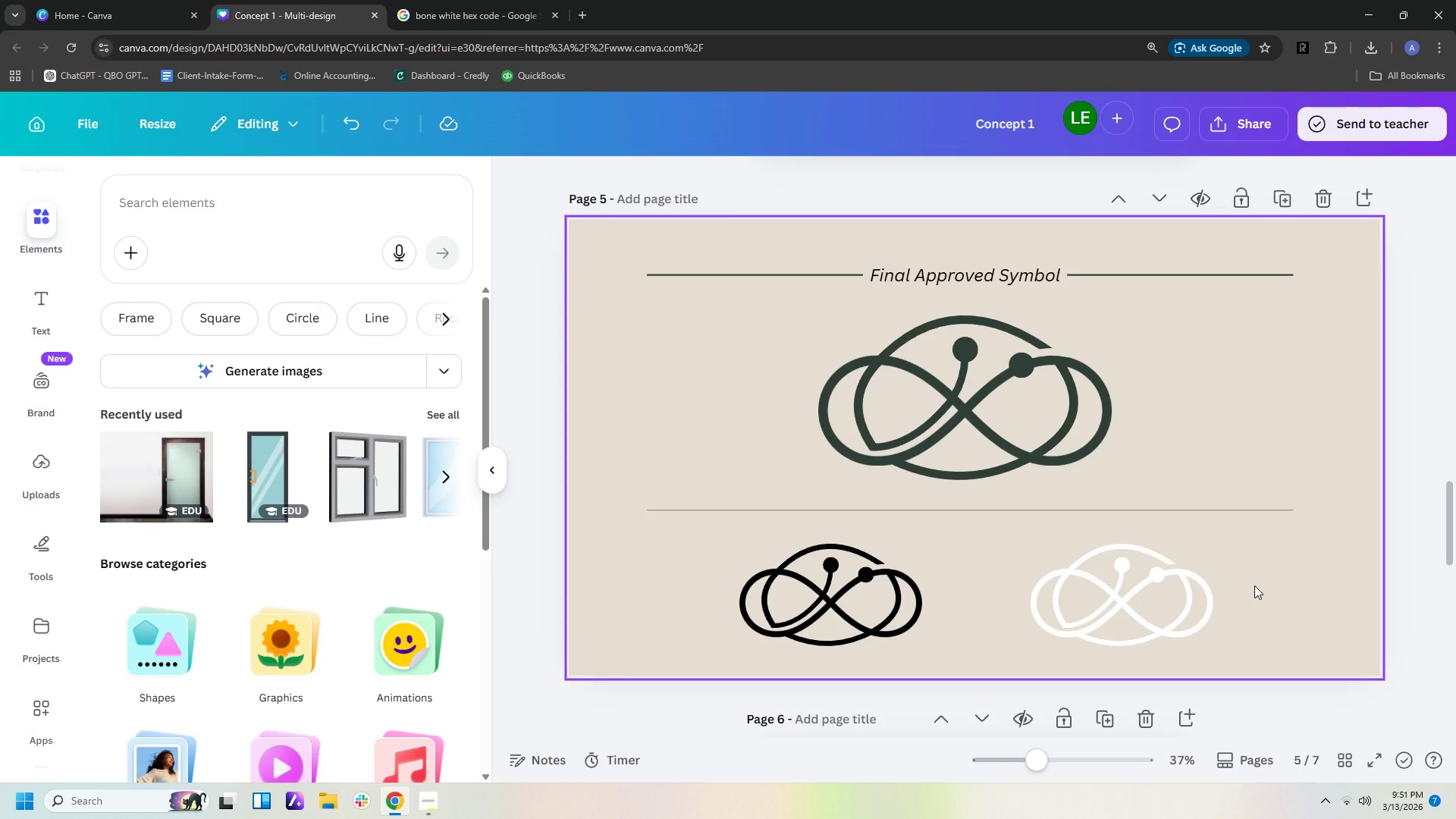 
key(Control+ControlLeft)
 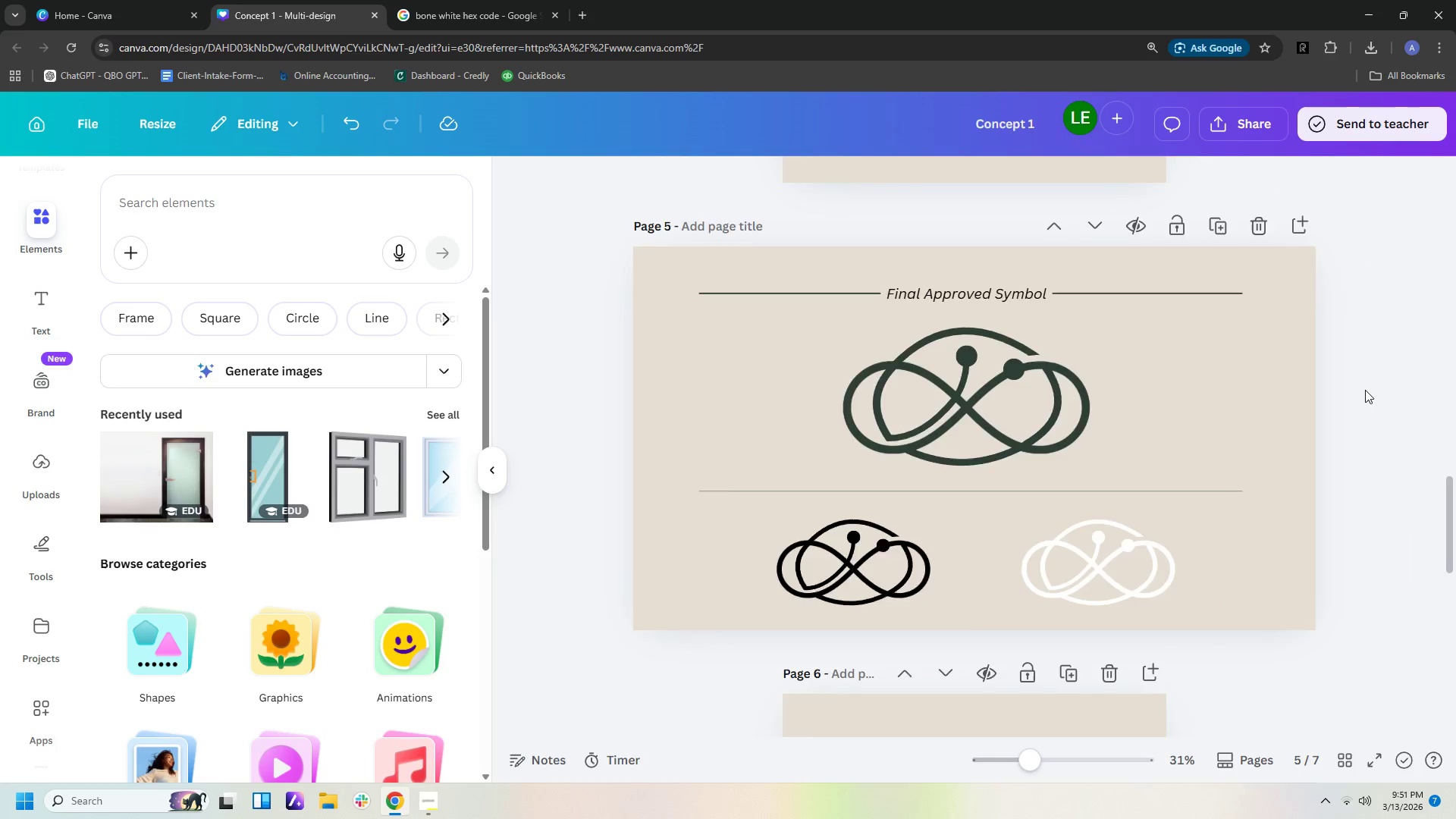 
scroll: coordinate [1365, 390], scroll_direction: down, amount: 2.0
 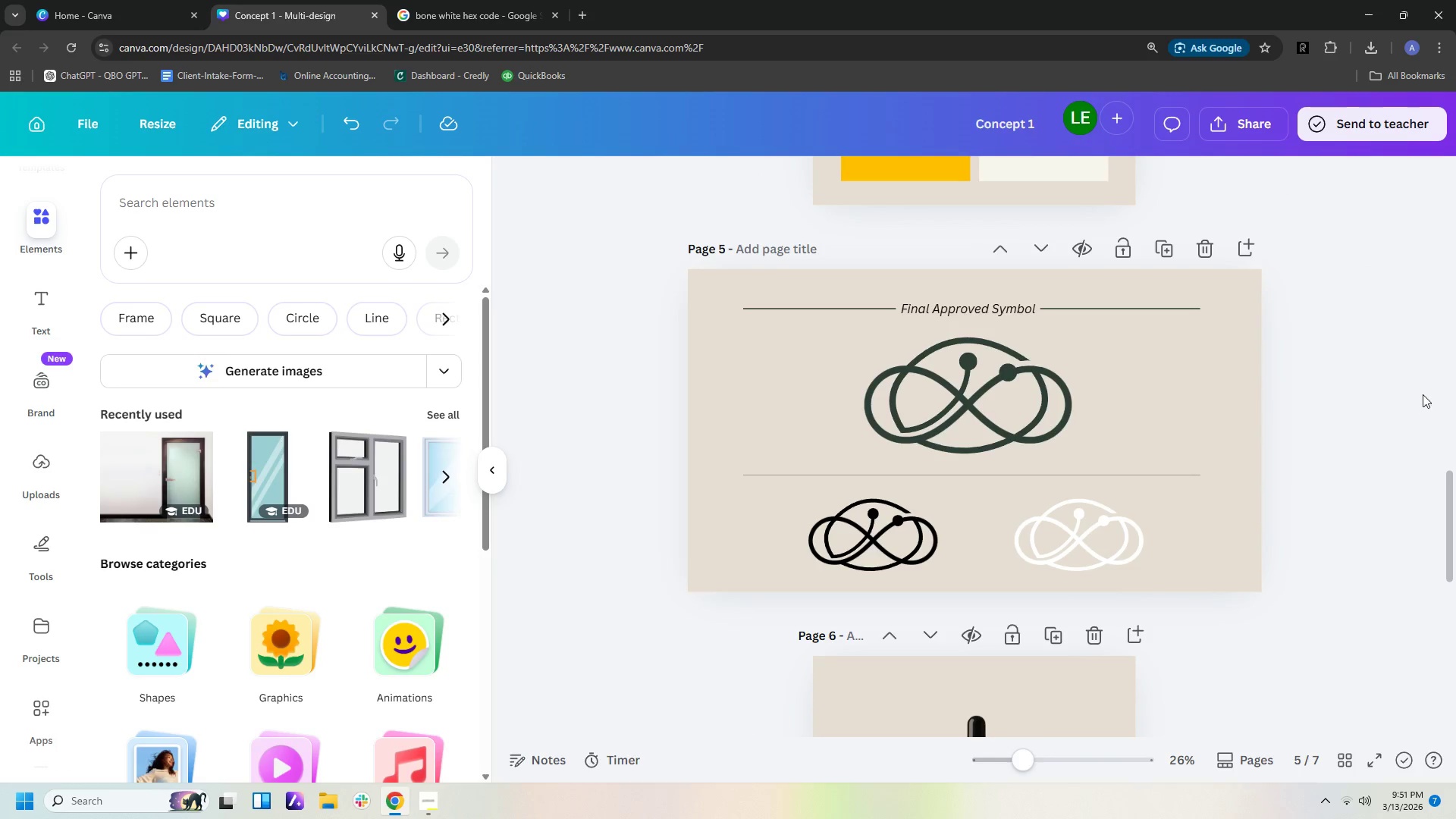 
scroll: coordinate [1120, 207], scroll_direction: up, amount: 40.0
 